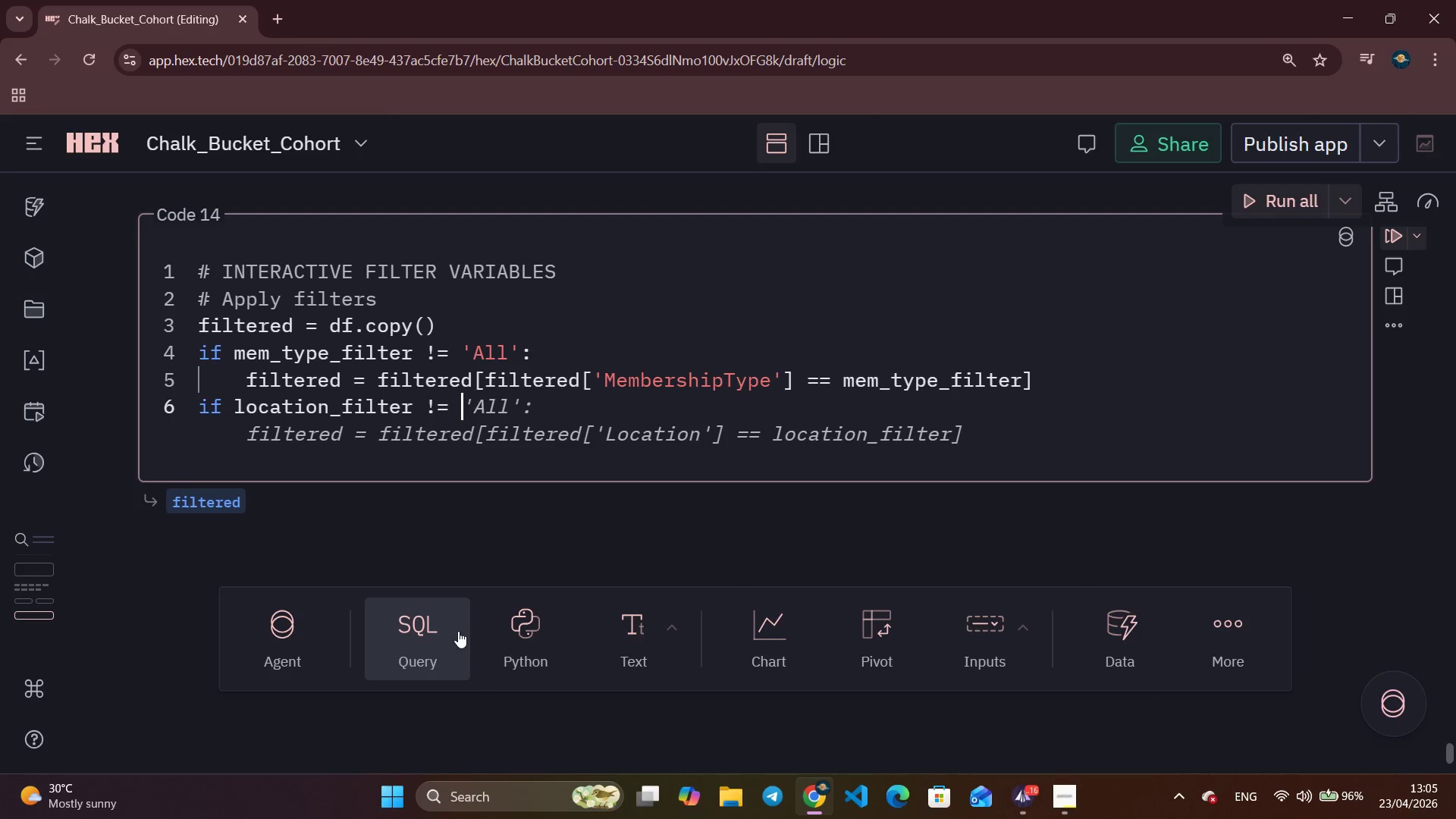 
key(Space)
 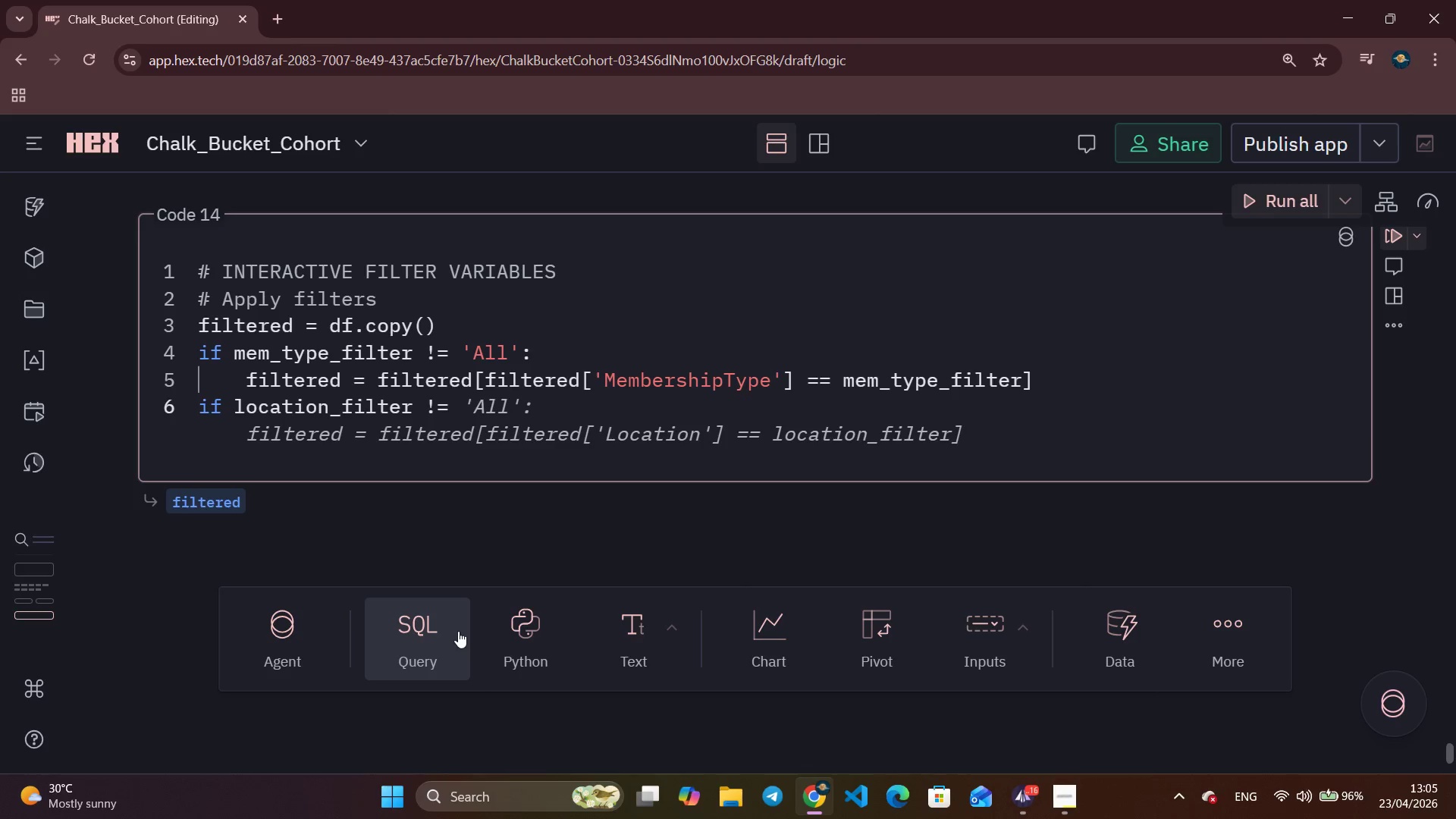 
key(Control+ArrowRight)
 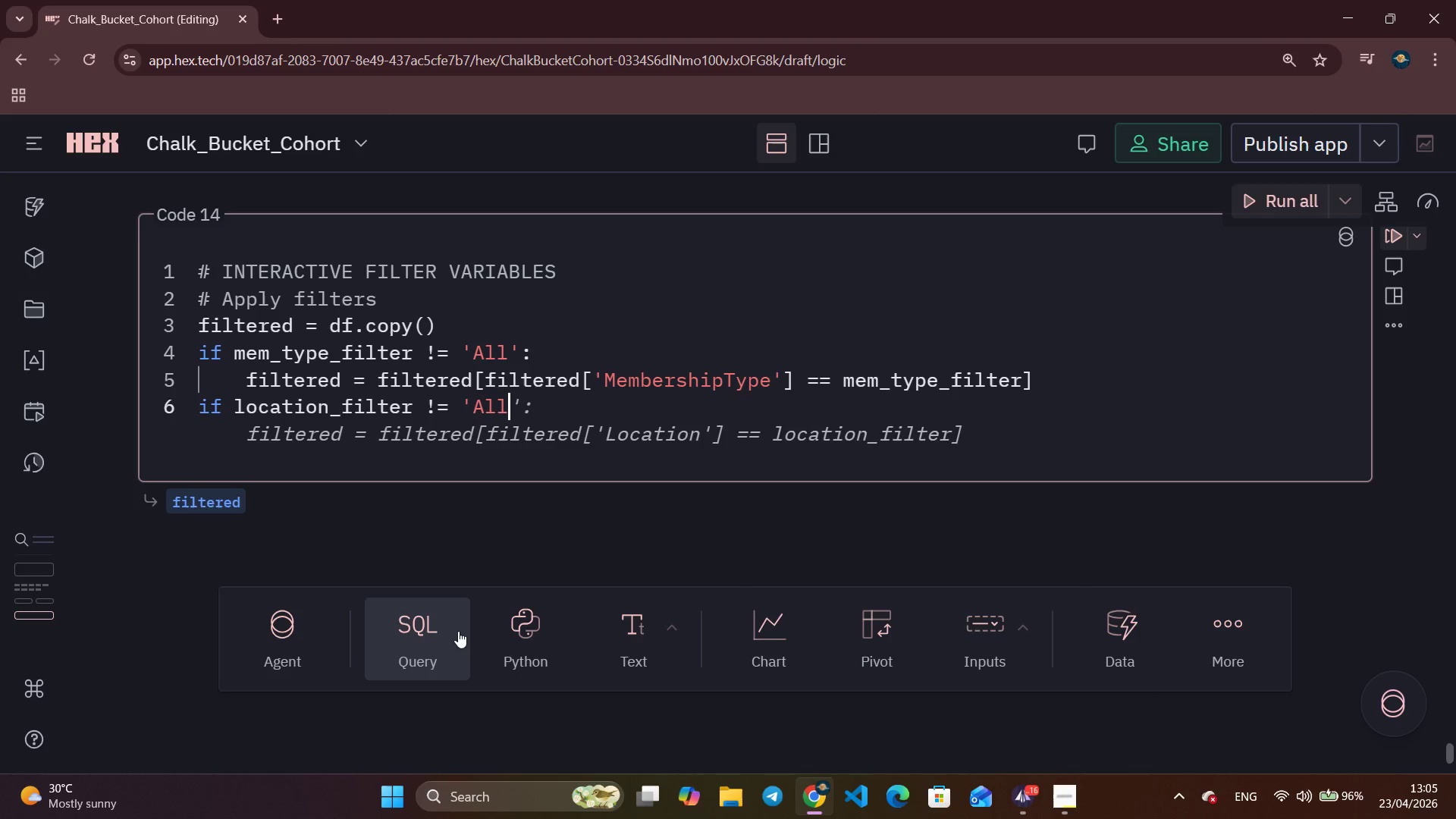 
key(Control+ArrowRight)
 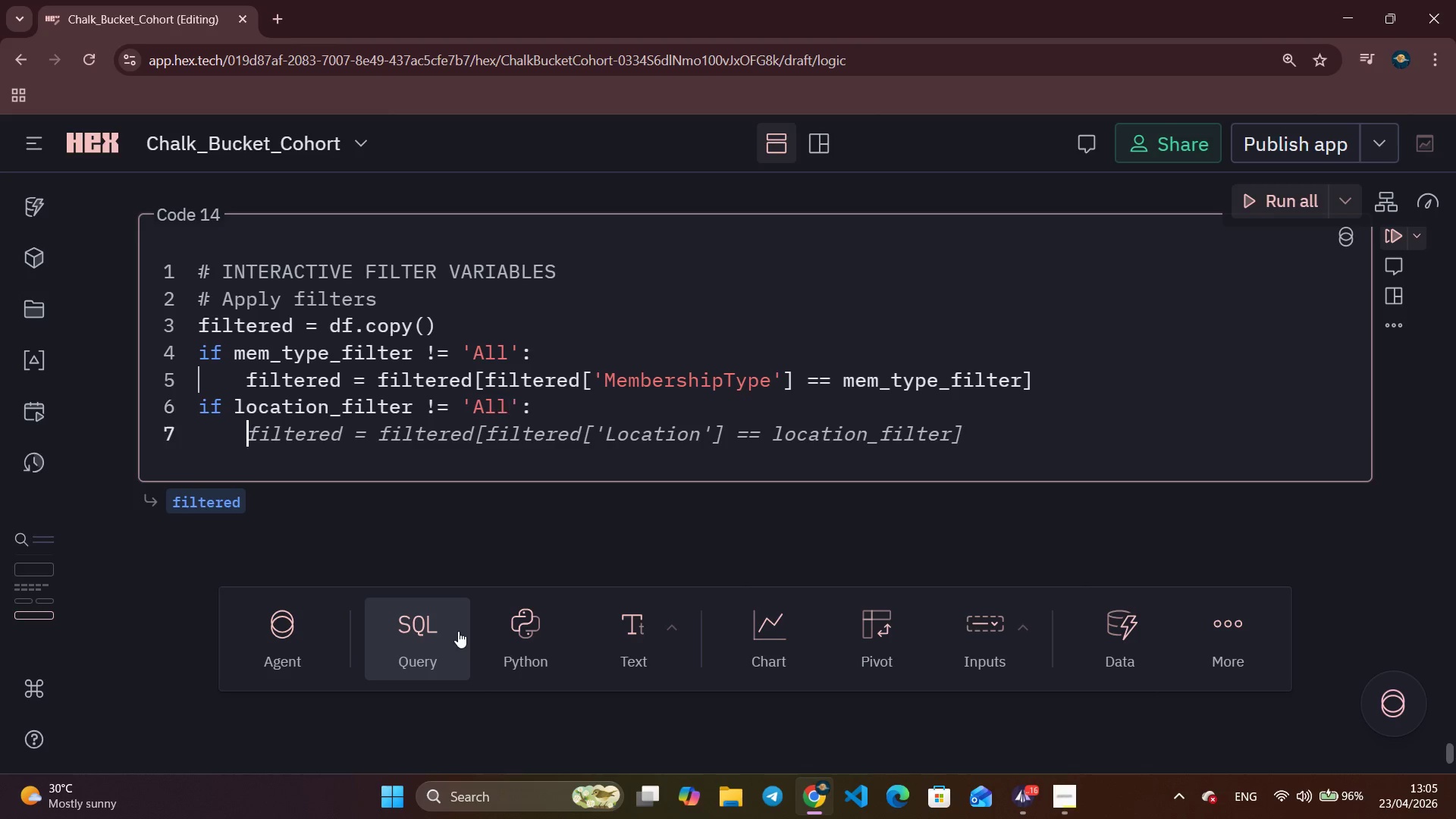 
key(Control+ArrowRight)
 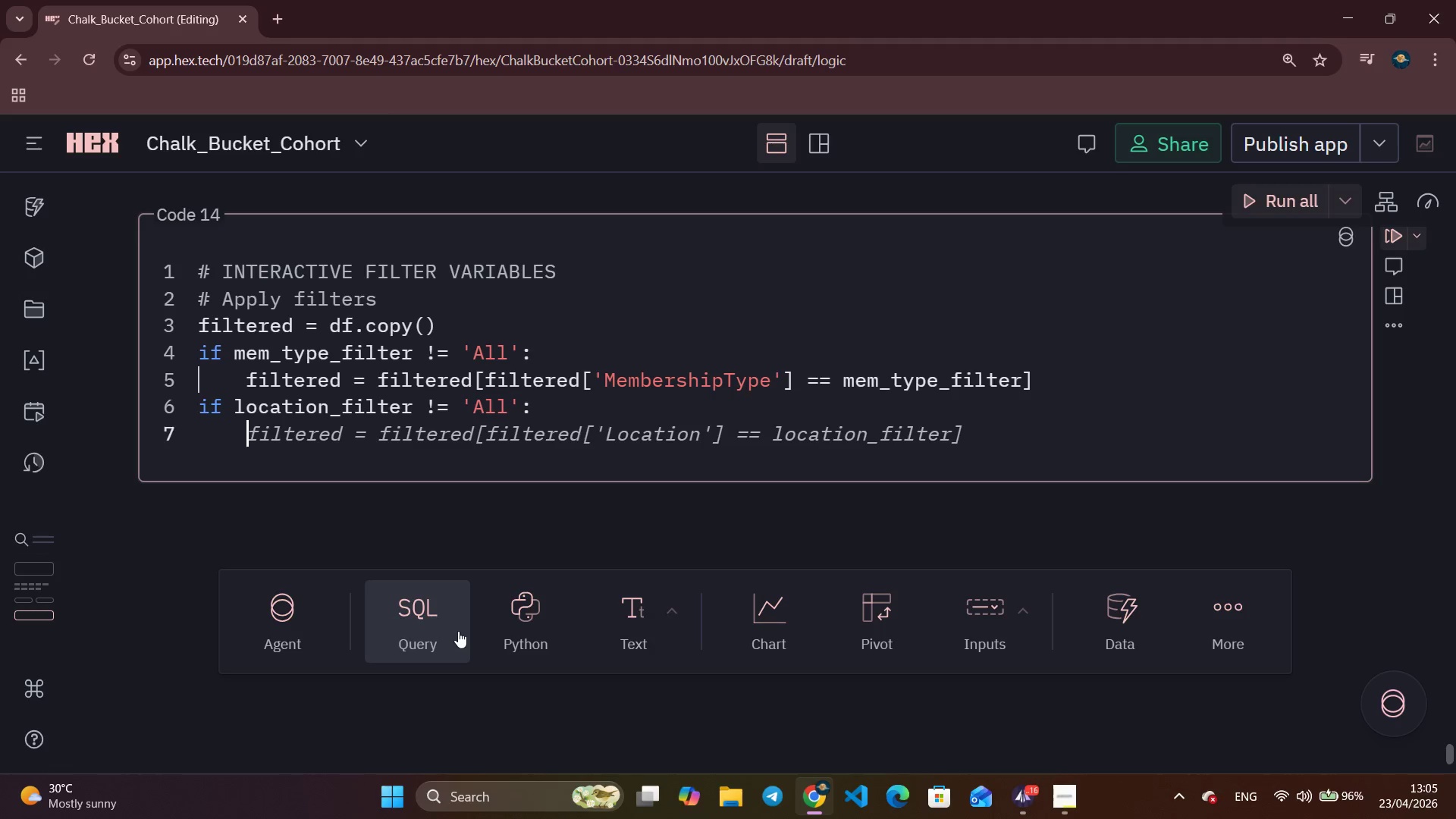 
key(Control+ArrowRight)
 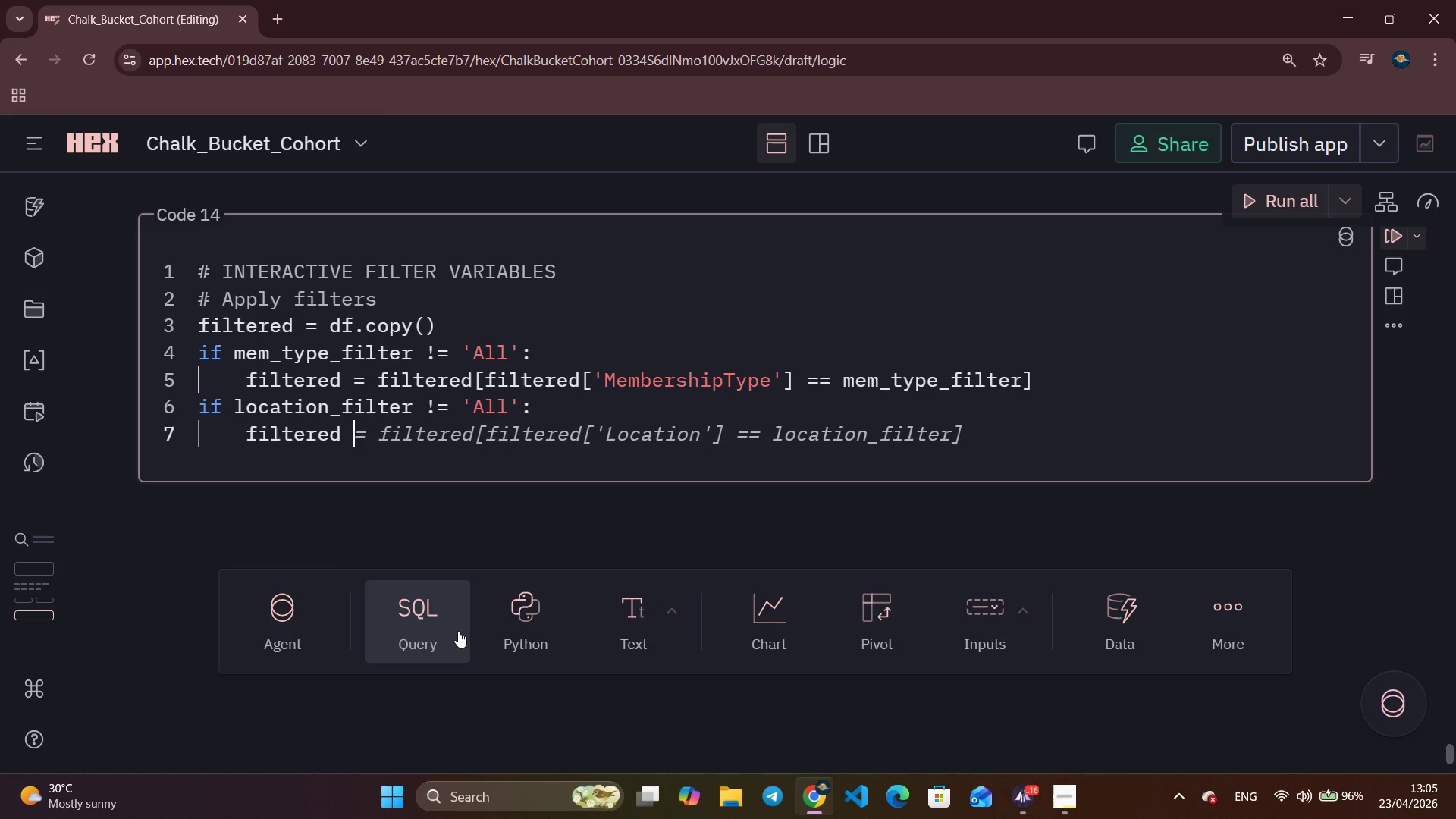 
key(Control+ArrowRight)
 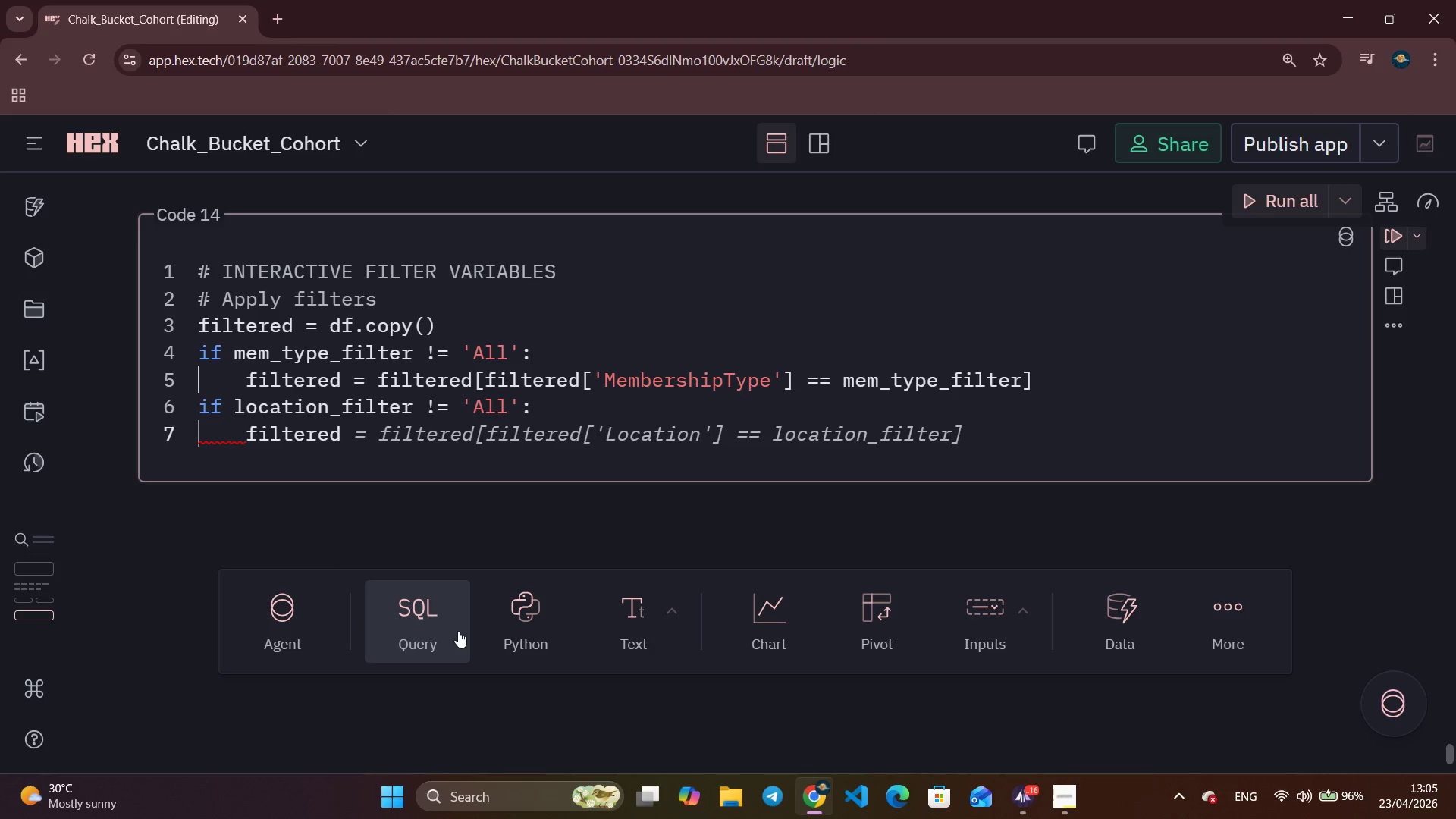 
key(Control+ArrowRight)
 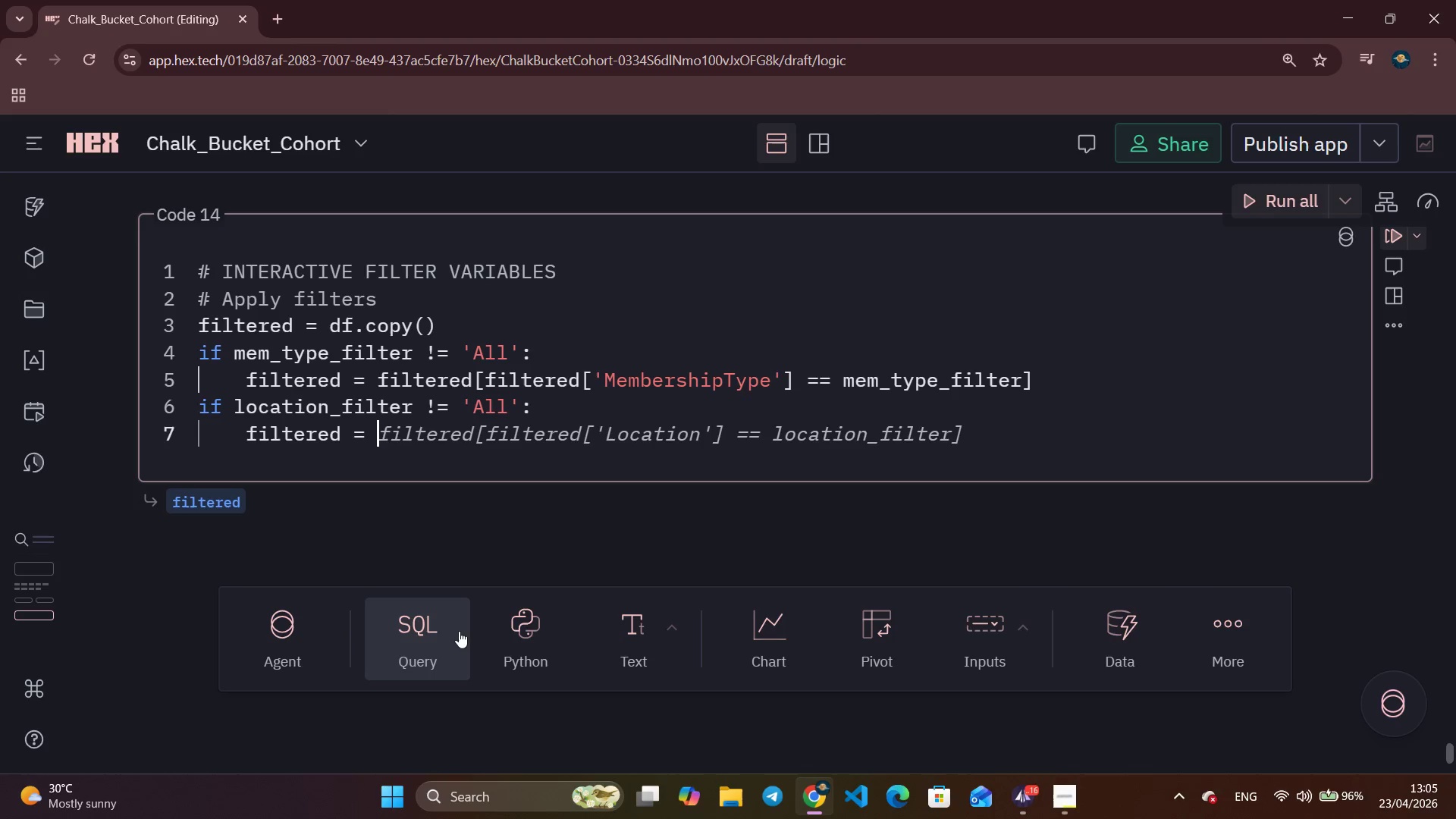 
key(Control+ArrowRight)
 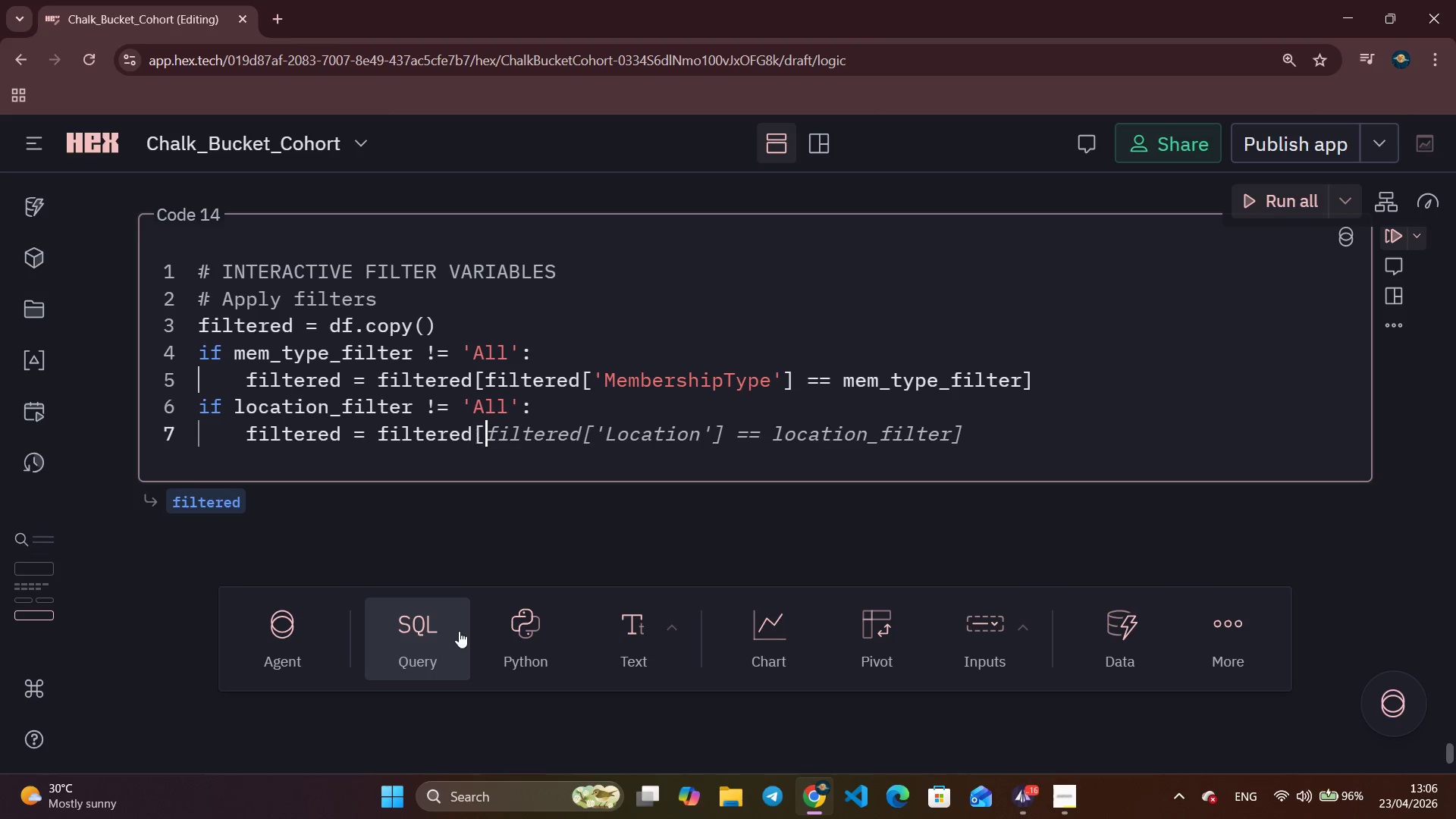 
key(Control+ArrowRight)
 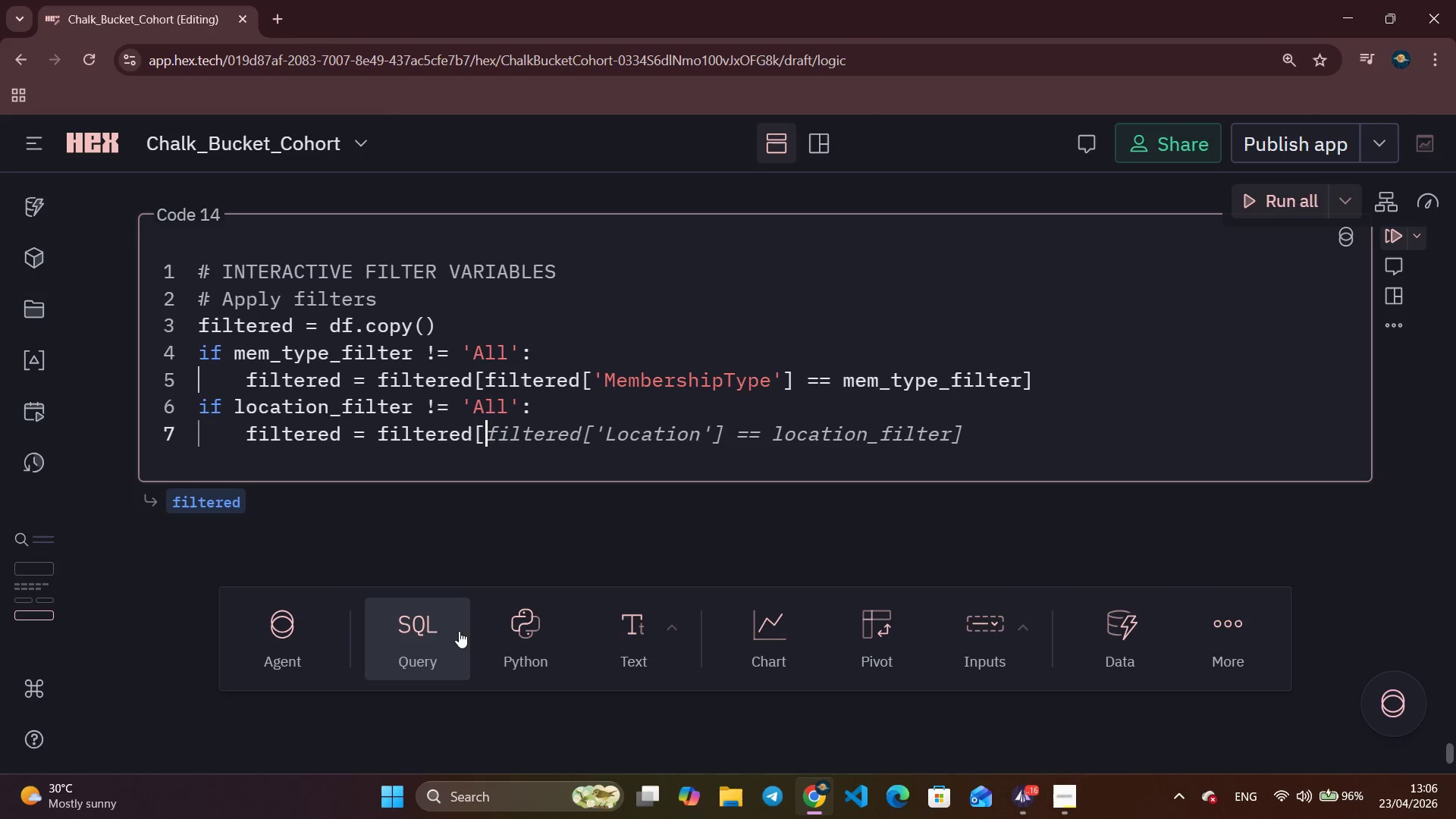 
key(Control+ArrowRight)
 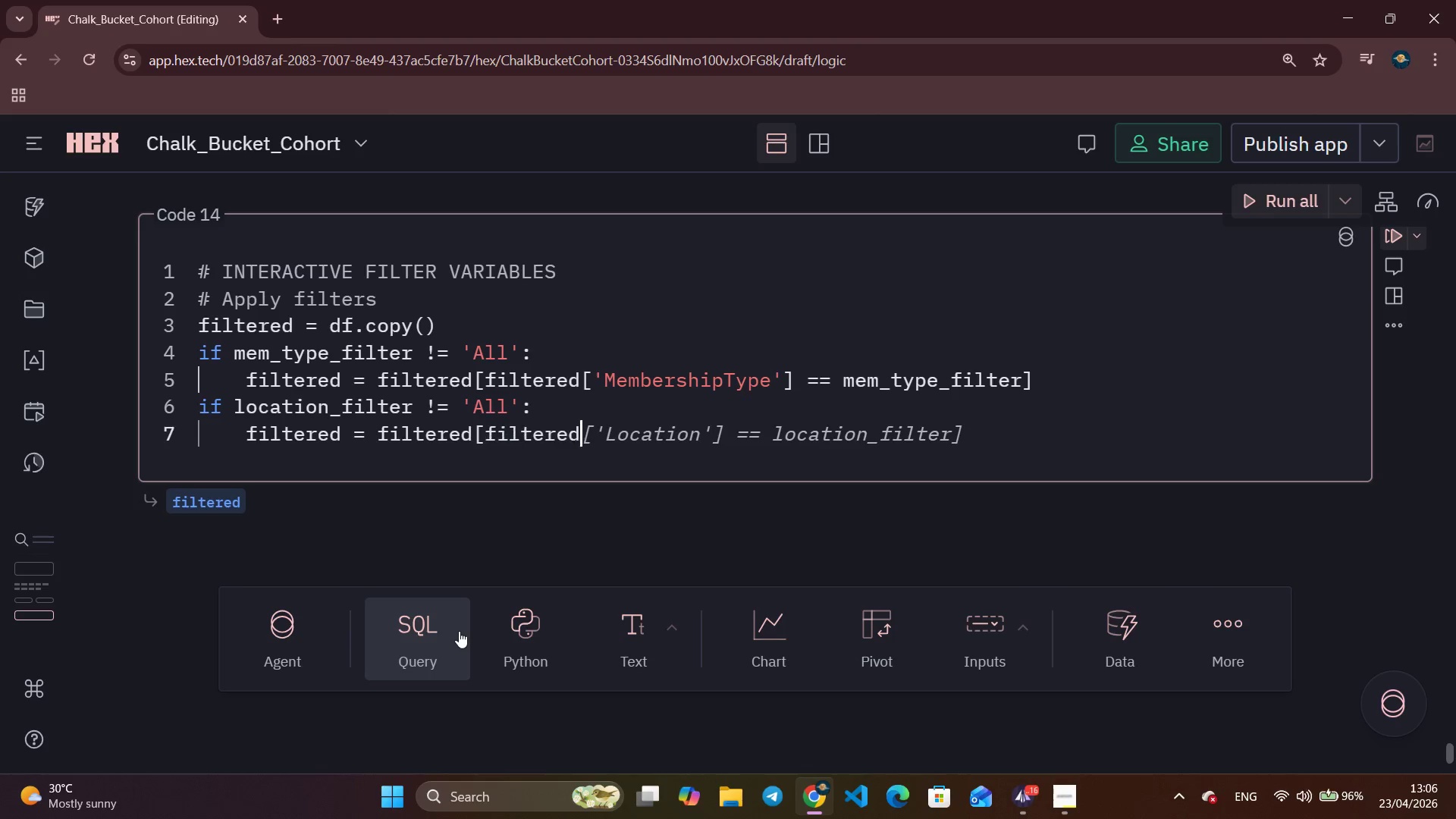 
key(Control+ArrowRight)
 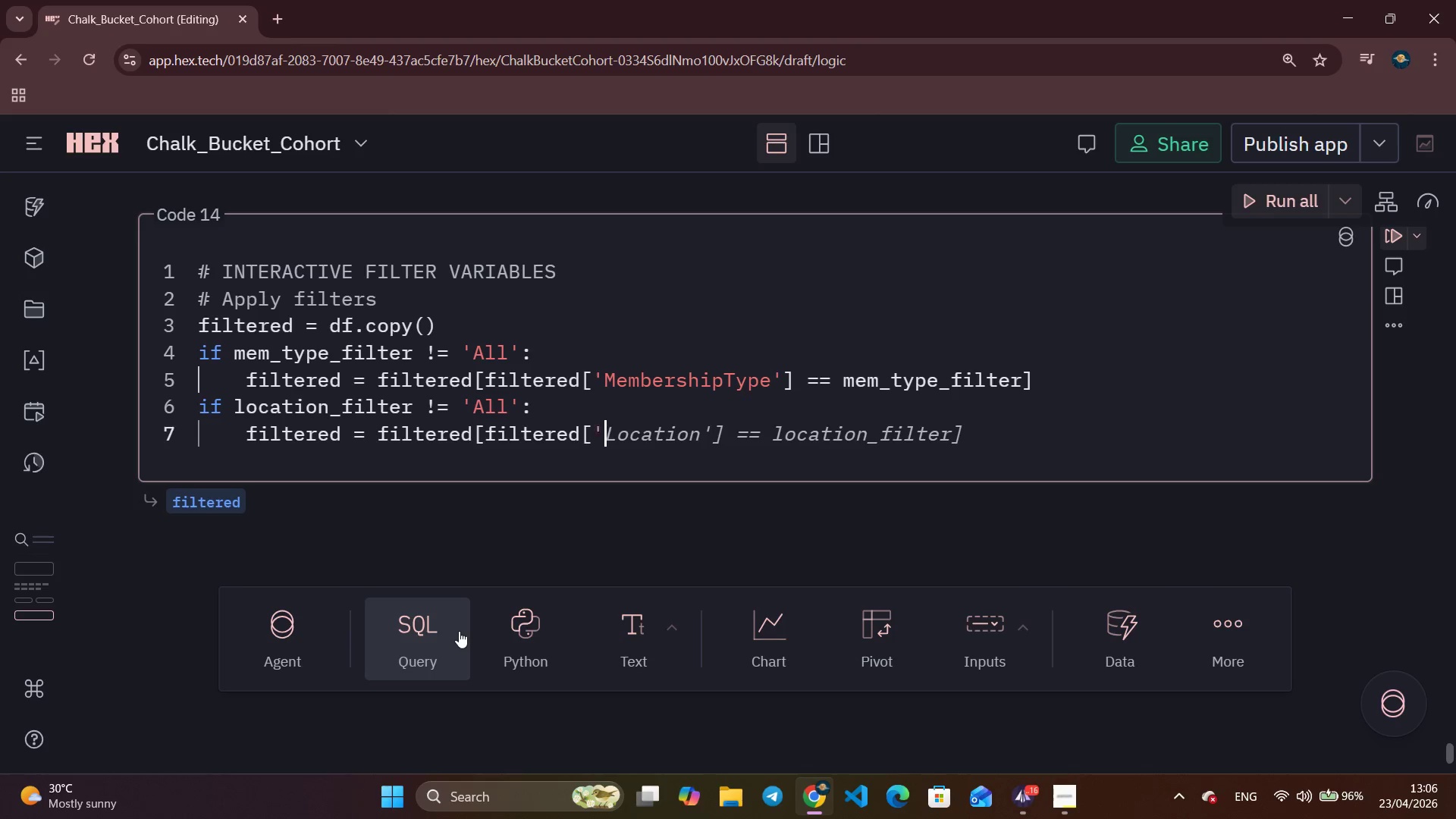 
key(Control+ArrowRight)
 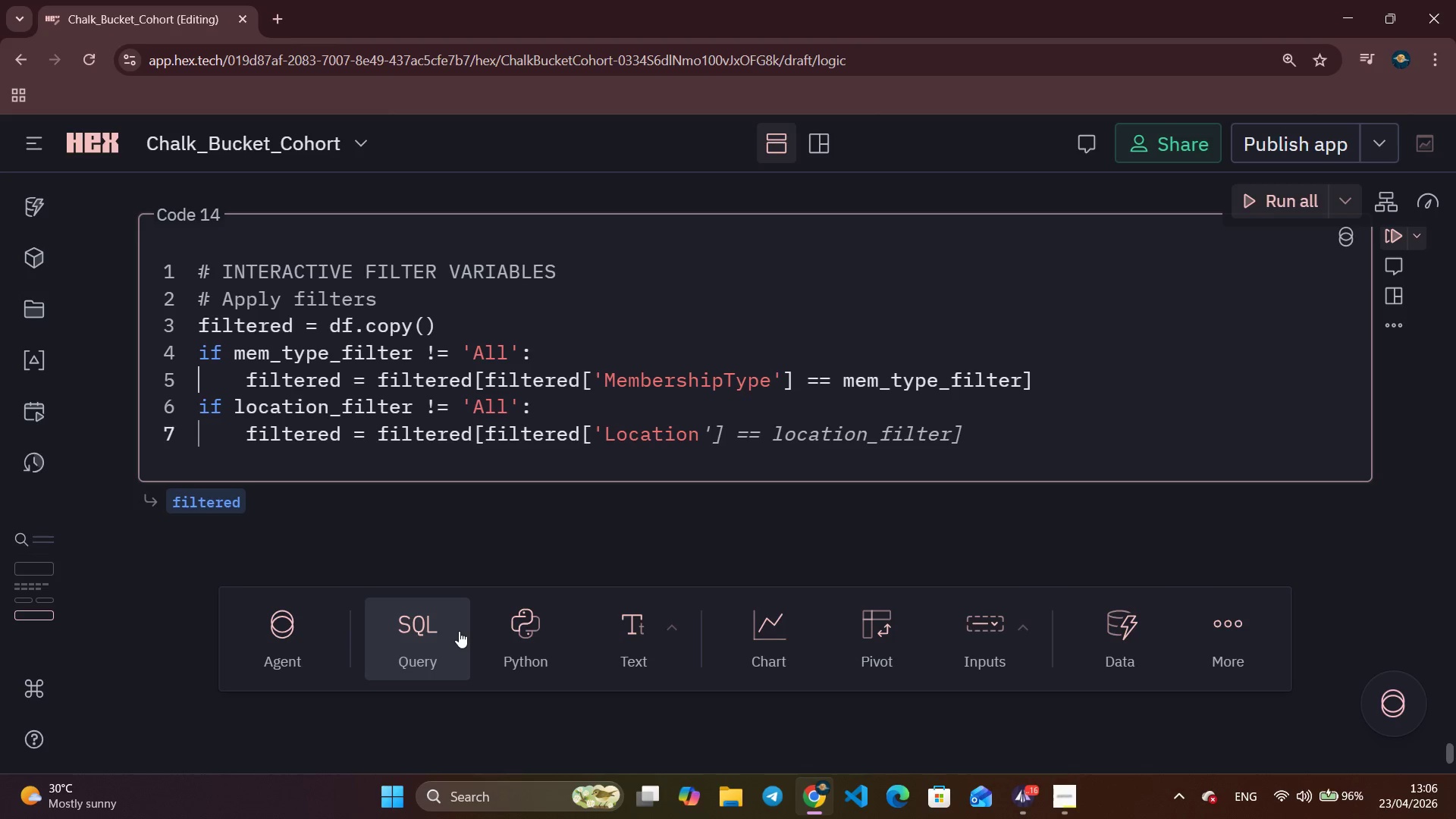 
key(Control+ArrowRight)
 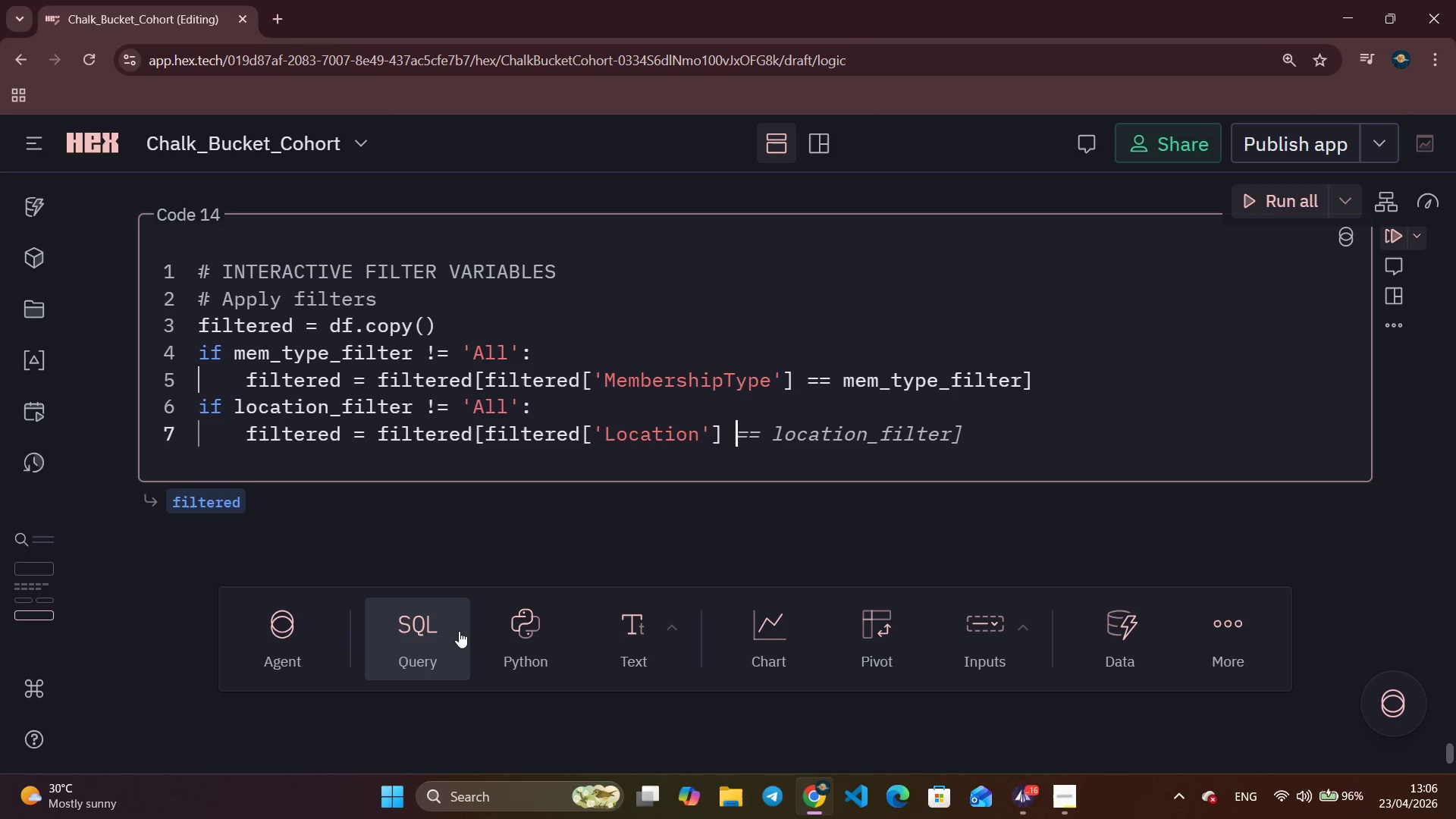 
key(Control+ArrowRight)
 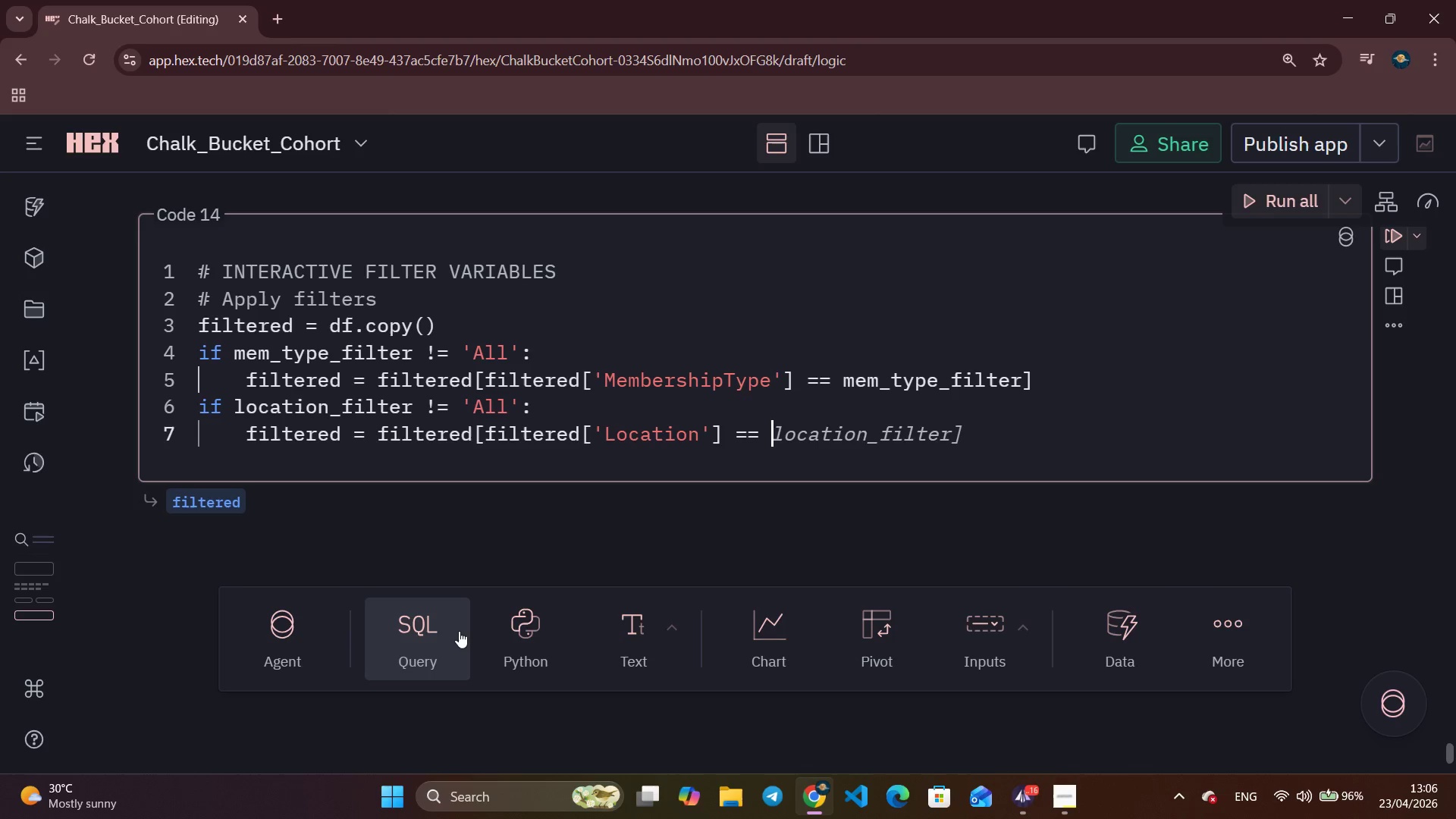 
key(Control+ArrowRight)
 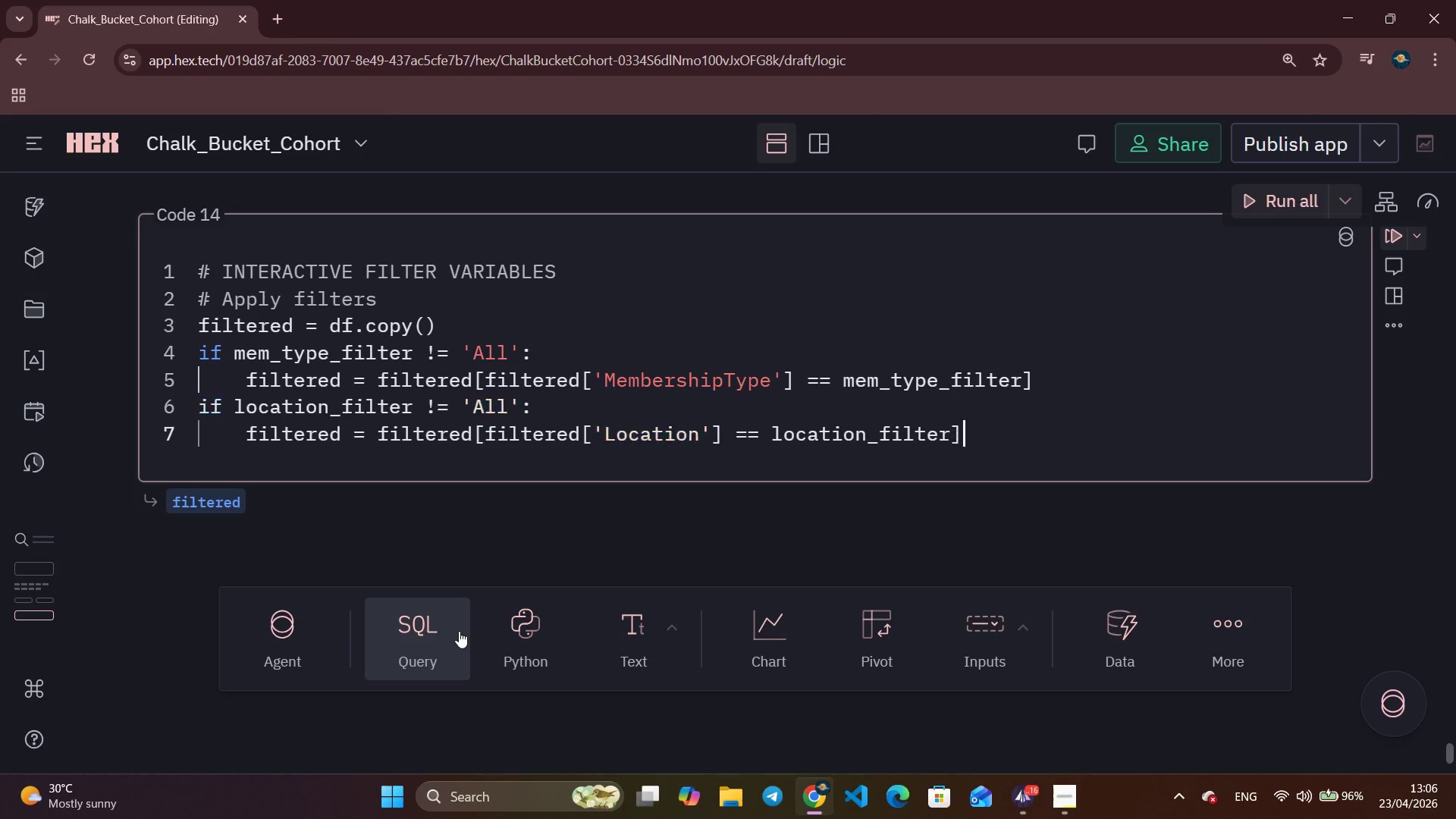 
key(Control+ArrowRight)
 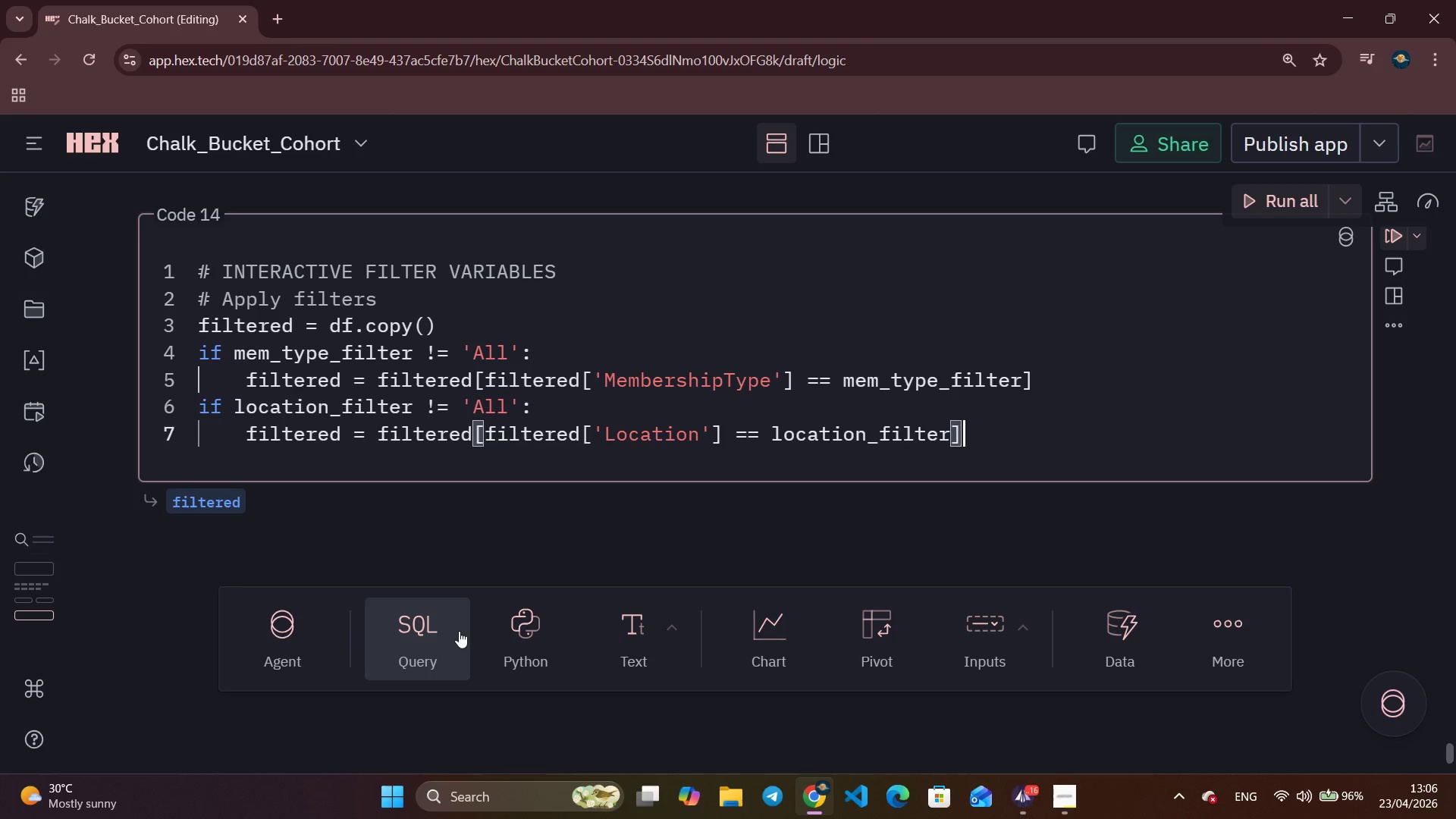 
key(Enter)
 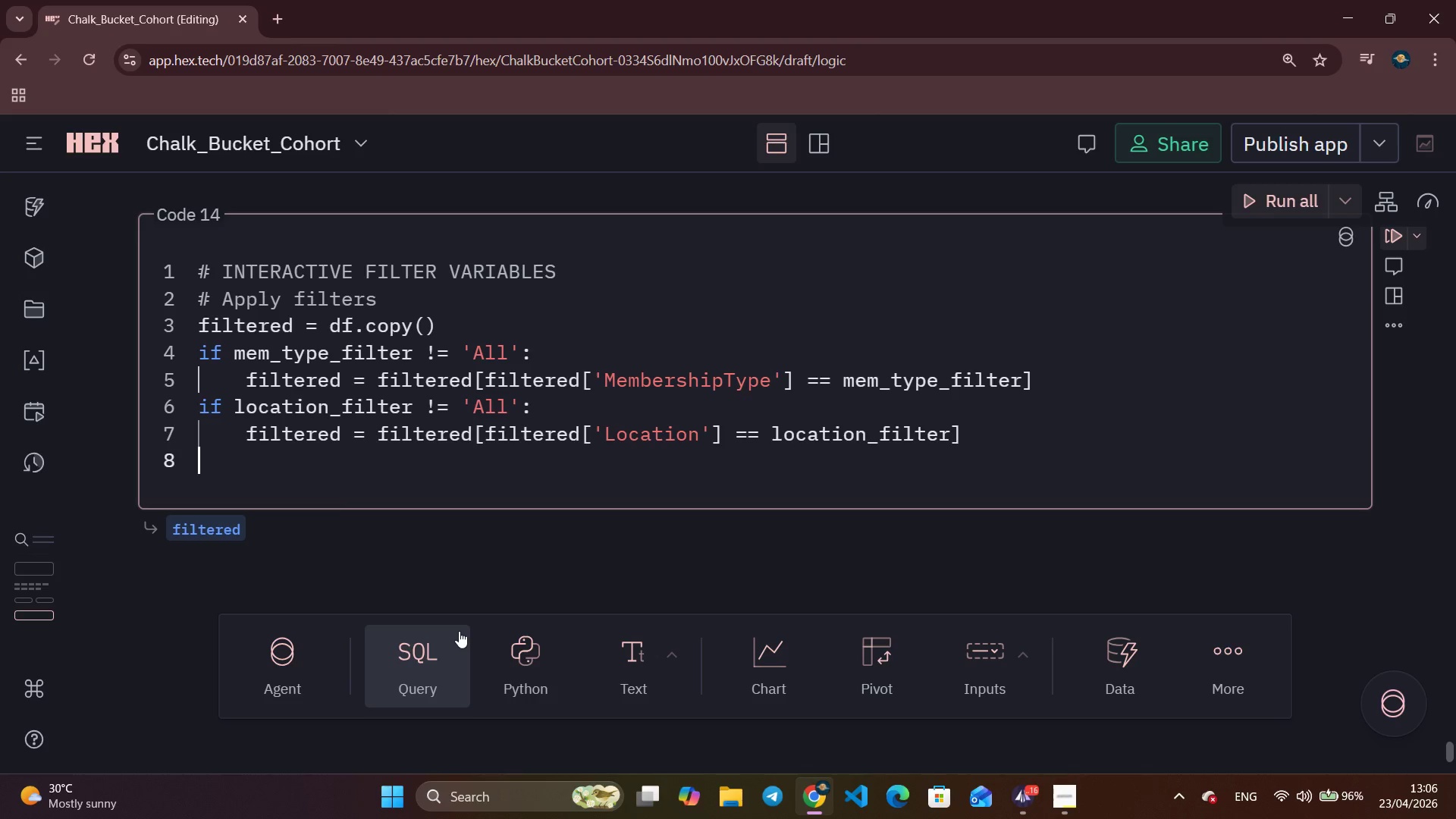 
key(Backspace)
 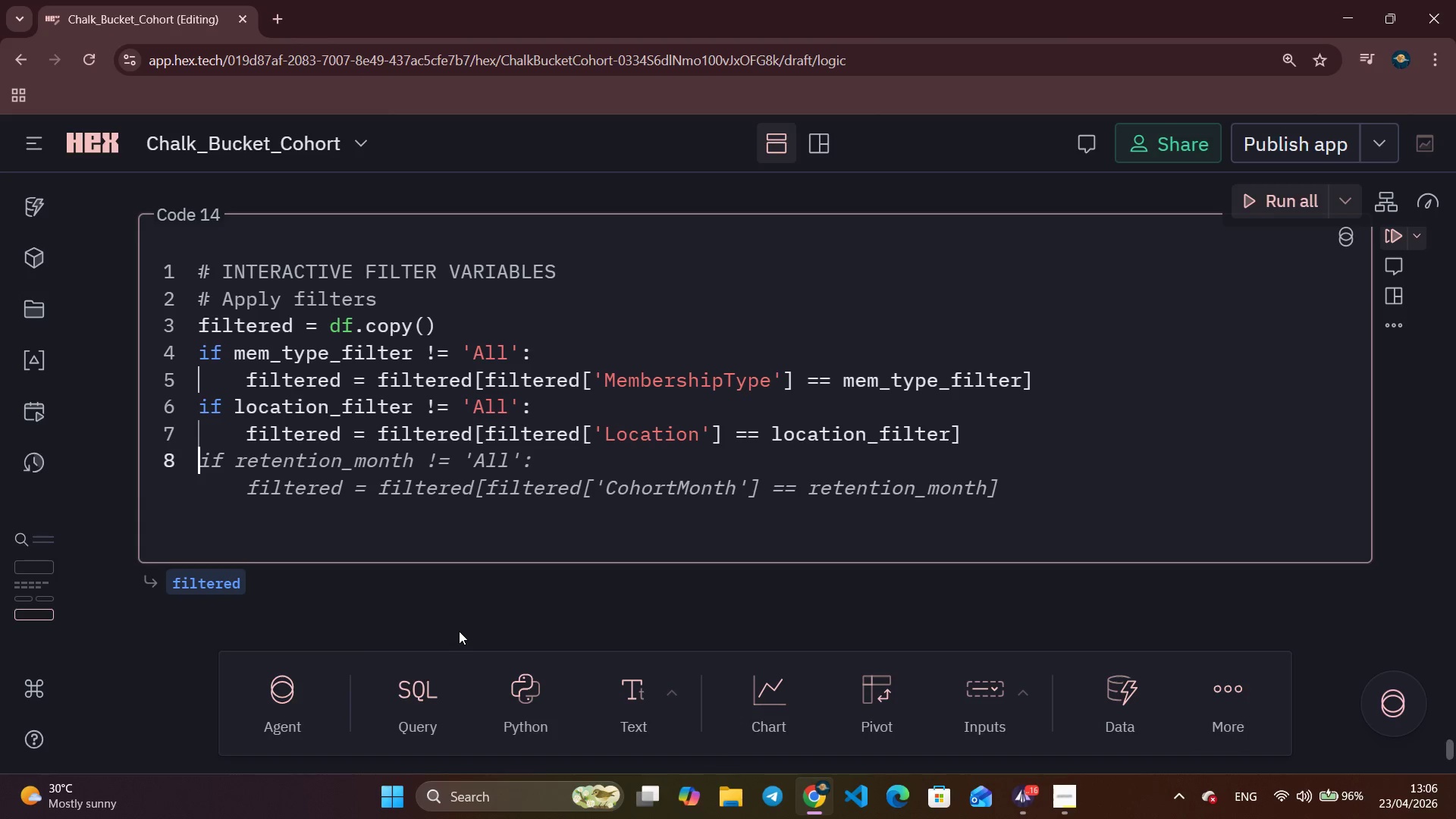 
key(Enter)
 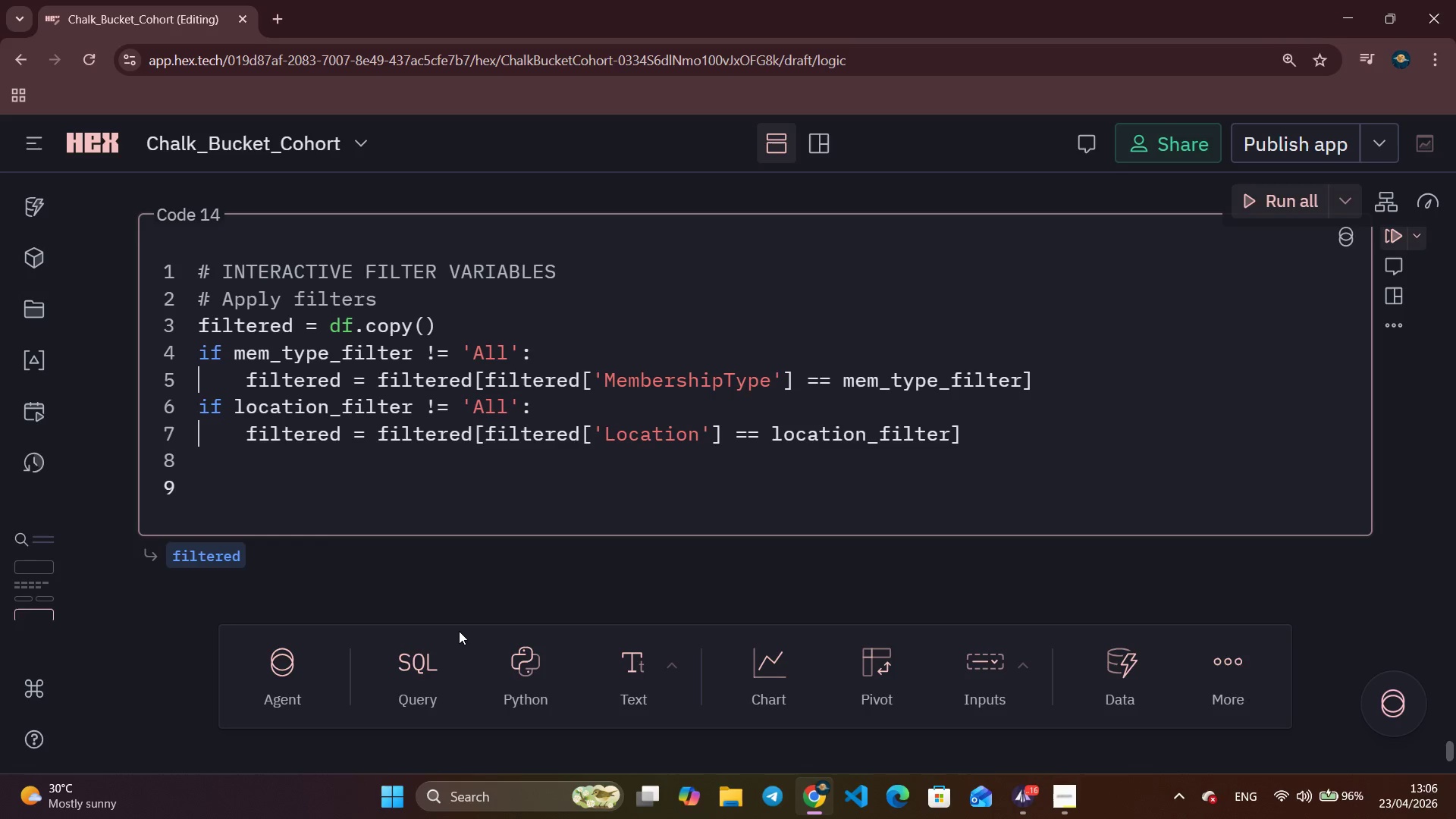 
type(# Build filtered retn)
key(Backspace)
type(etnio)
key(Backspace)
key(Backspace)
key(Backspace)
key(Backspace)
type(ntui)
key(Backspace)
key(Backspace)
key(Backspace)
type(tion matrix (min cohort size applier)
key(Backspace)
type(d here))
 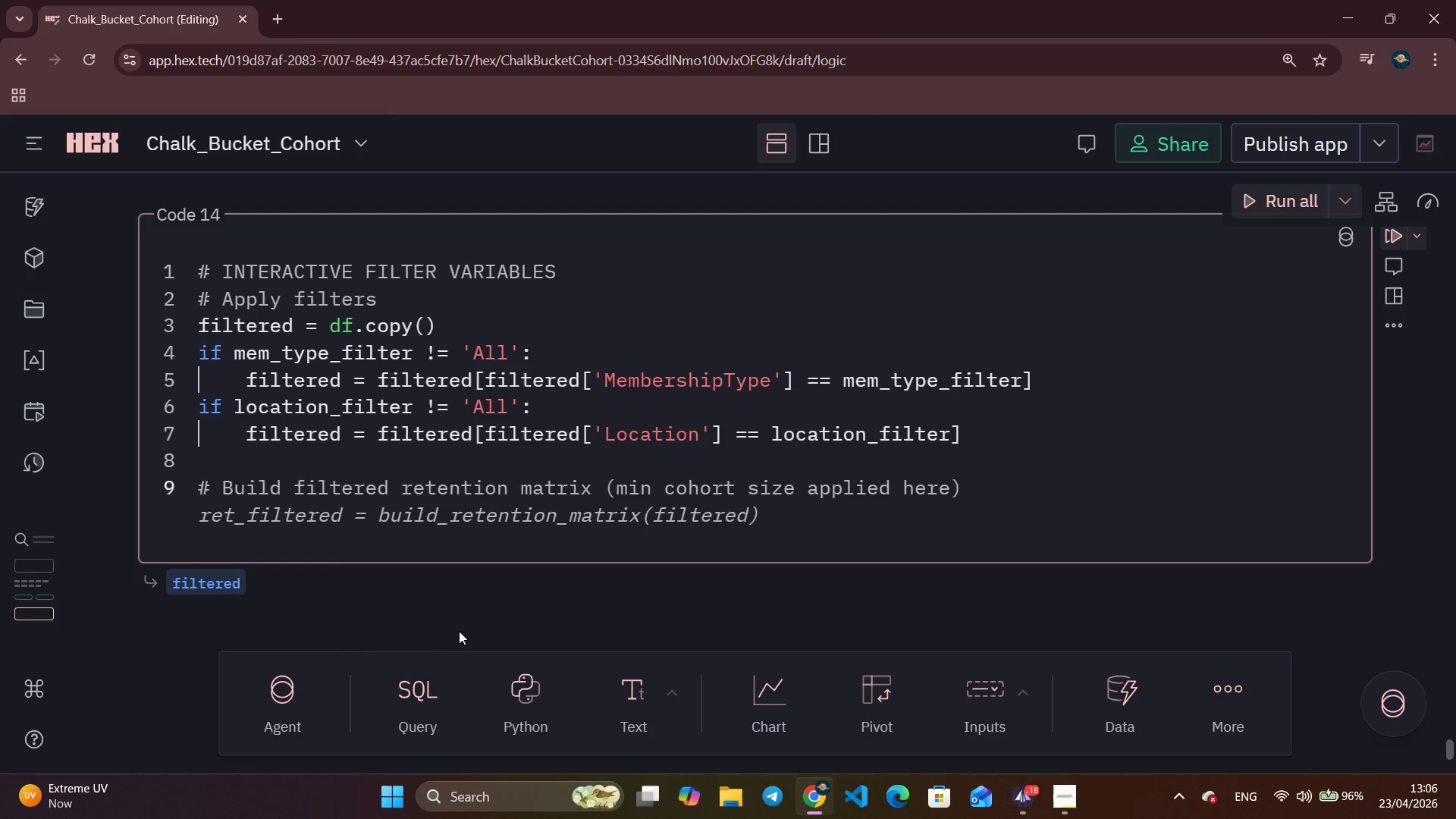 
key(ArrowRight)
 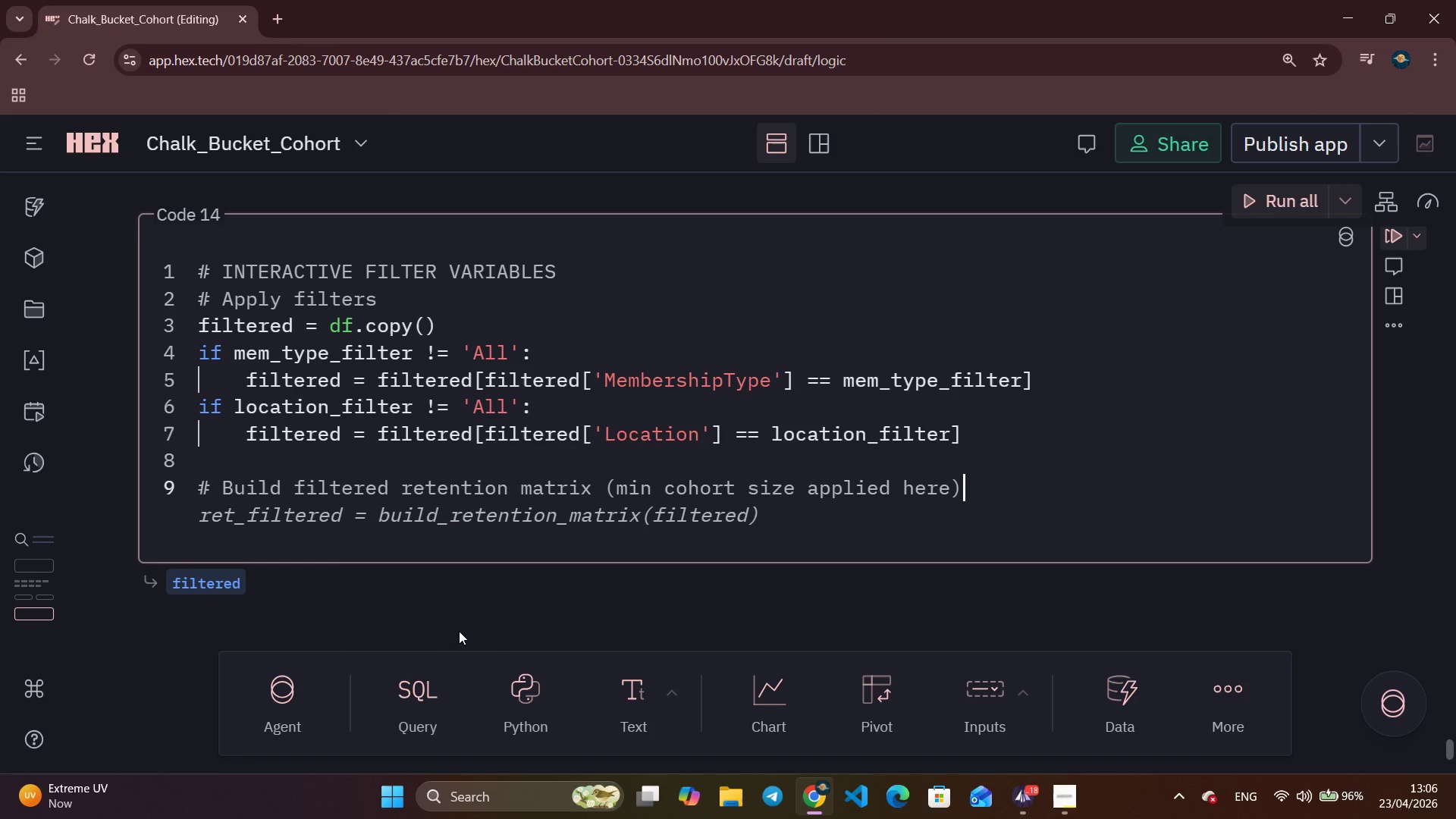 
key(Enter)
 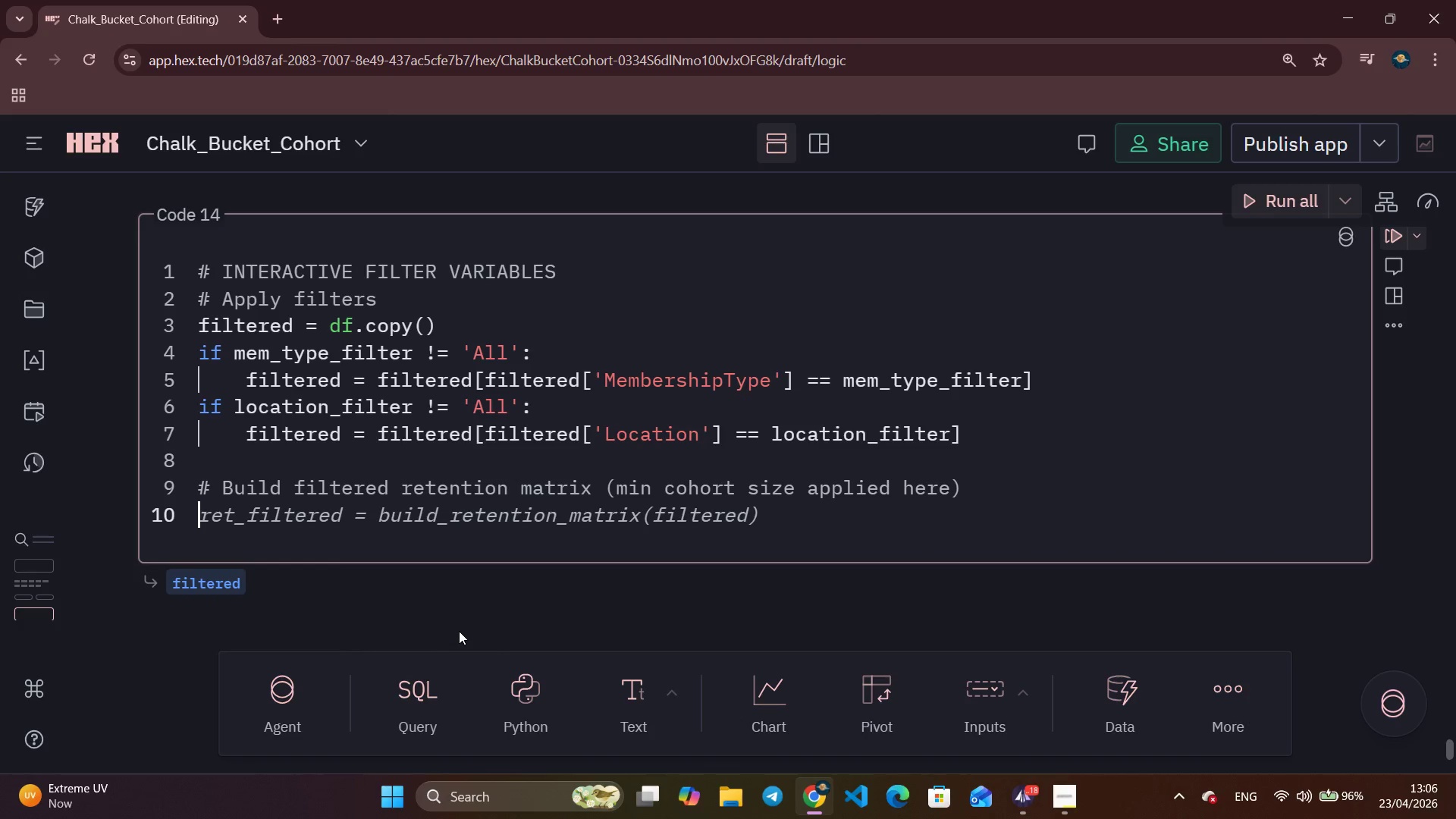 
type(ret_filtered)
 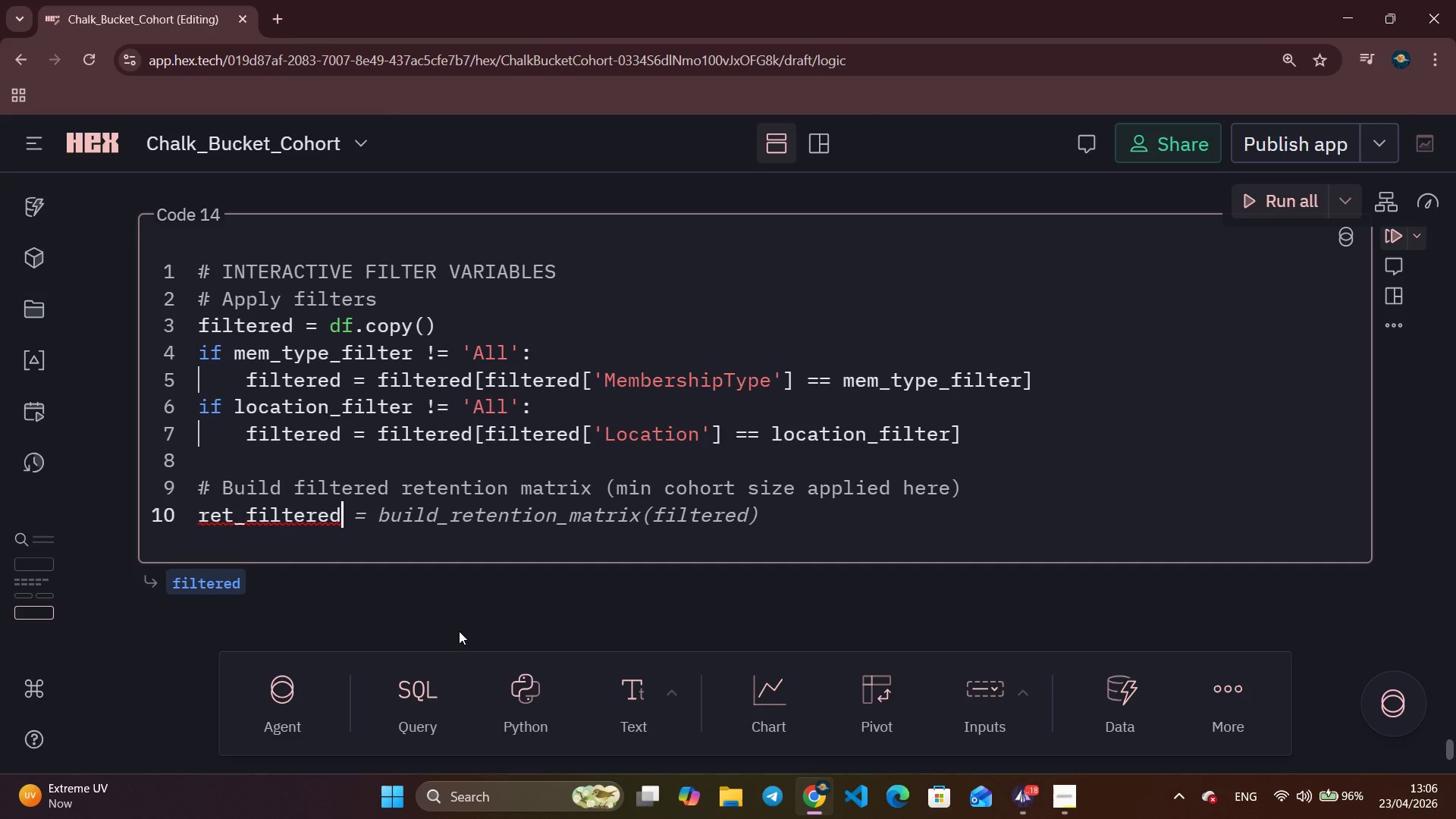 
key(Tab)
 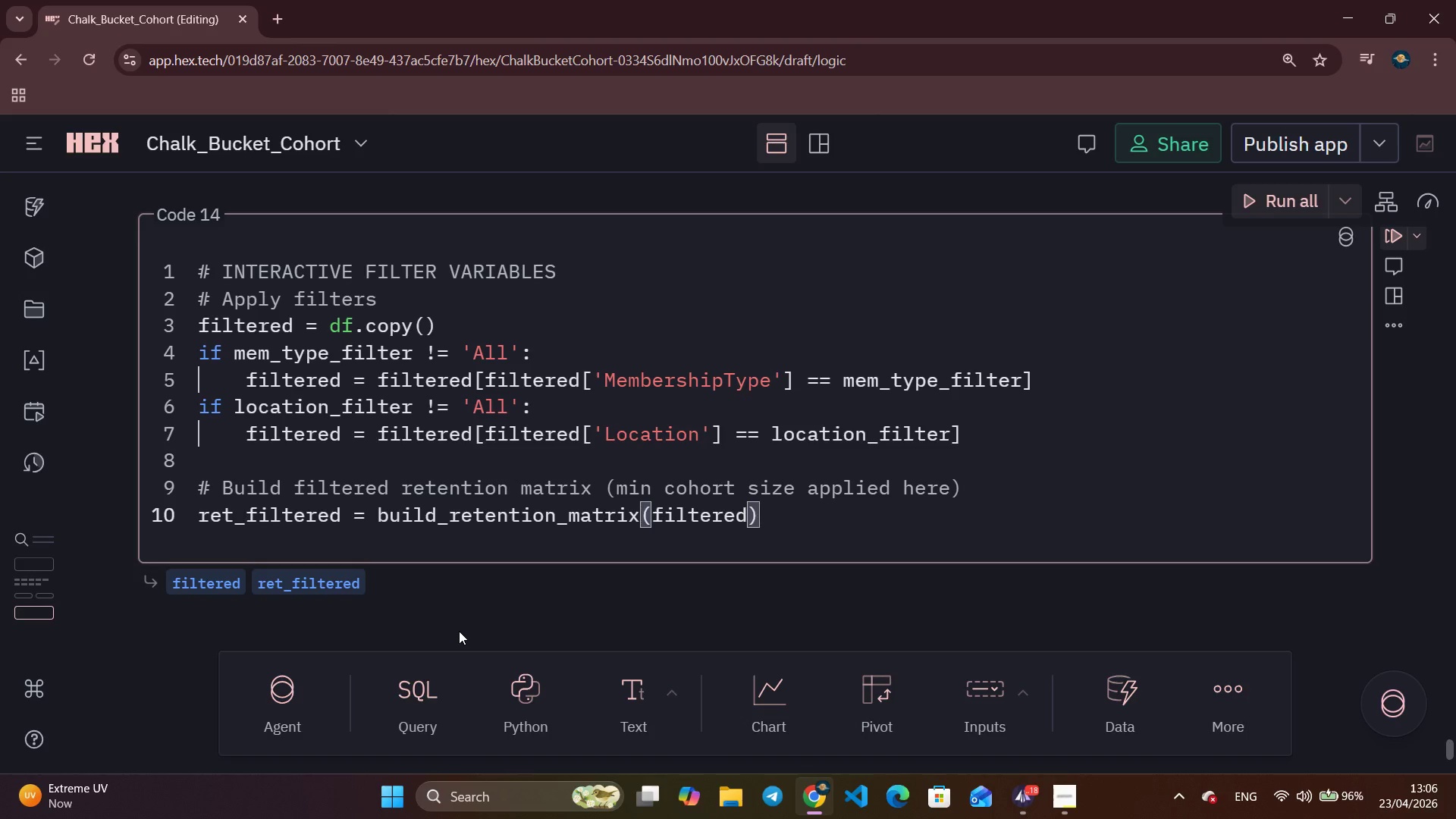 
wait(7.12)
 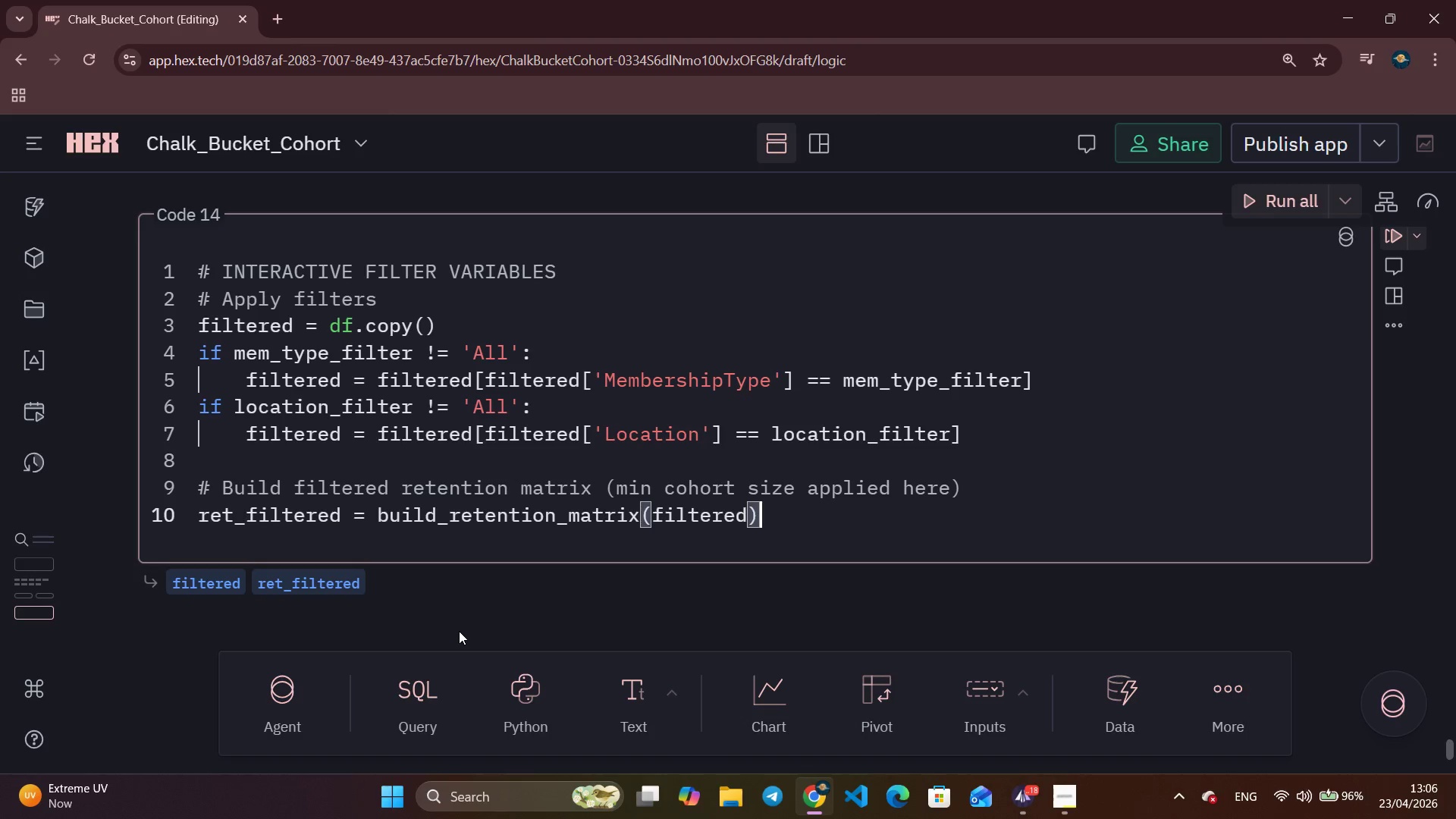 
key(Enter)
 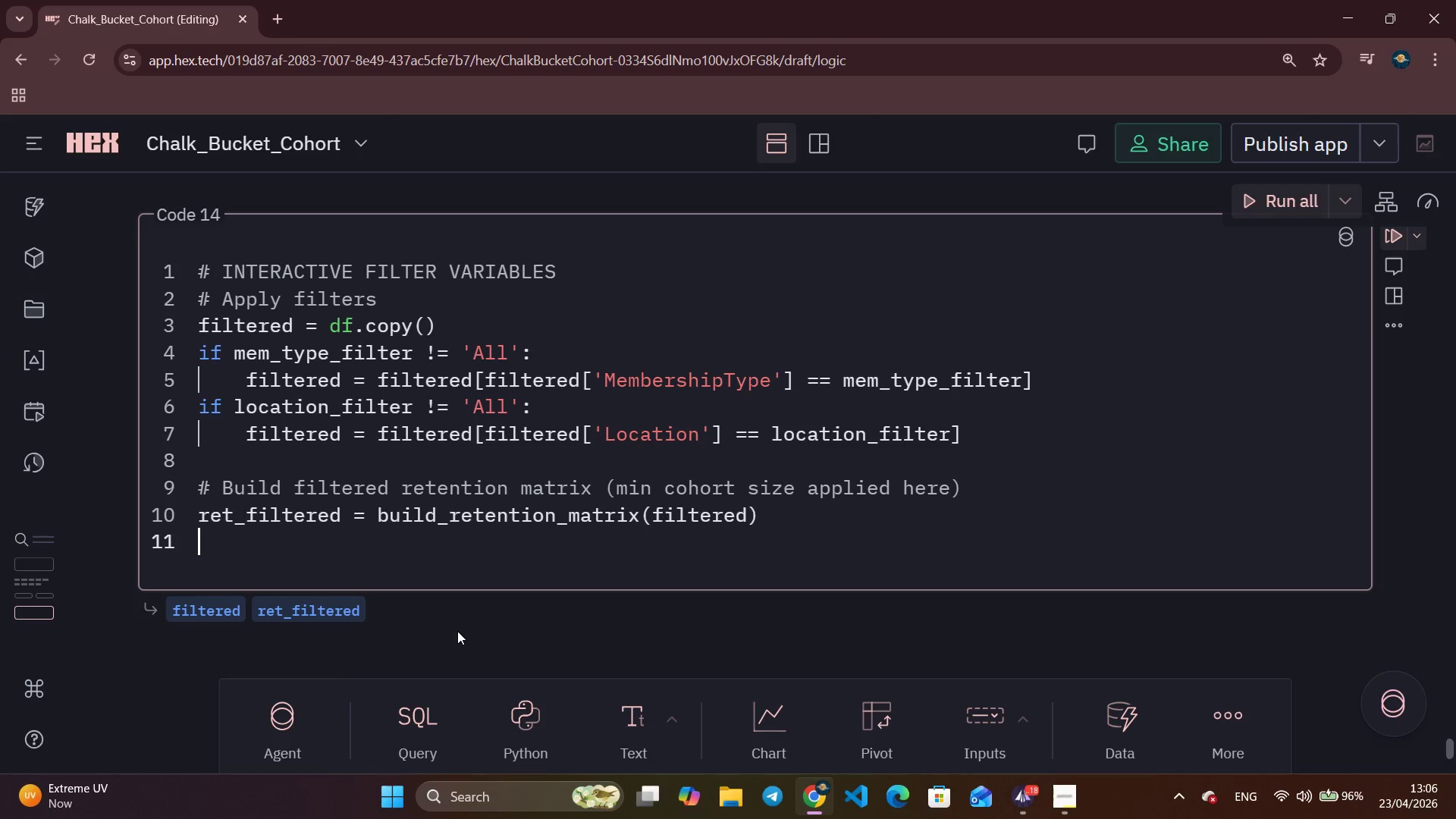 
key(Enter)
 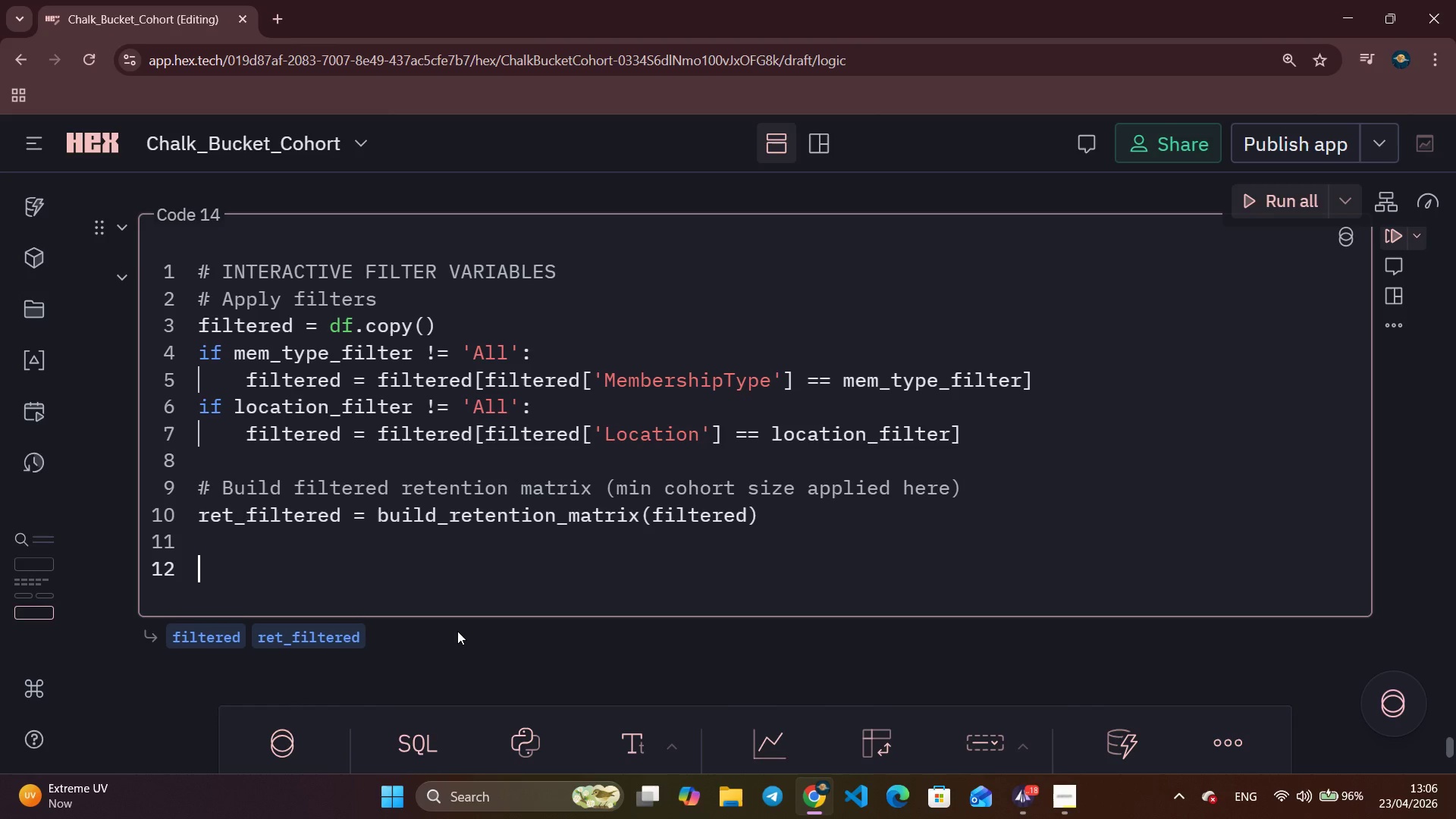 
type(# Summart)
key(Backspace)
type(y)
 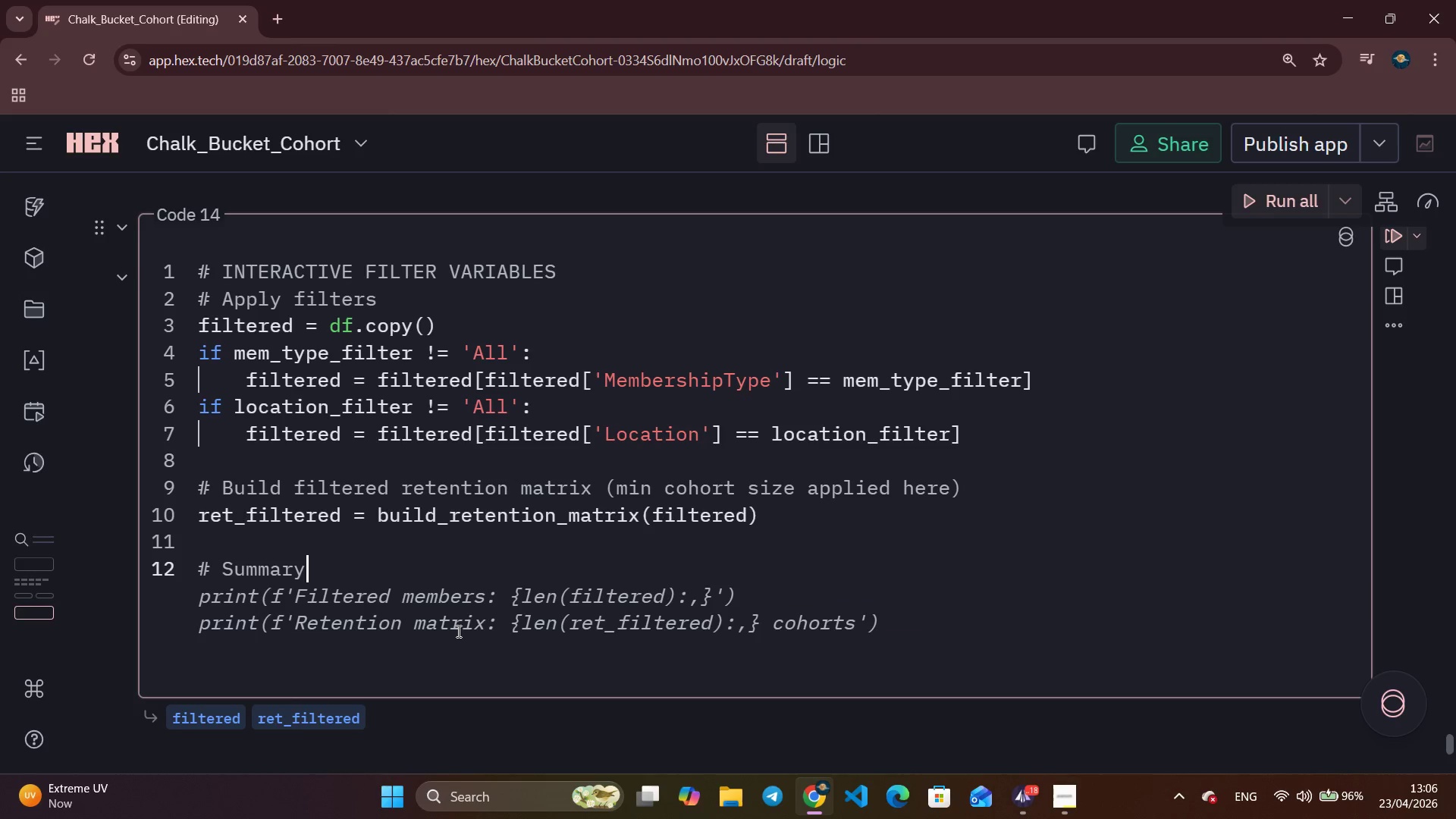 
key(Enter)
 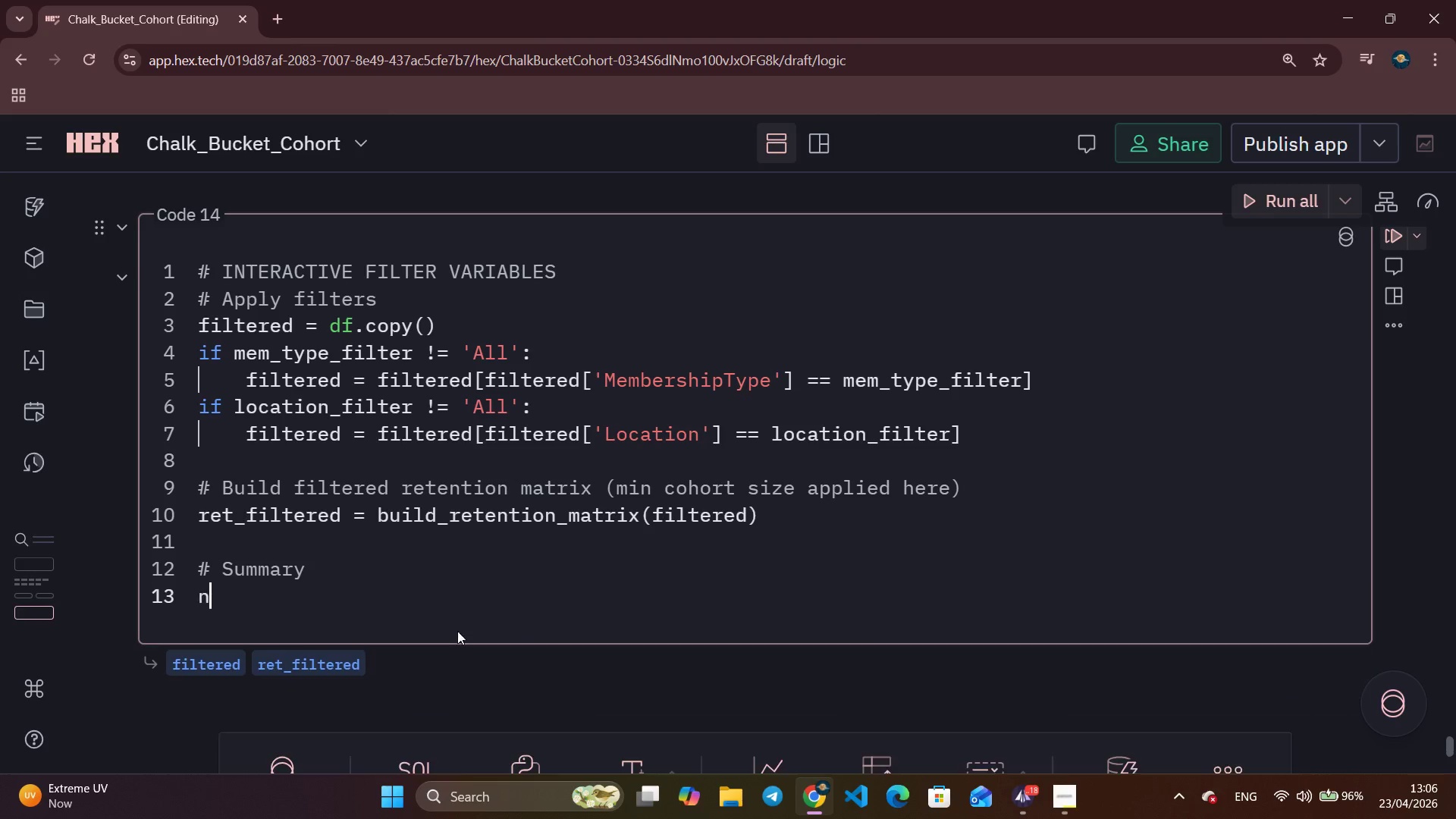 
type(n_cohorts_f = len)
key(Tab)
key(Tab)
 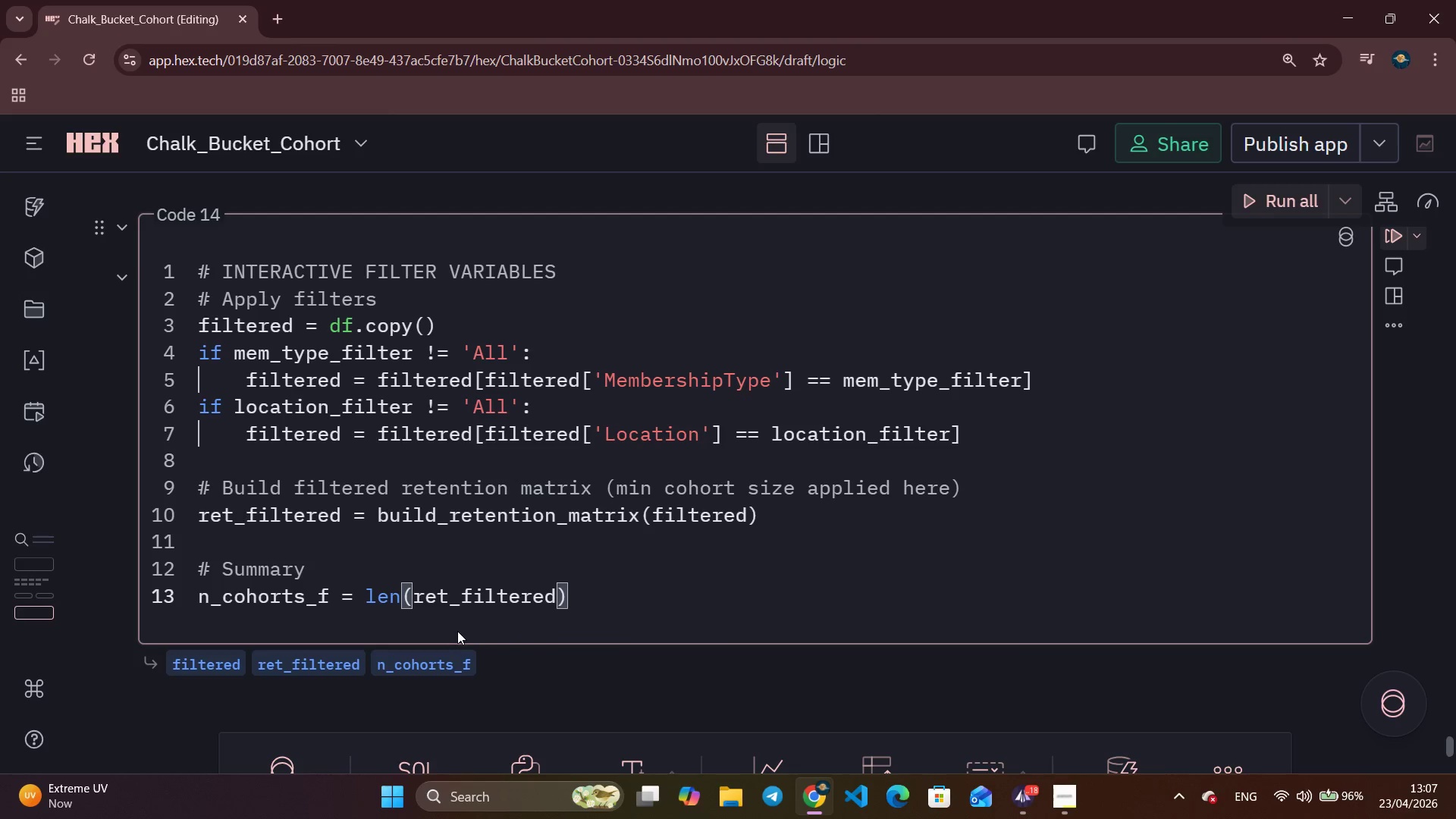 
key(Enter)
 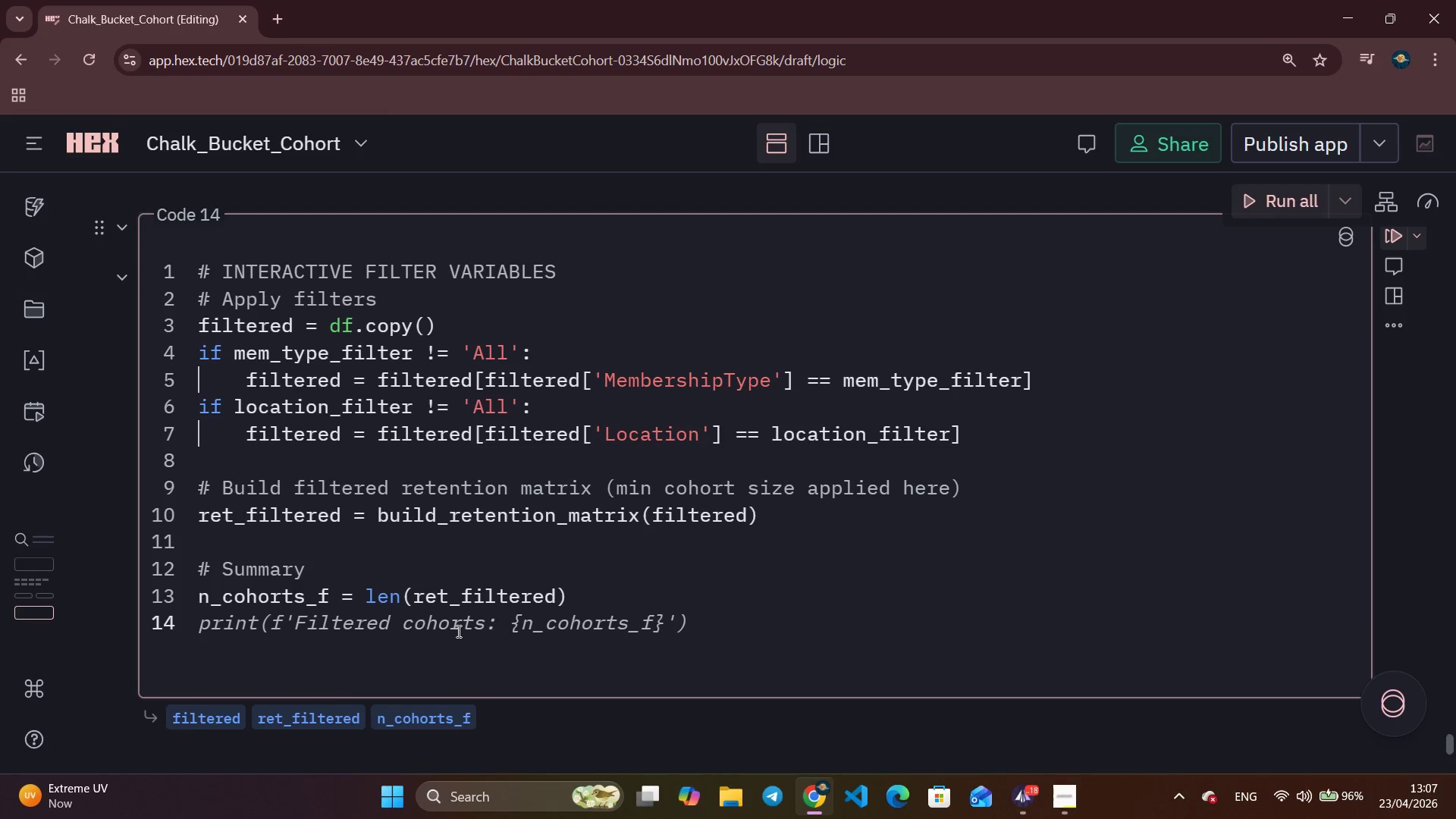 
type(jan_f = ret_filtered)
 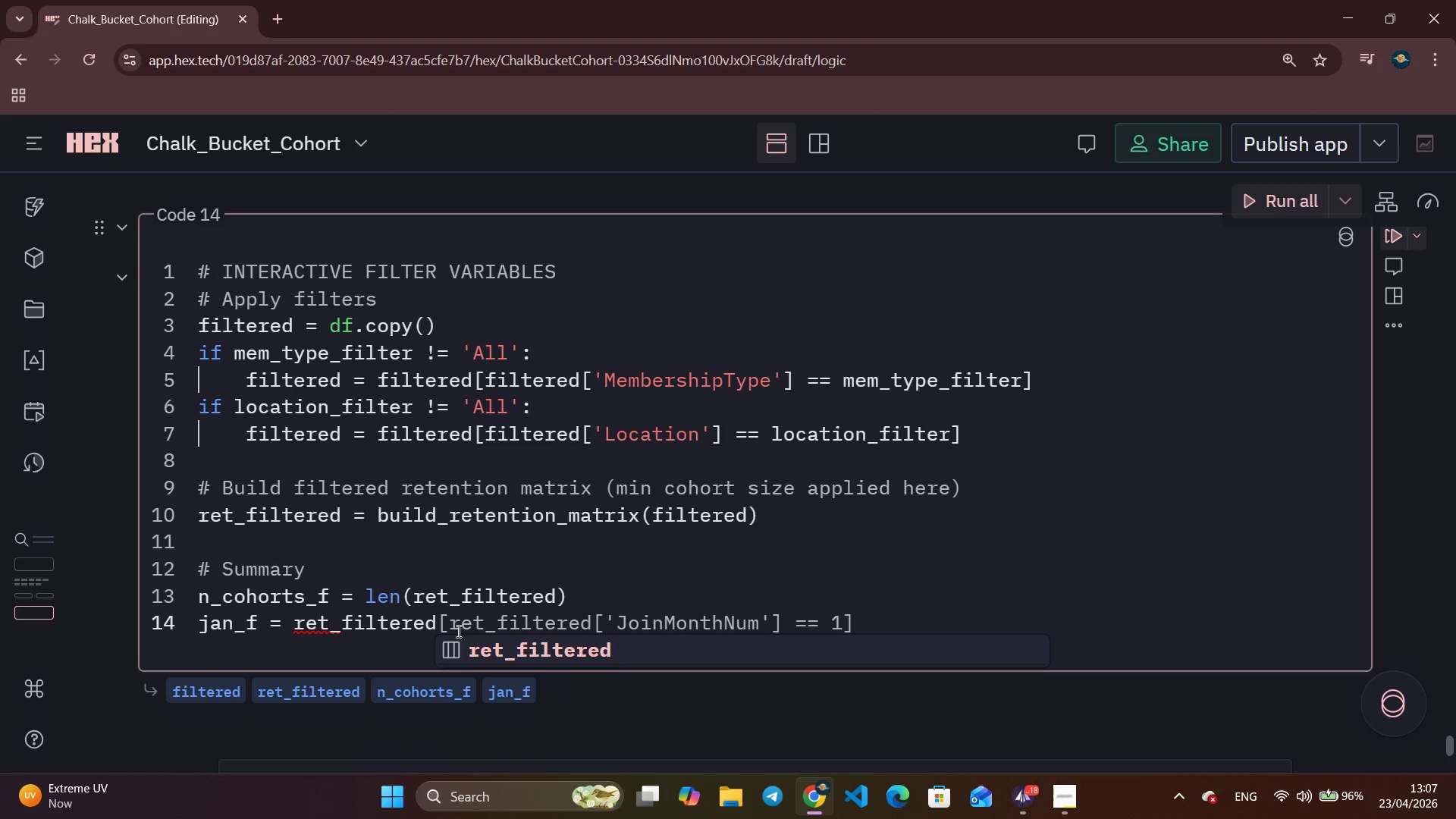 
key(Control+ArrowRight)
 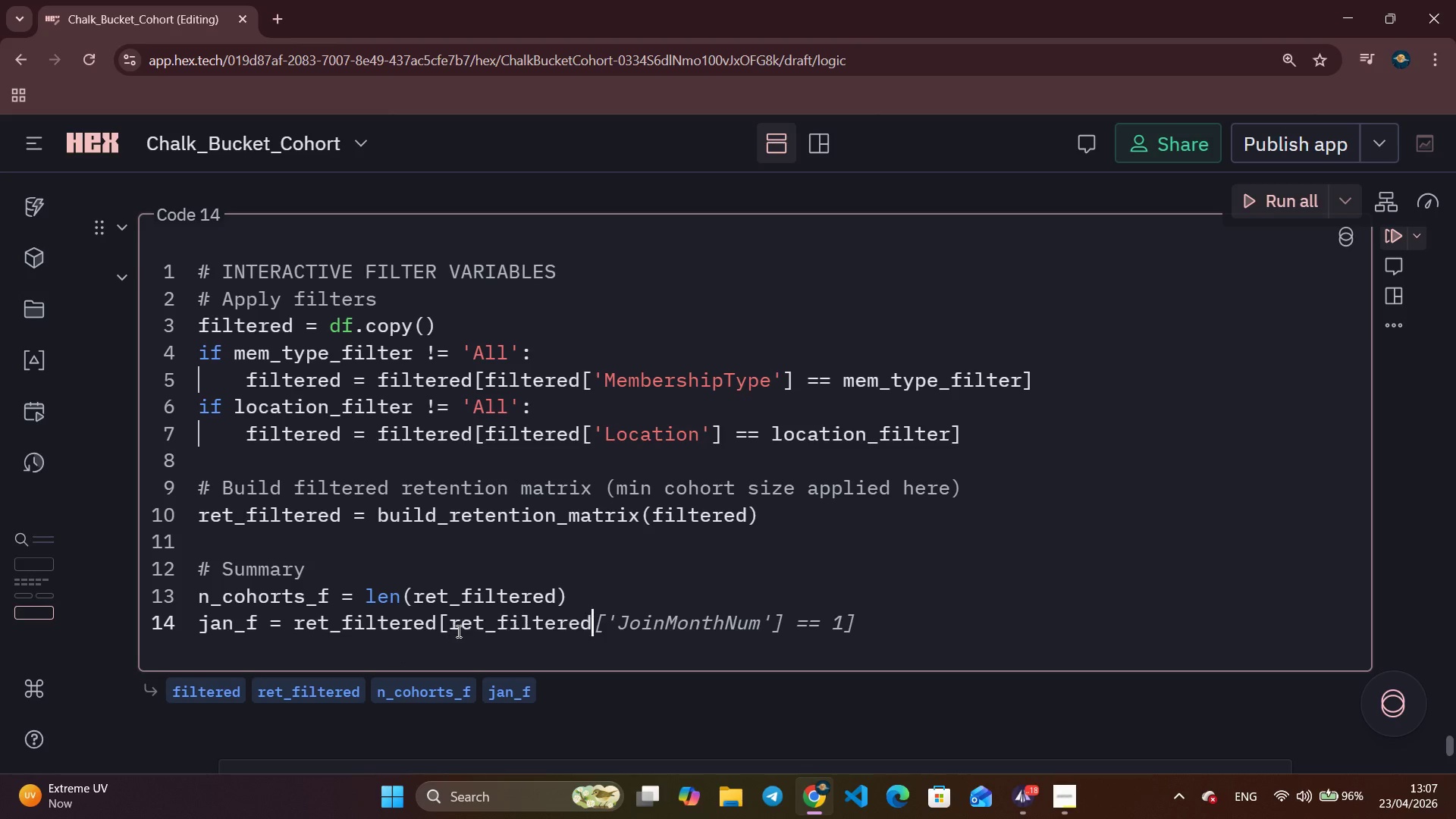 
key(Control+ArrowRight)
 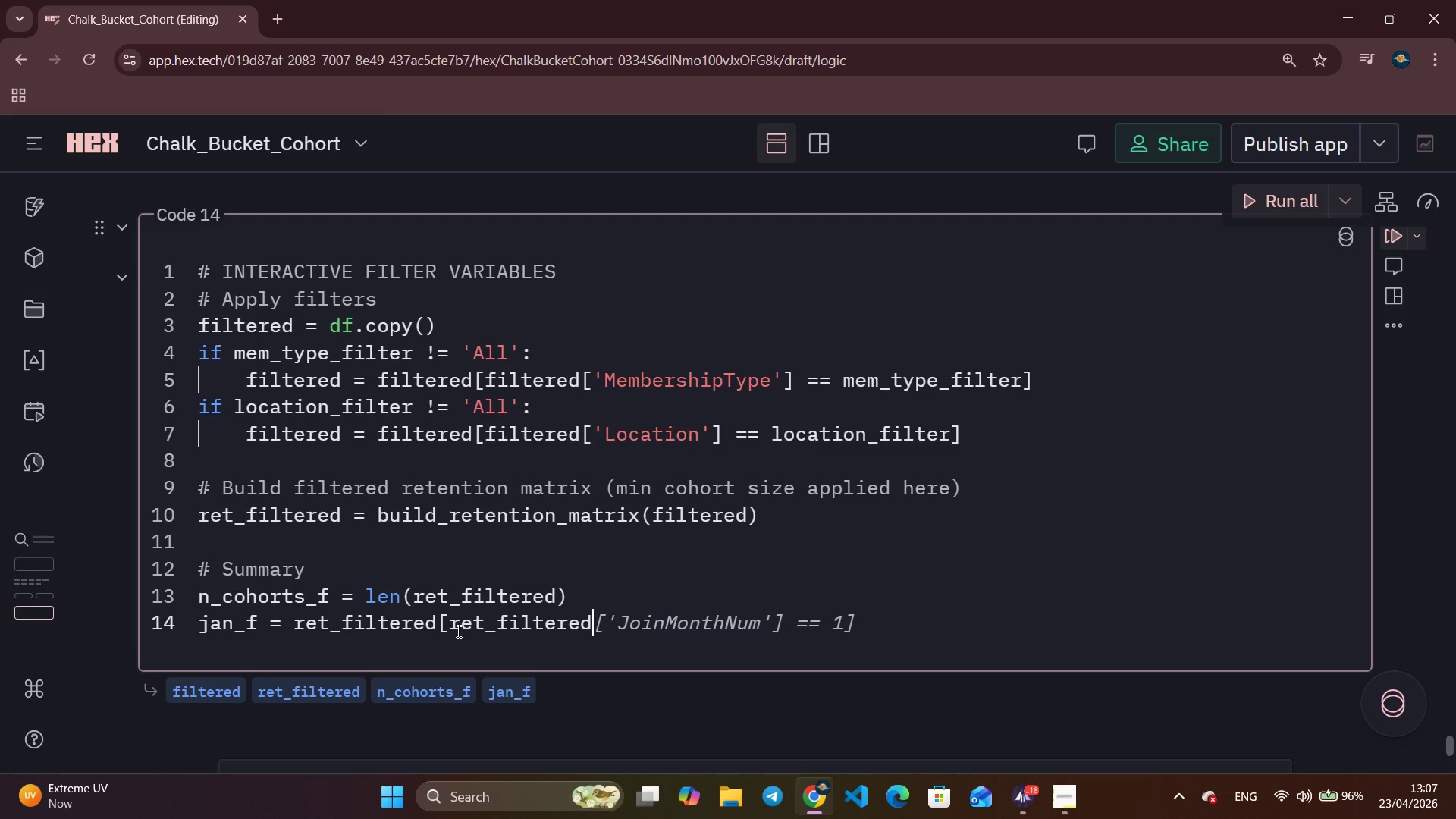 
key(Control+ArrowRight)
 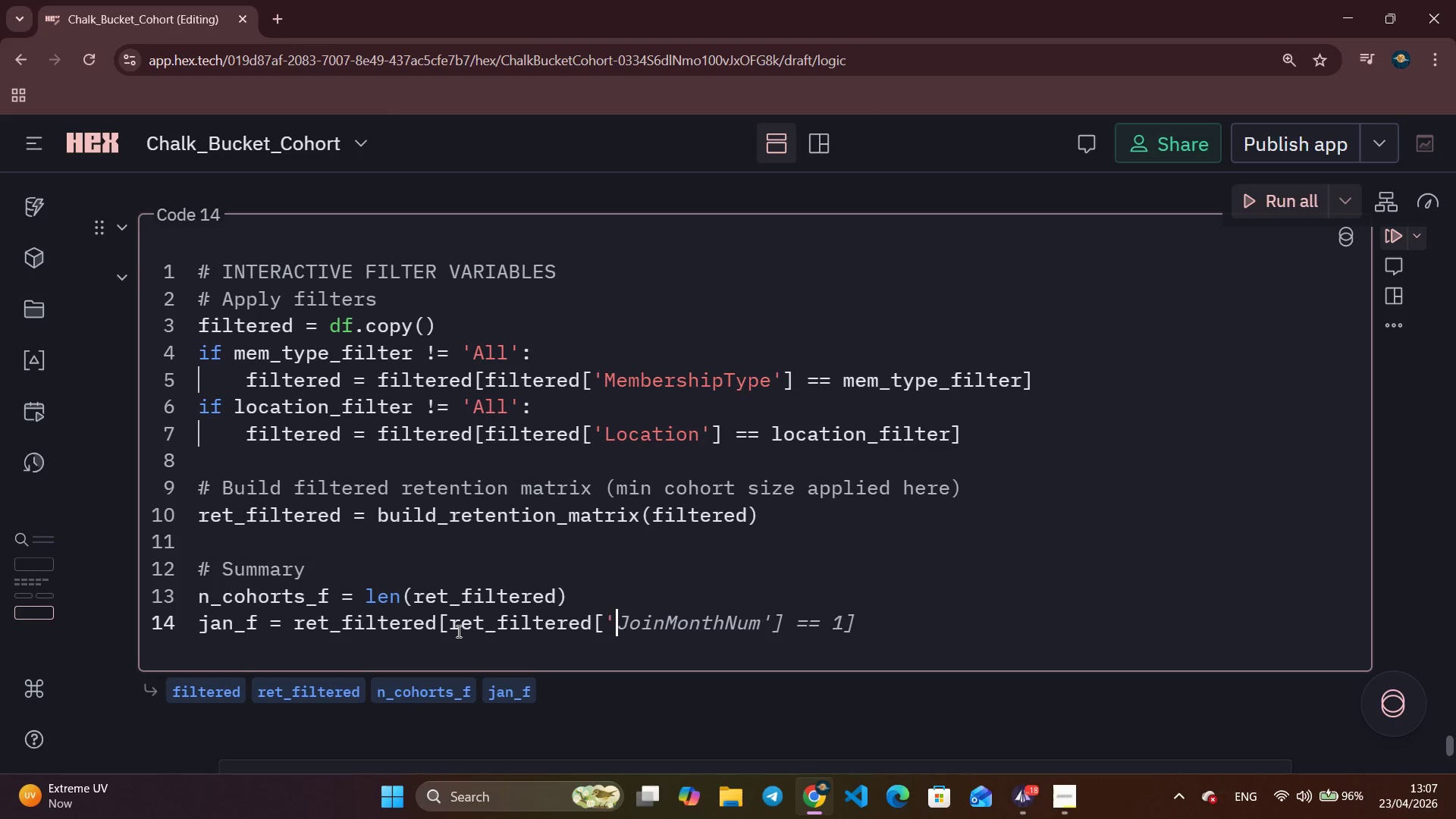 
key(Control+ArrowRight)
 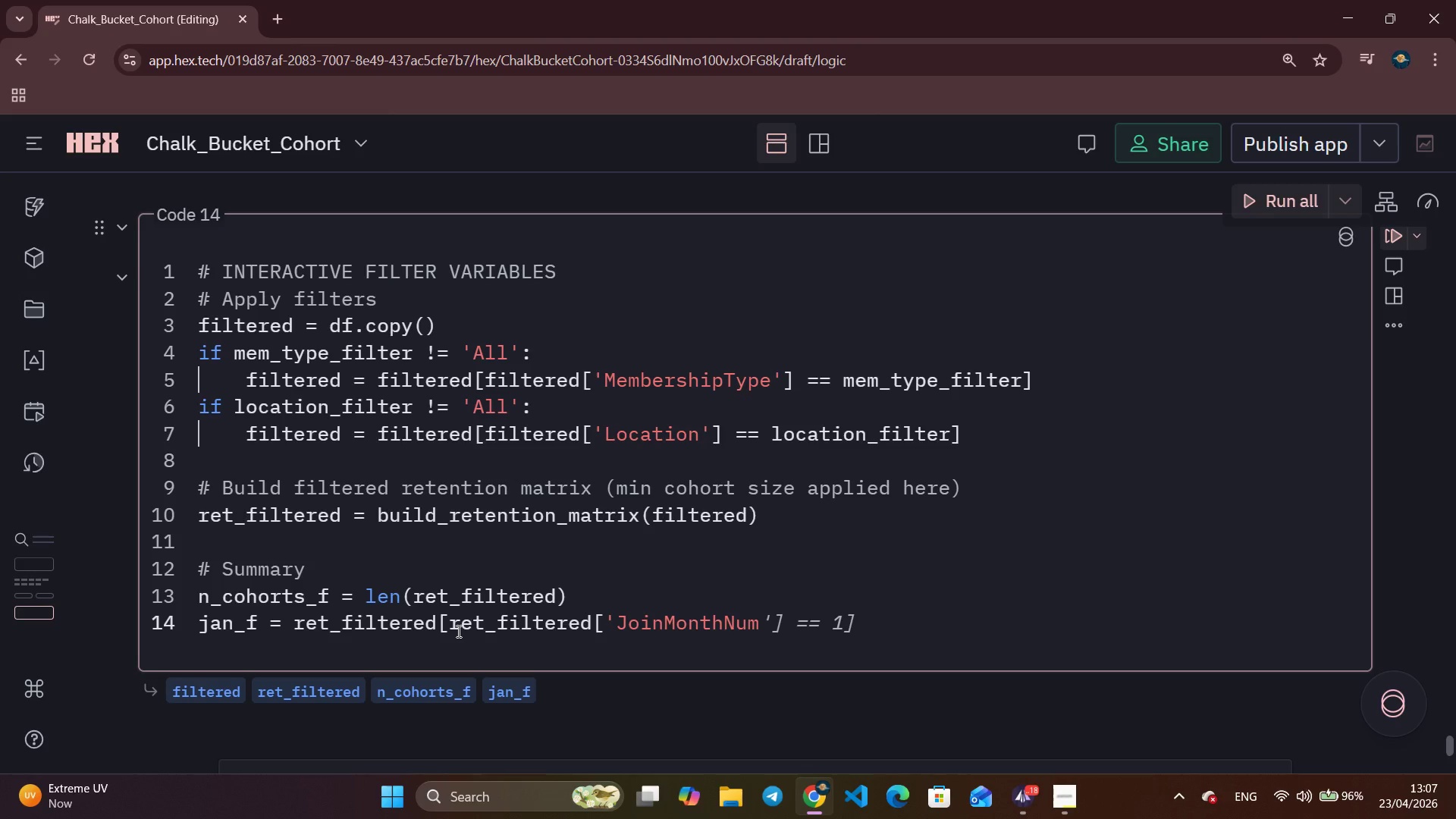 
key(Control+ArrowRight)
 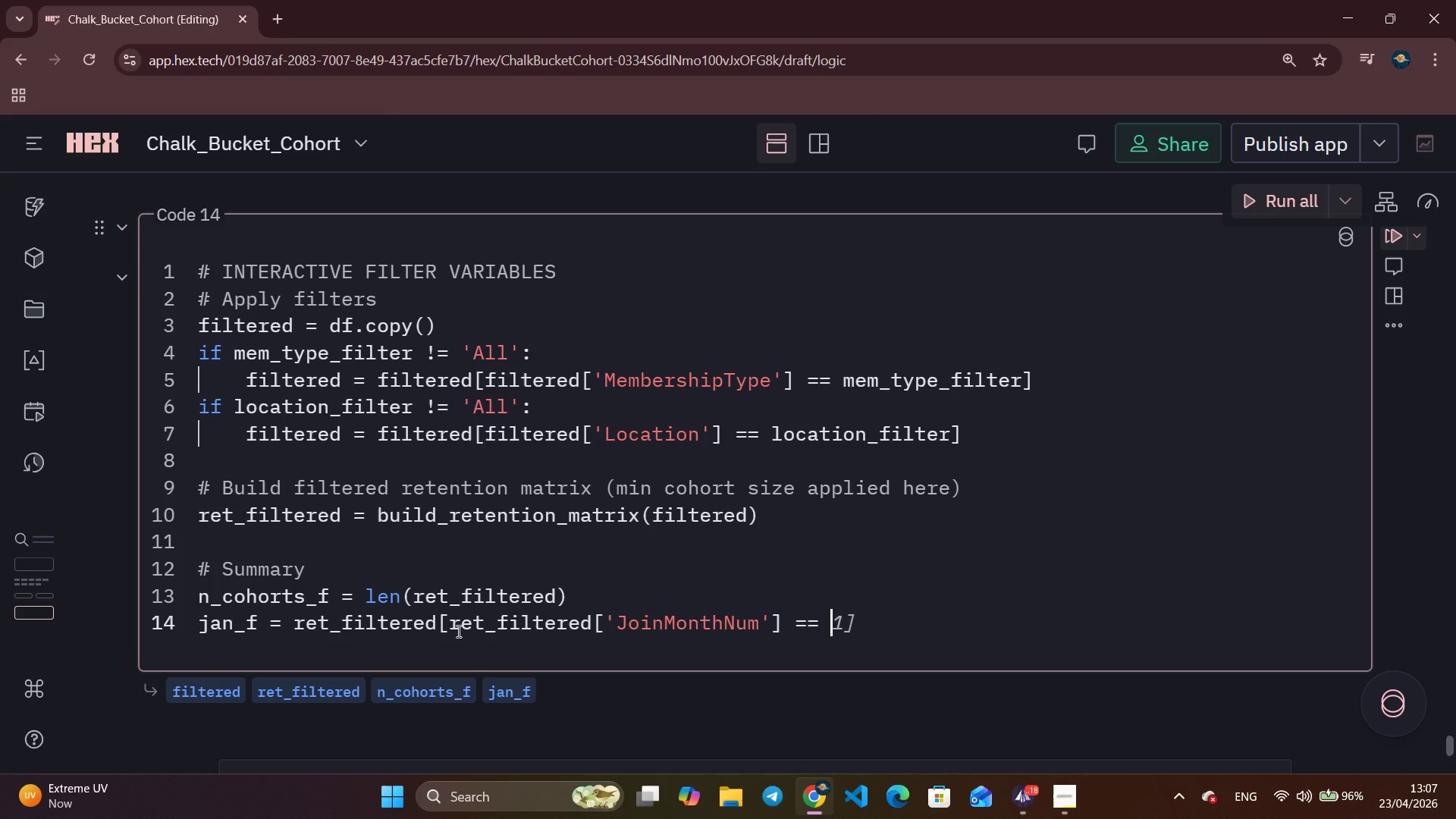 
key(Control+ArrowRight)
 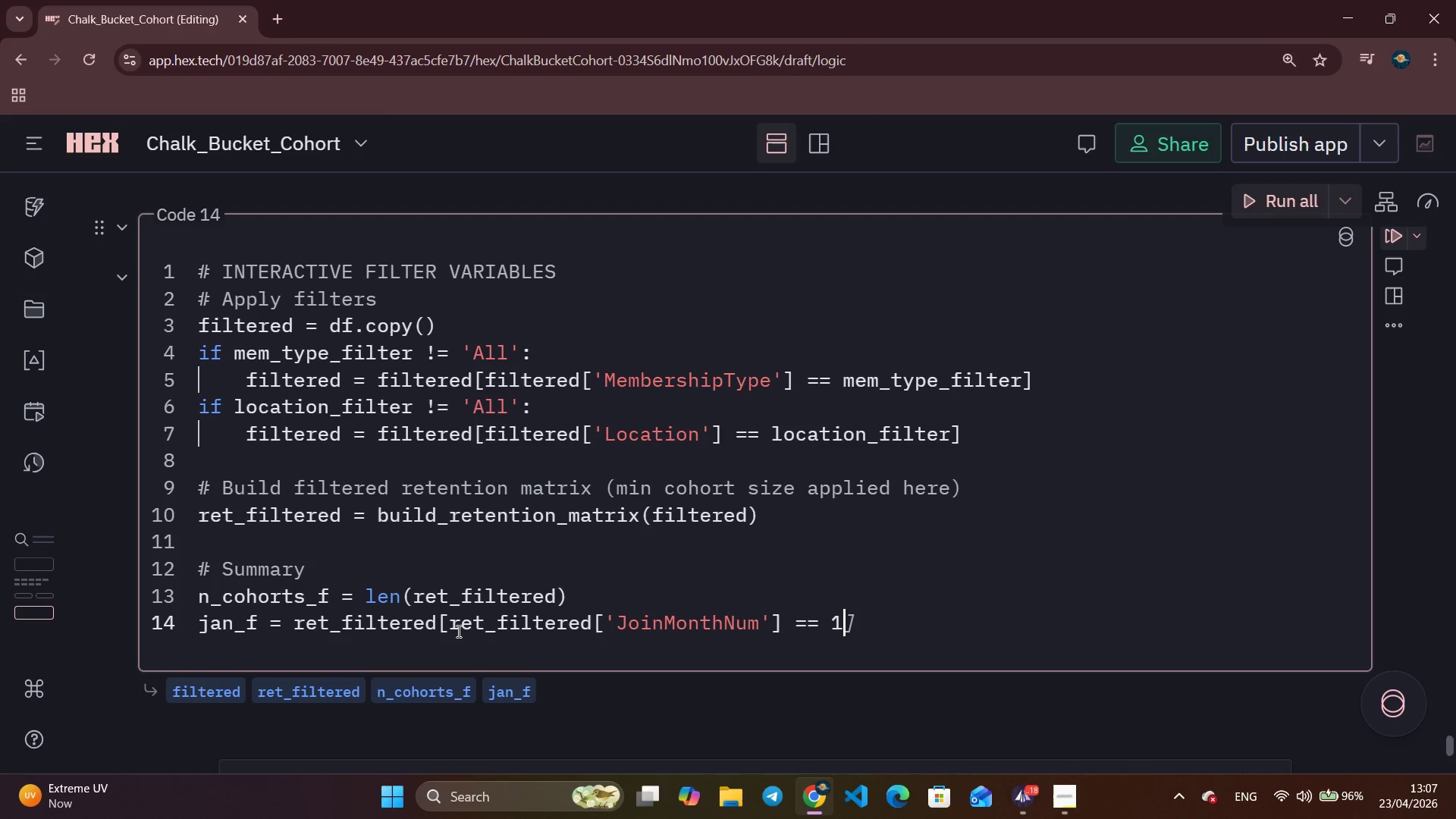 
key(Control+ArrowRight)
 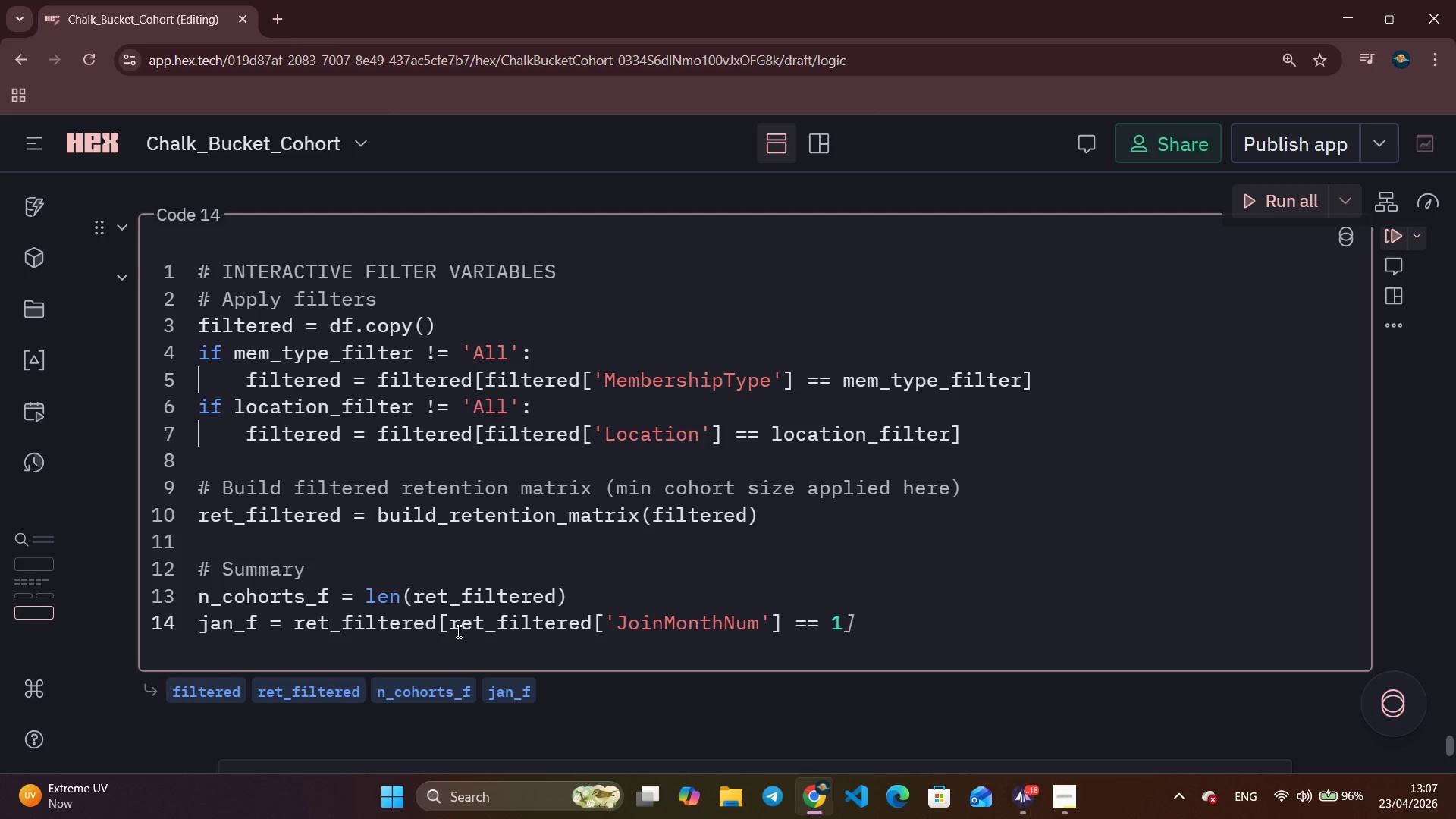 
key(Control+ArrowRight)
 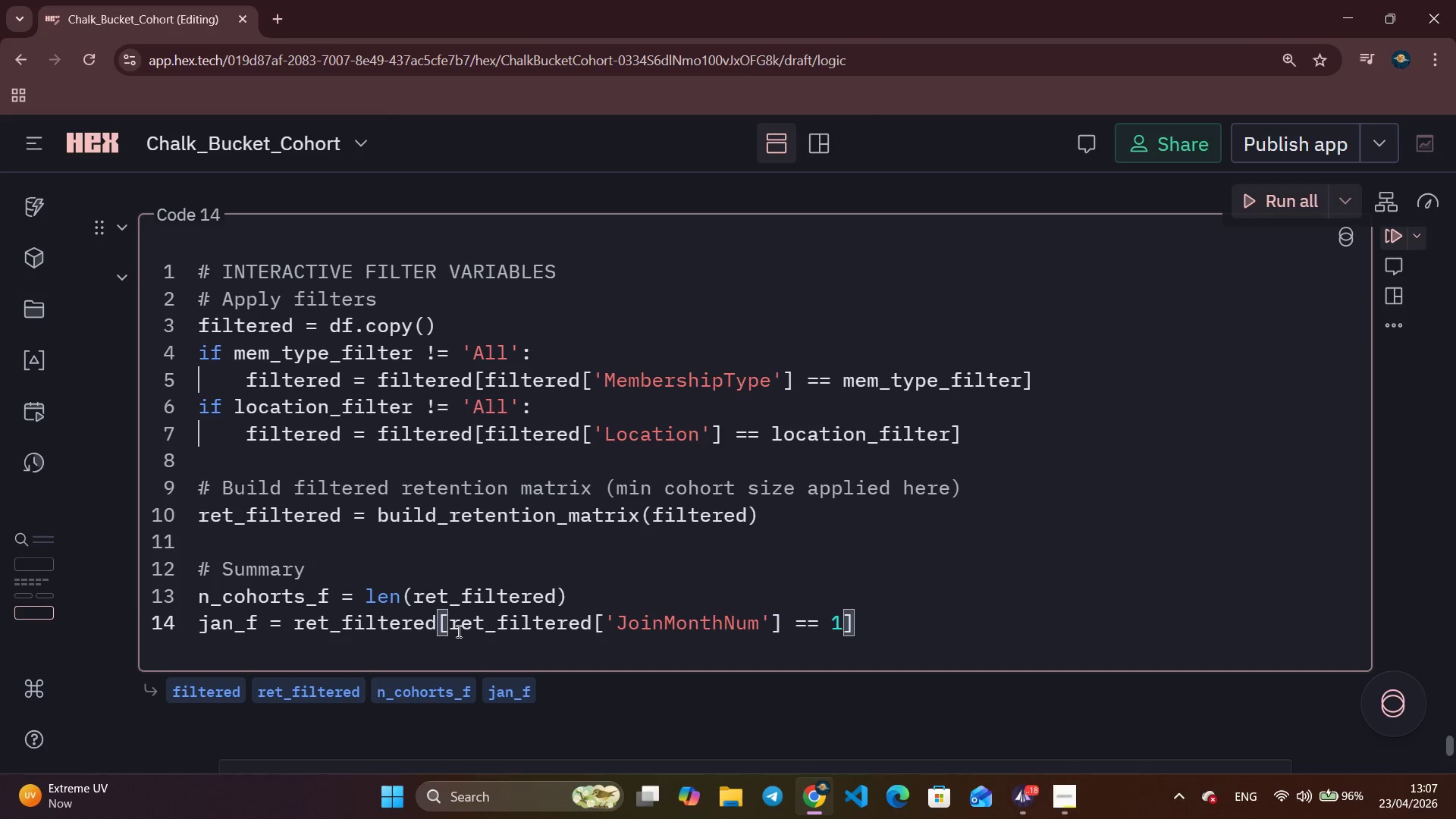 
key(Enter)
 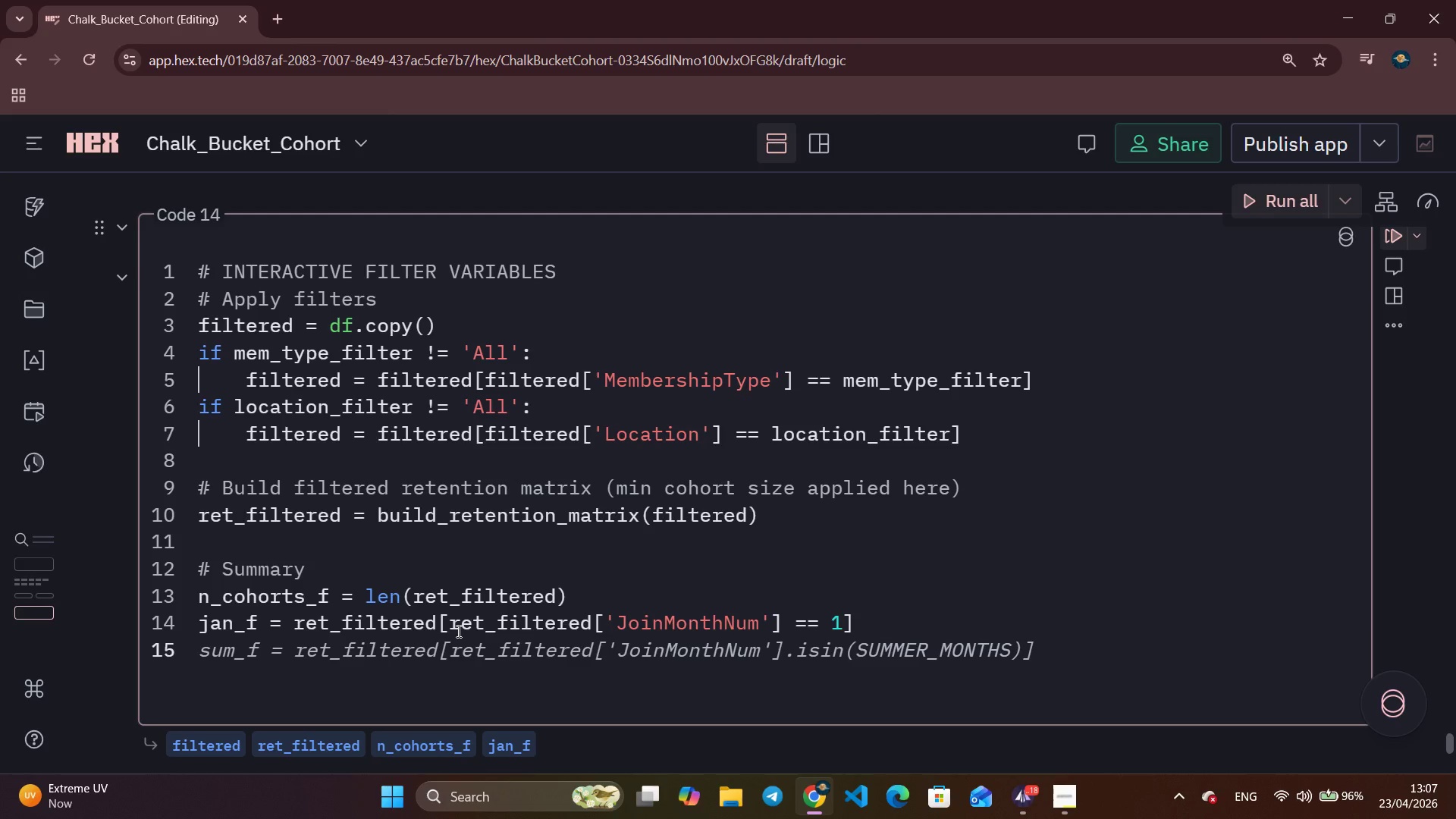 
wait(5.75)
 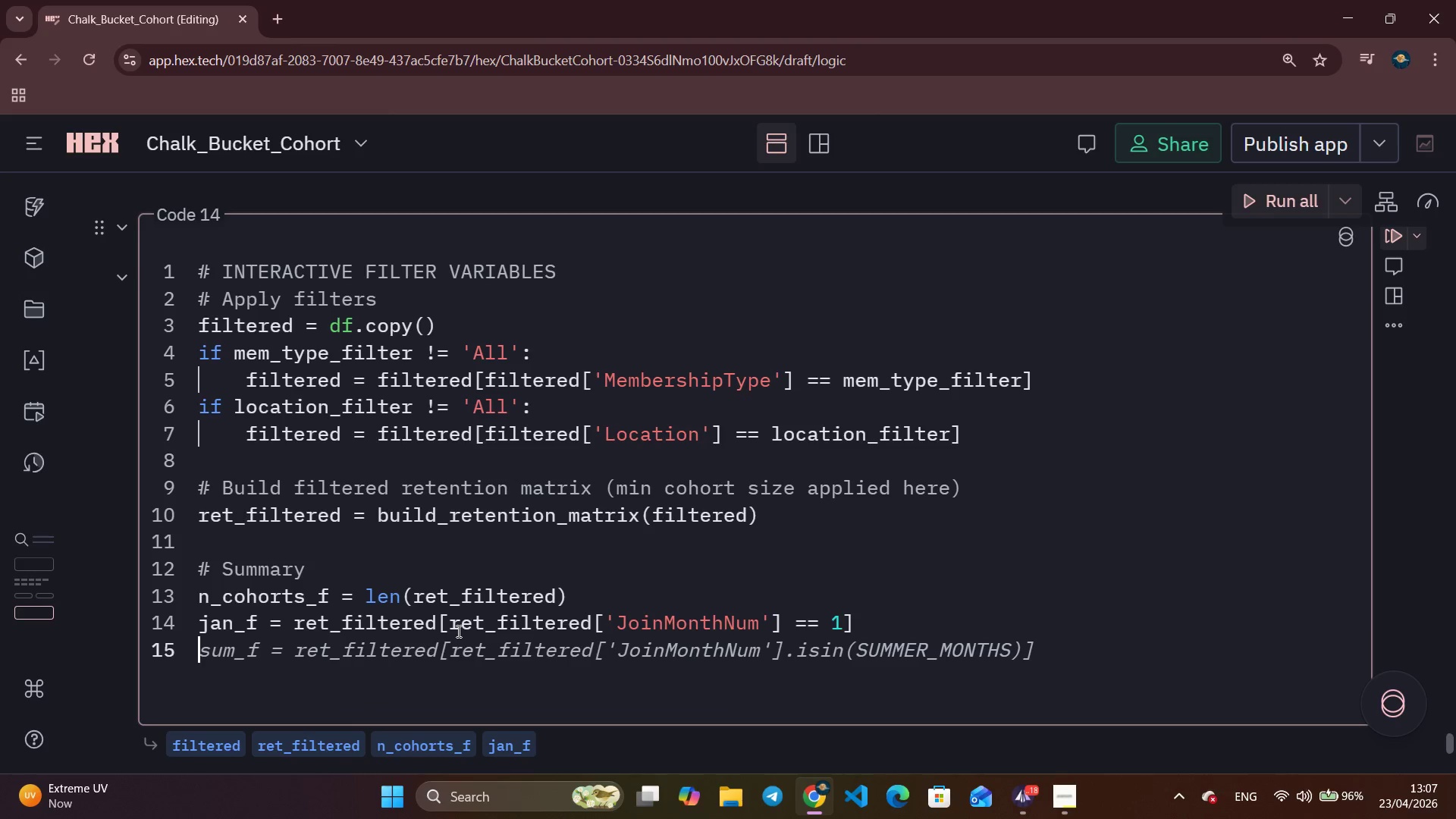 
key(Tab)
 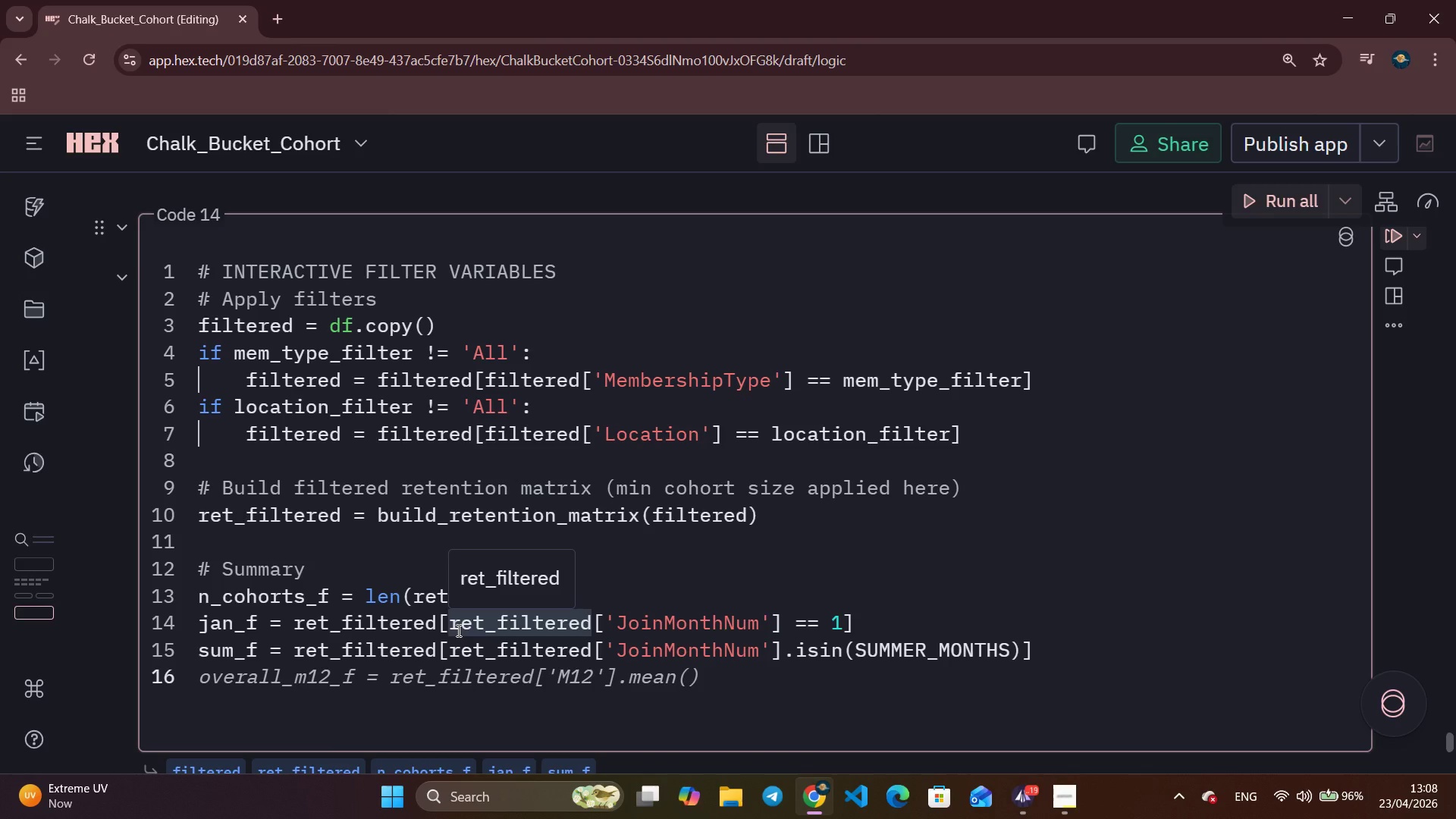 
wait(86.44)
 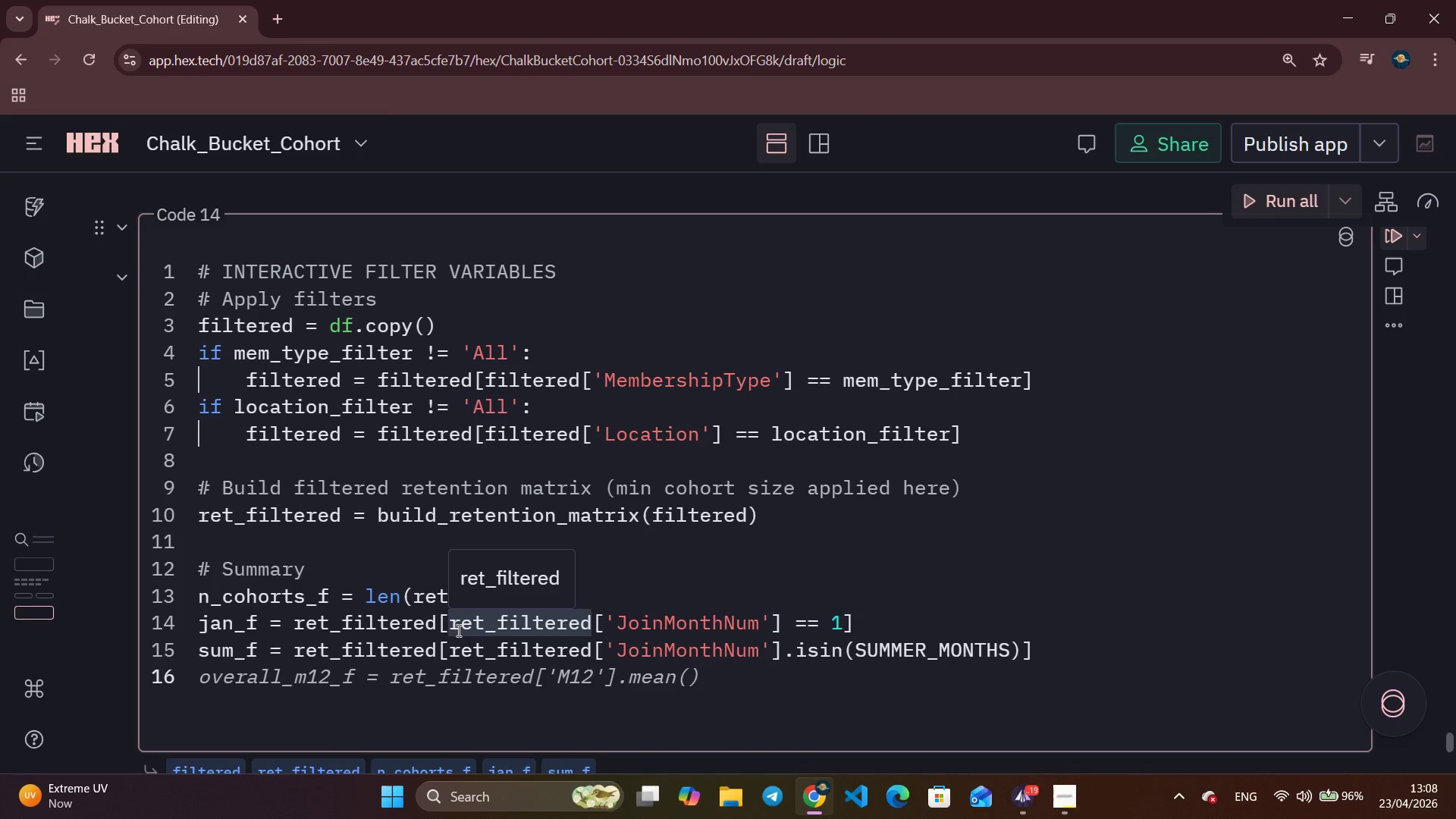 
type(chjvnh chjh)
 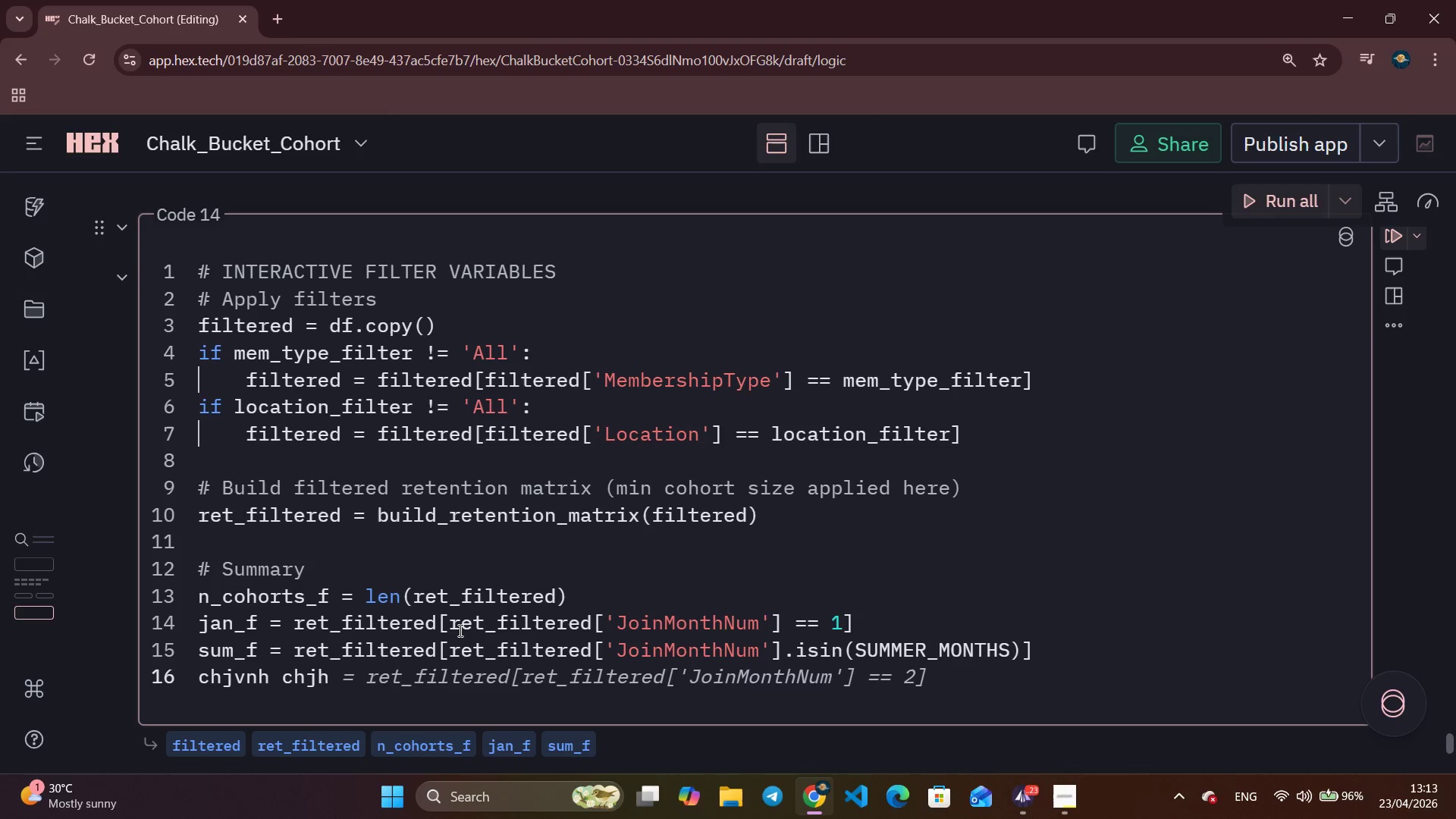 
wait(247.51)
 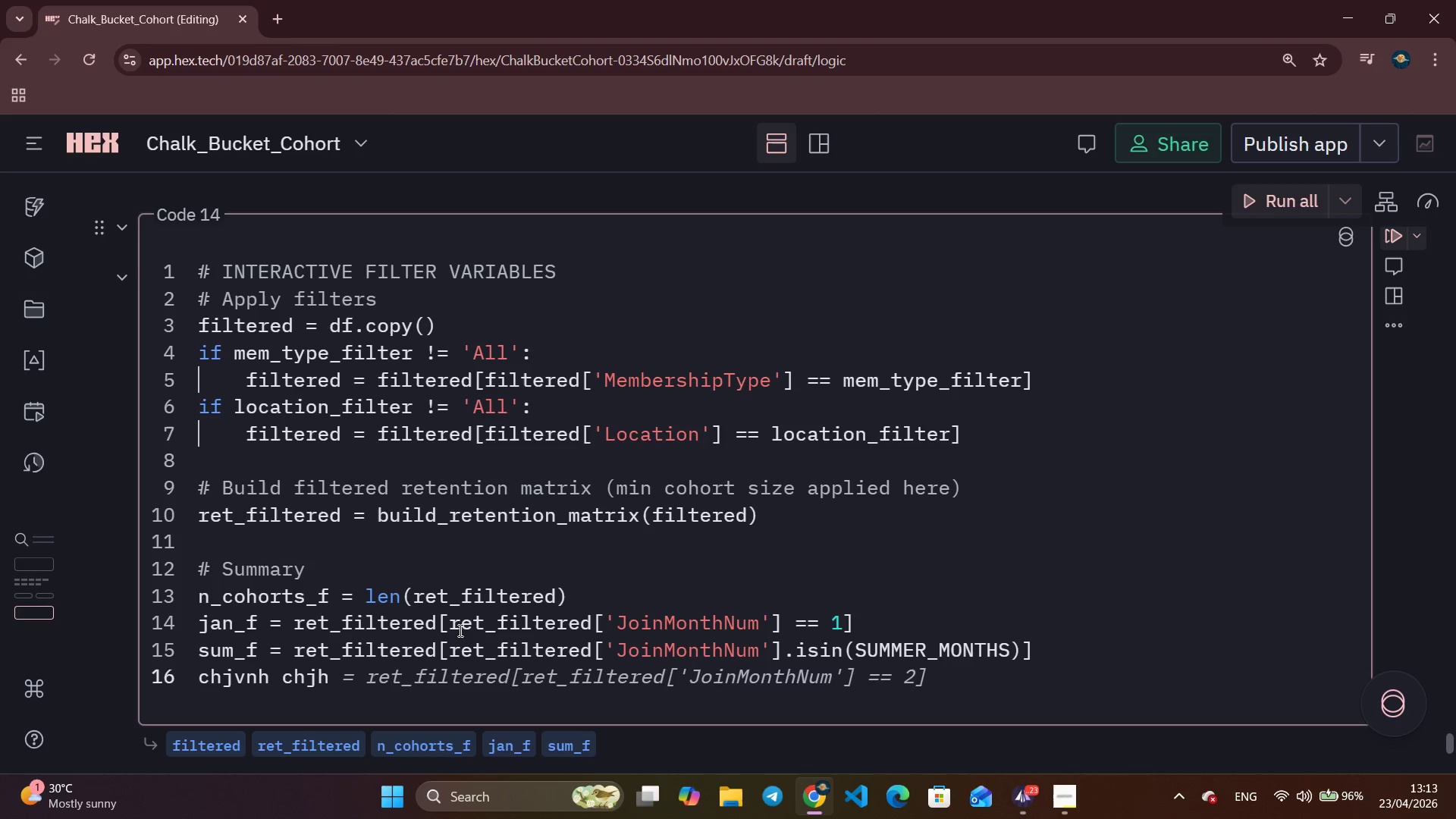 
hold_key(key=V, duration=0.52)
 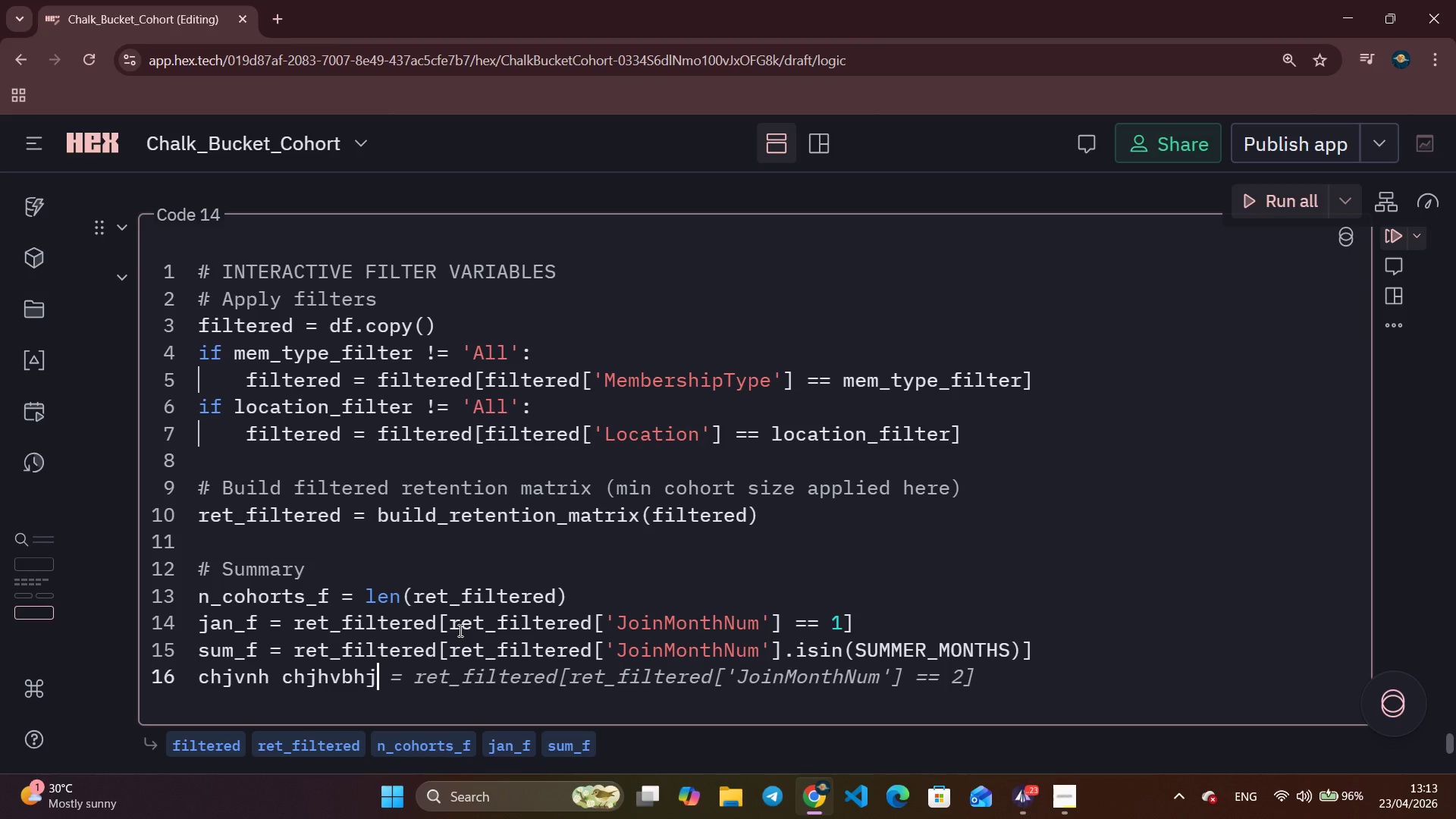 
hold_key(key=B, duration=0.34)
 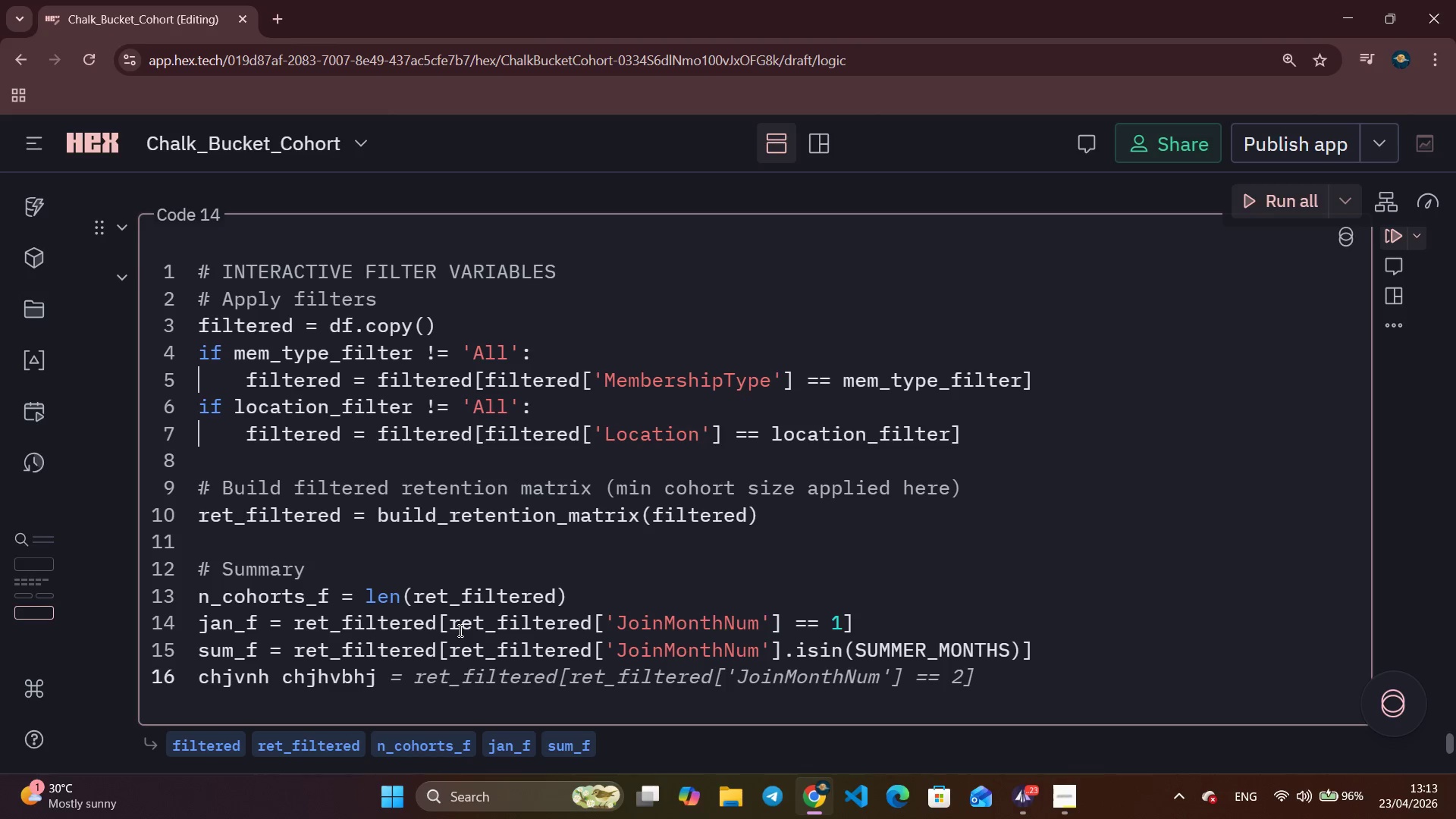 
hold_key(key=H, duration=0.58)
 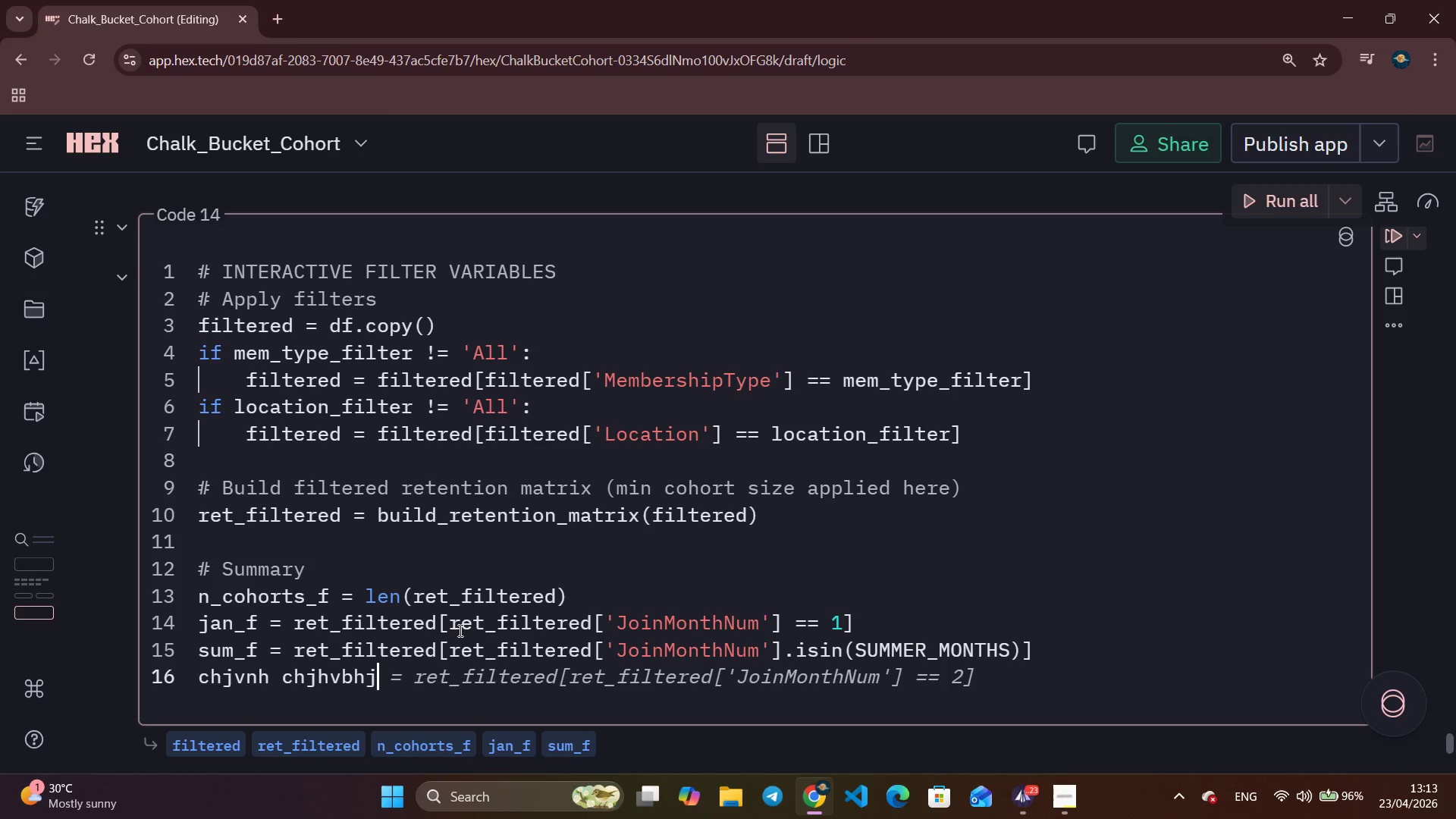 
hold_key(key=J, duration=0.56)
 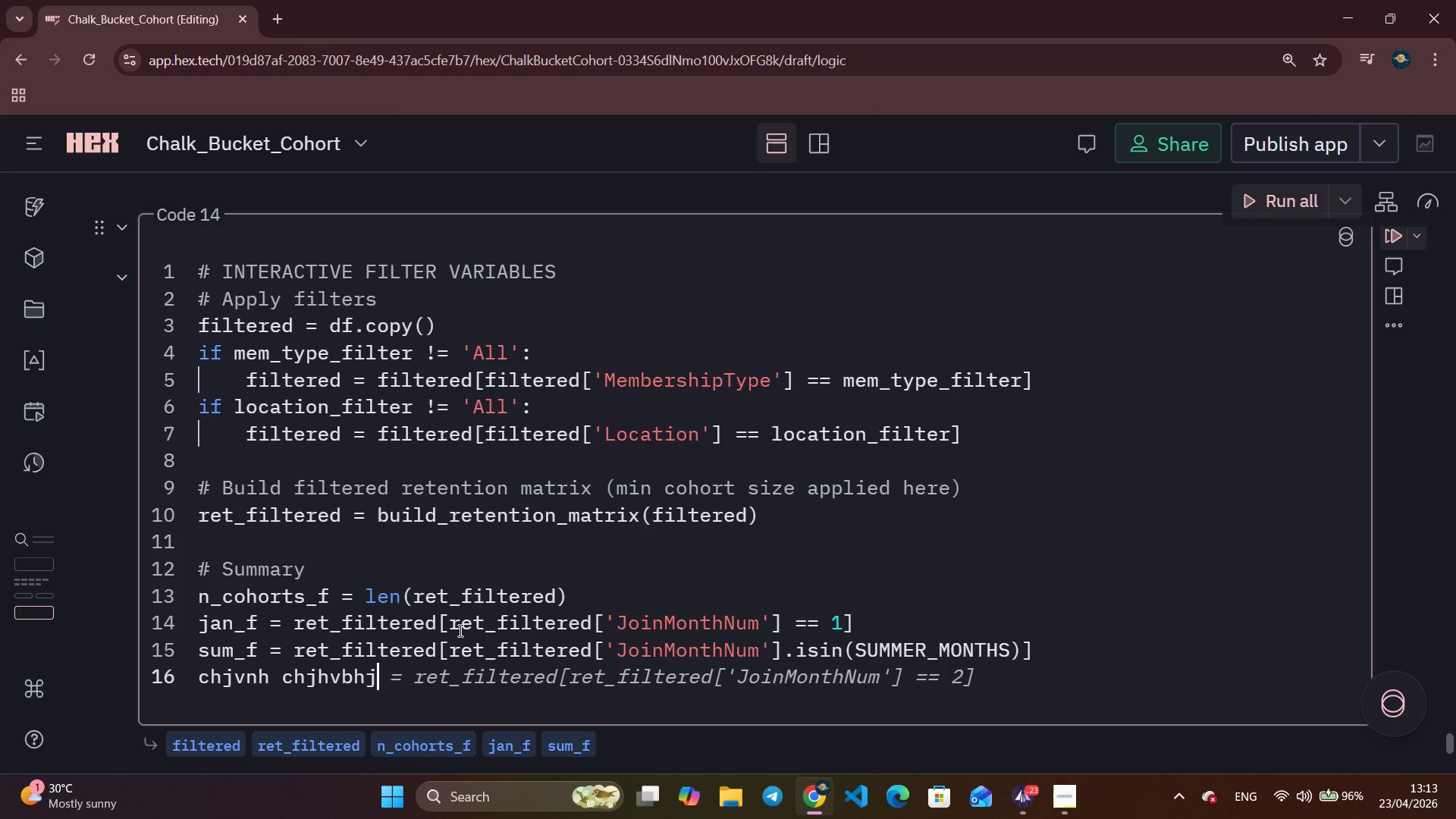 
key(Space)
 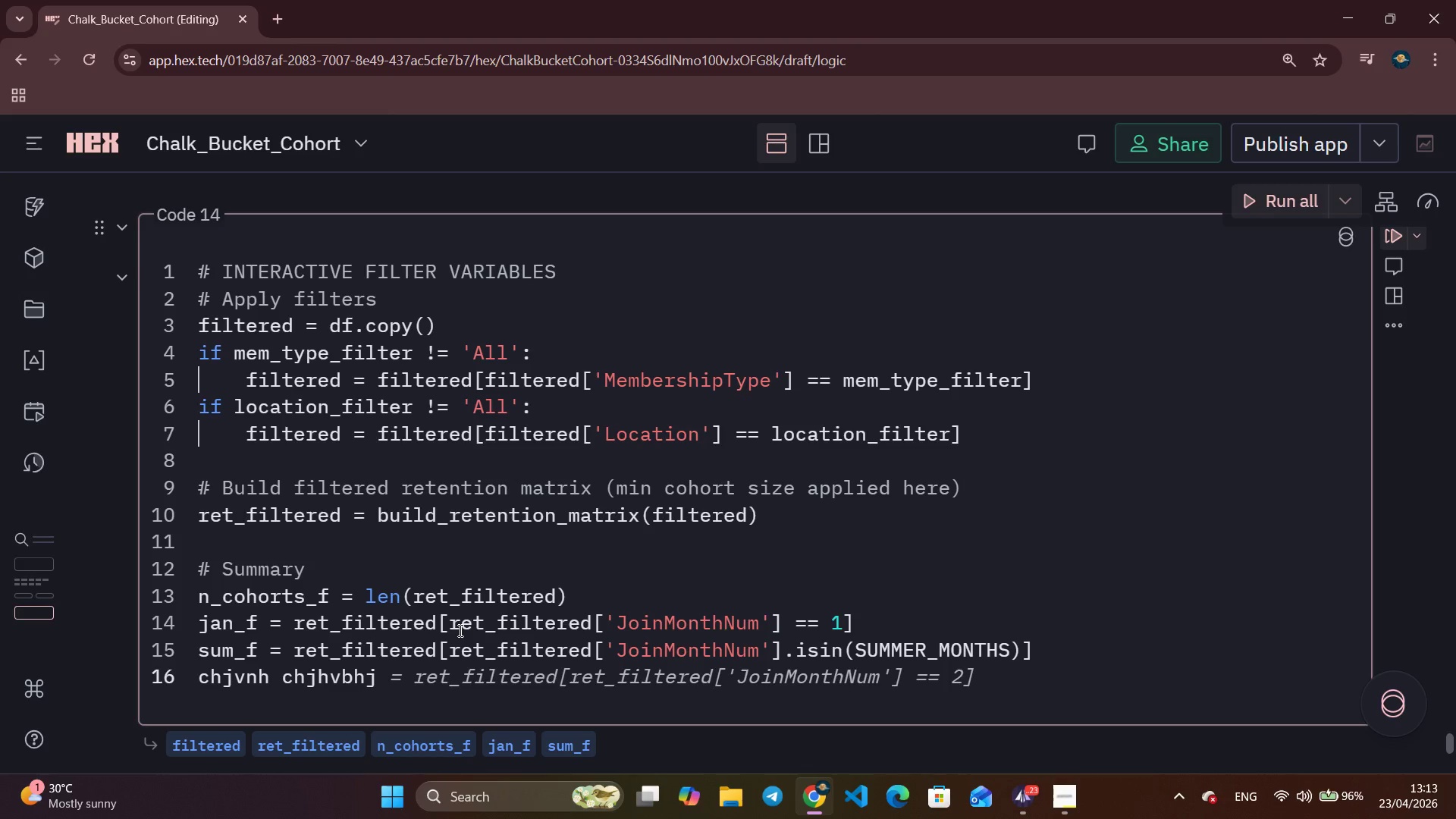 
key(Space)
 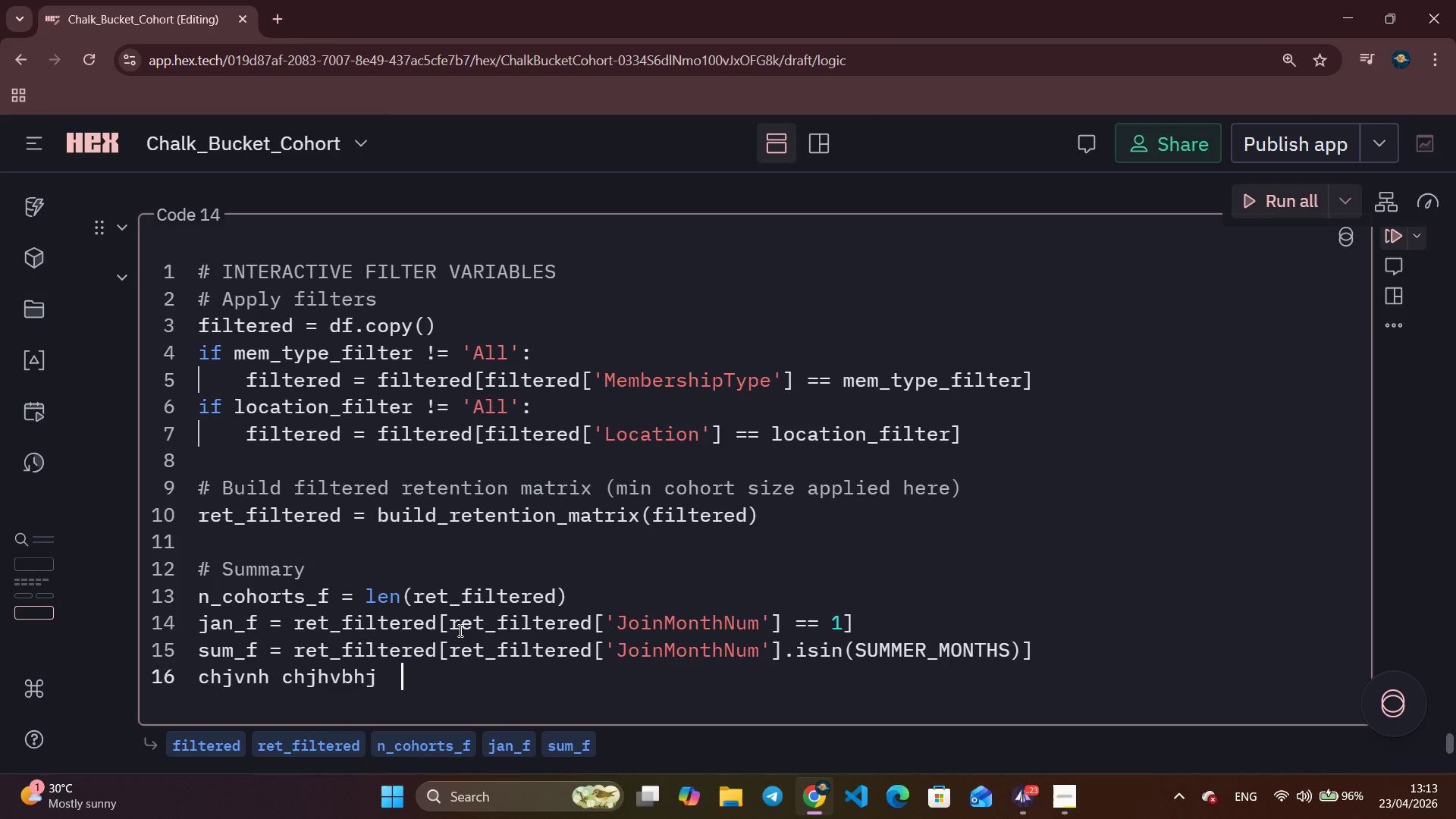 
key(Space)
 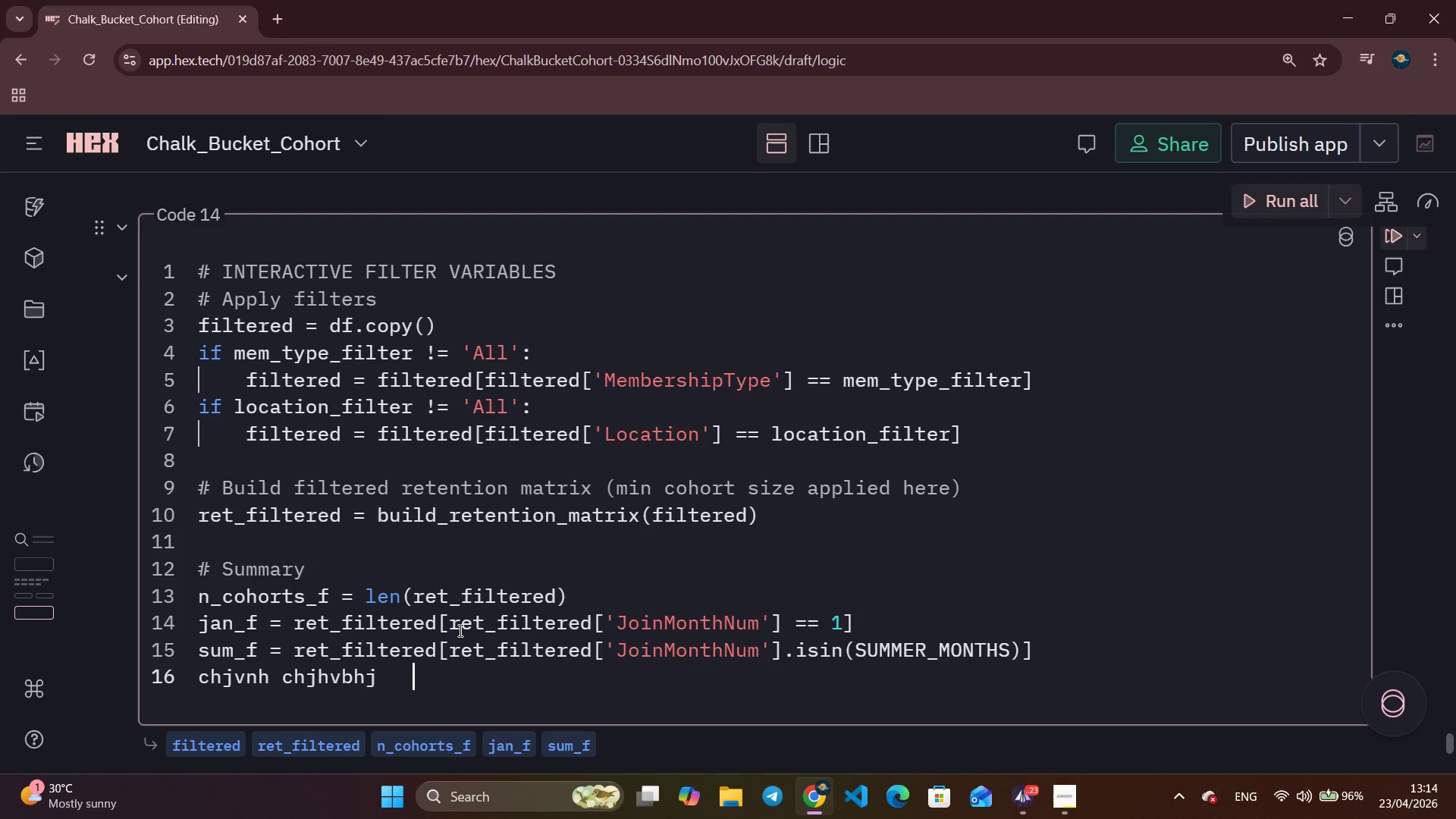 
wait(71.02)
 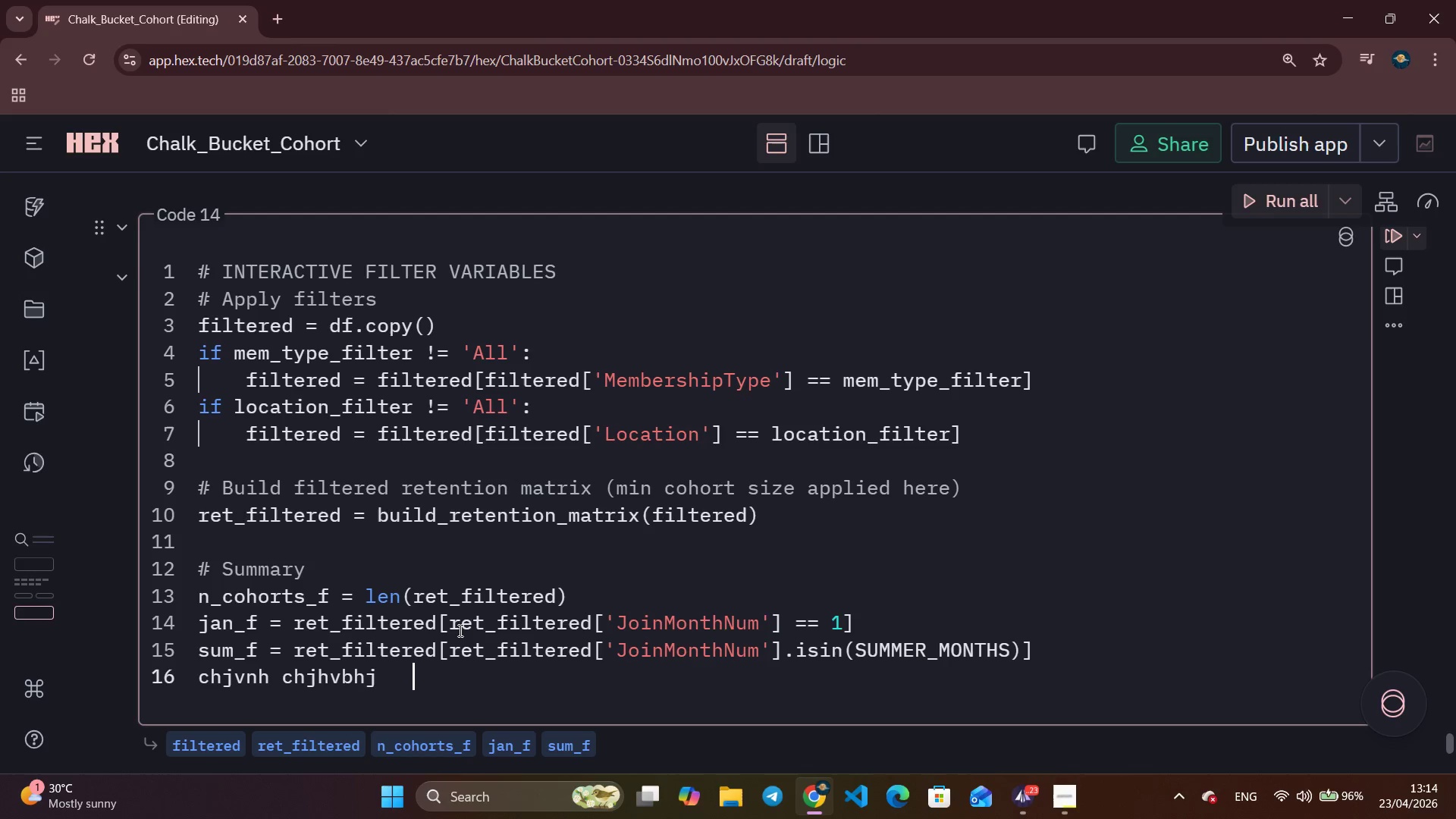 
key(Backspace)
 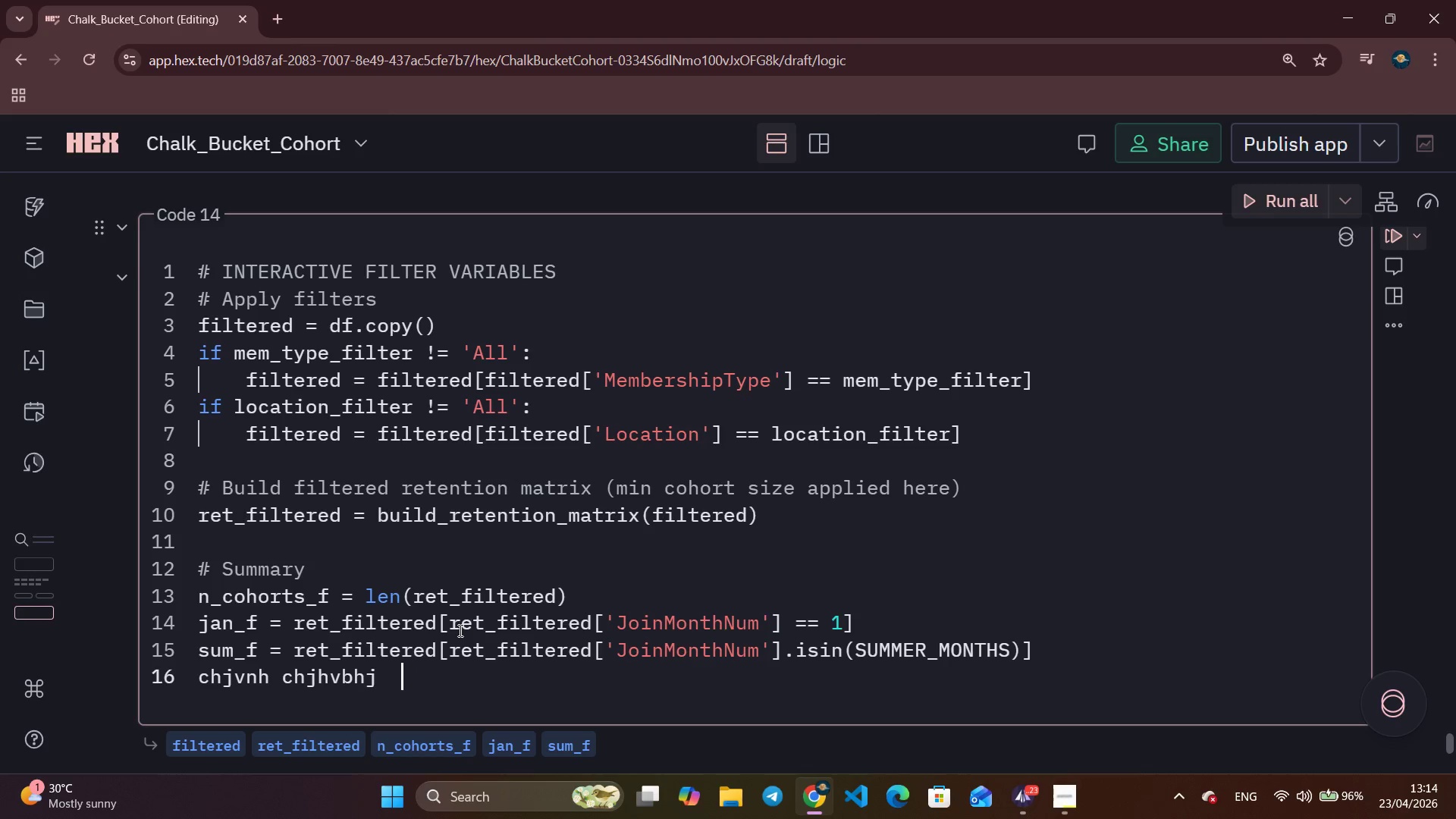 
key(Backspace)
 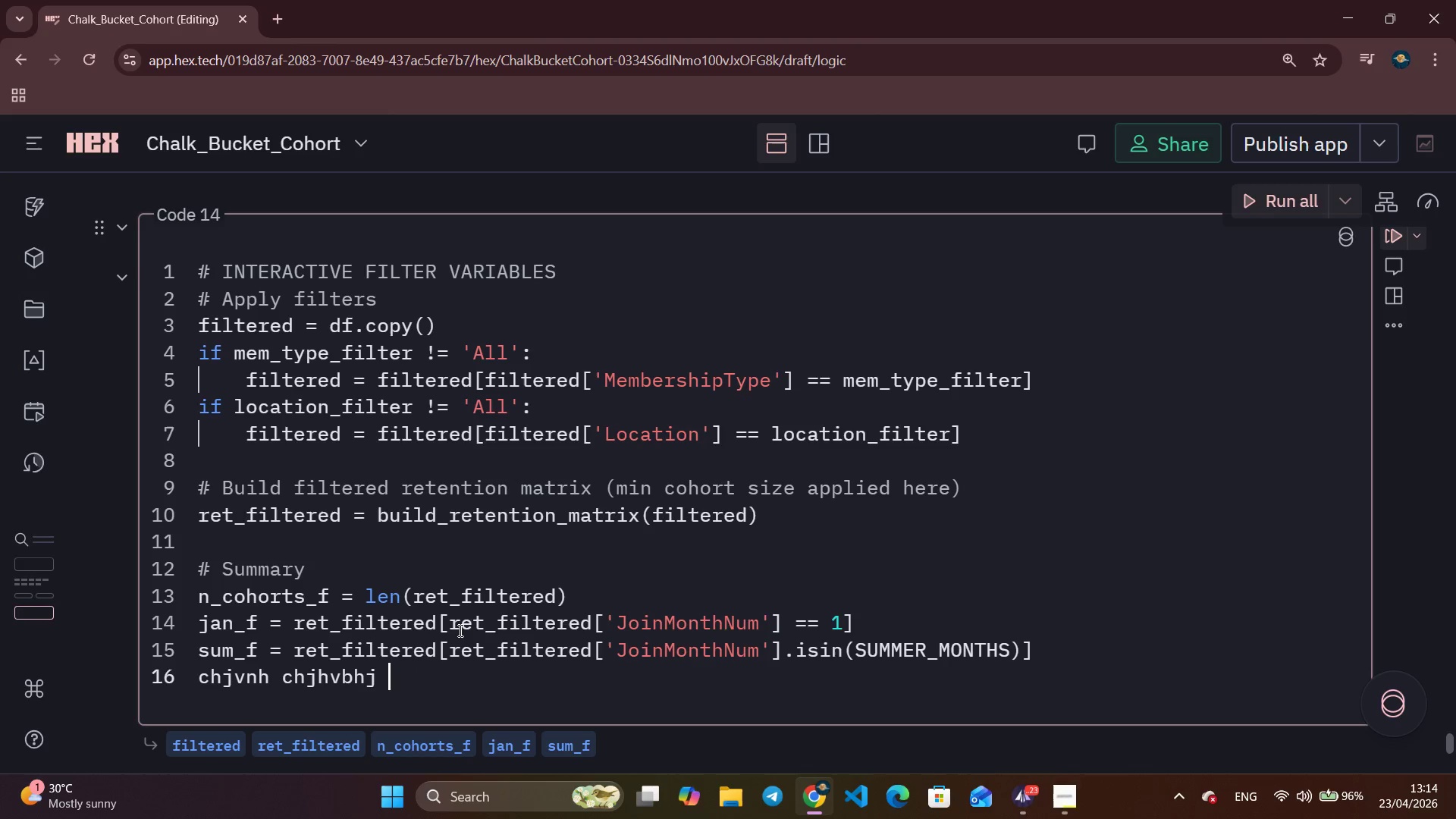 
key(Backspace)
 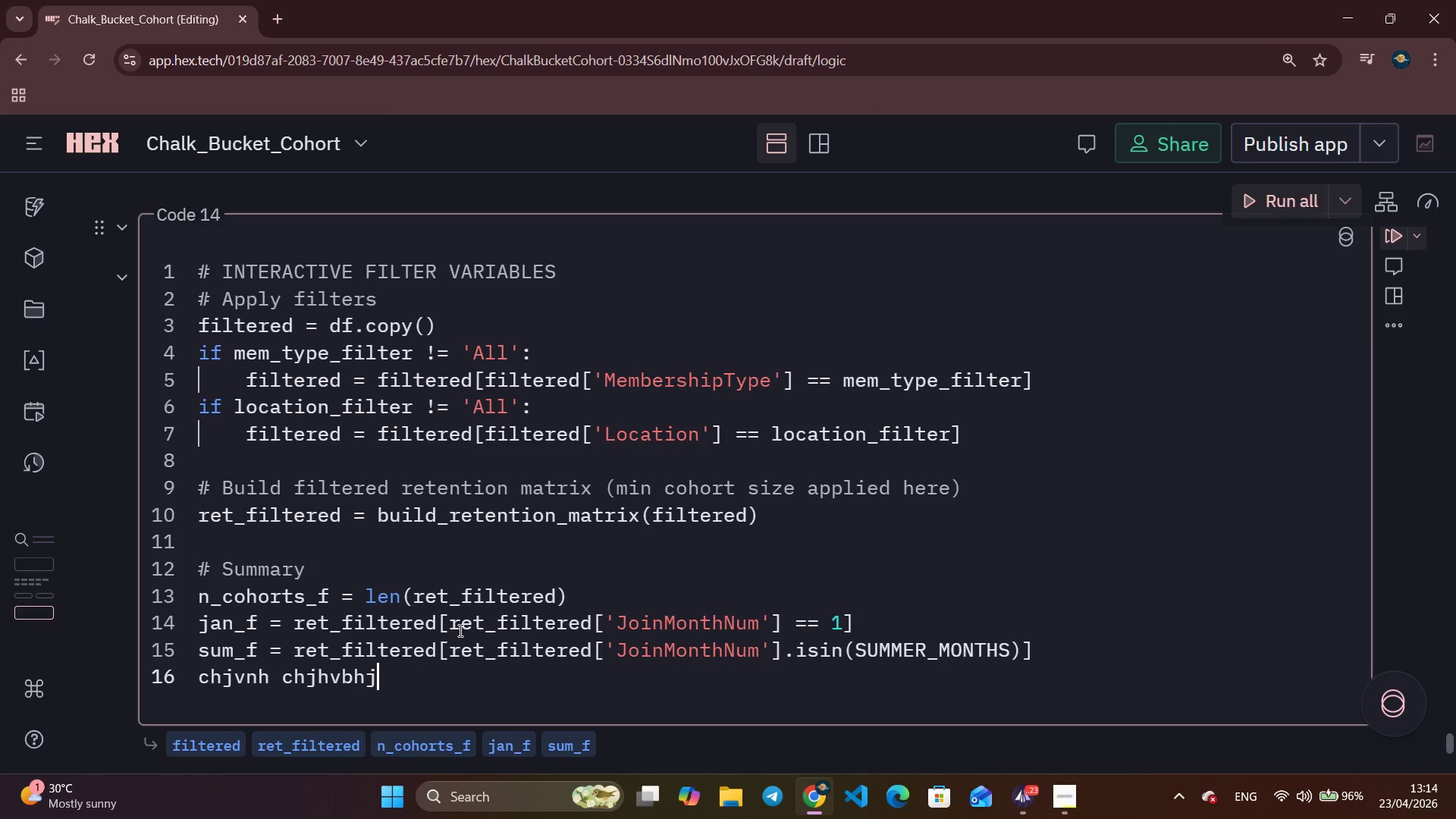 
key(Backspace)
 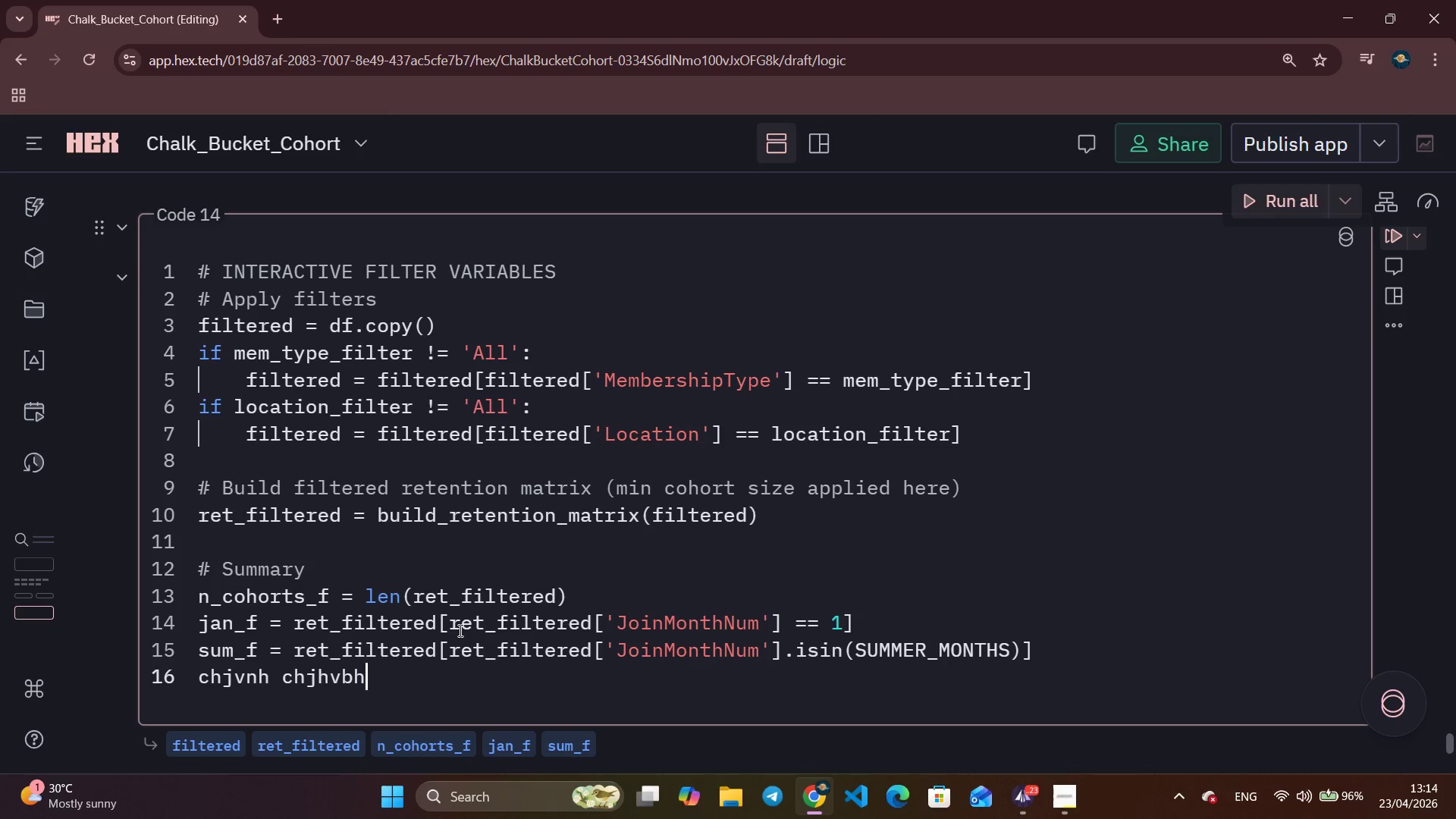 
key(Backspace)
 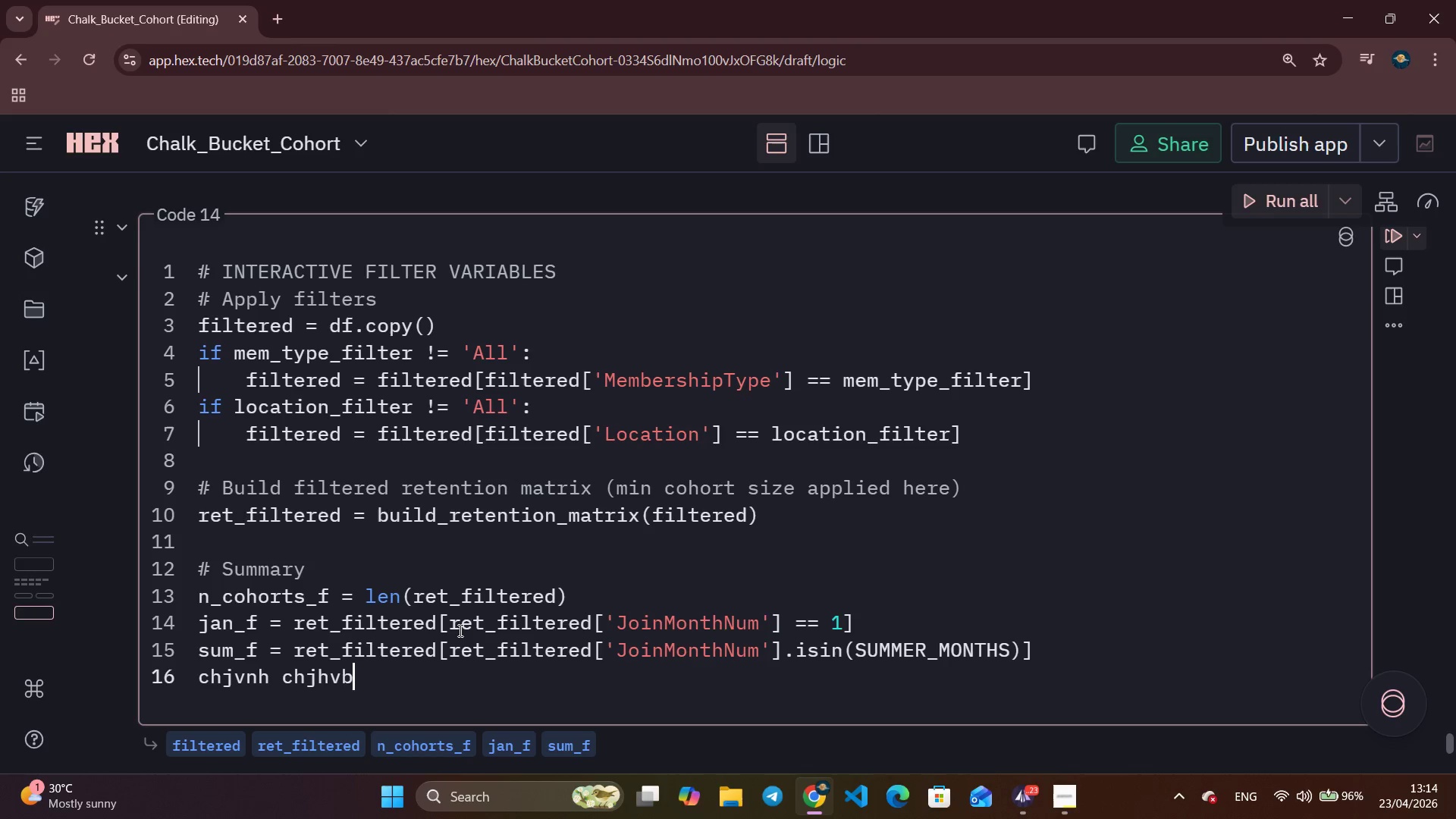 
key(Backspace)
 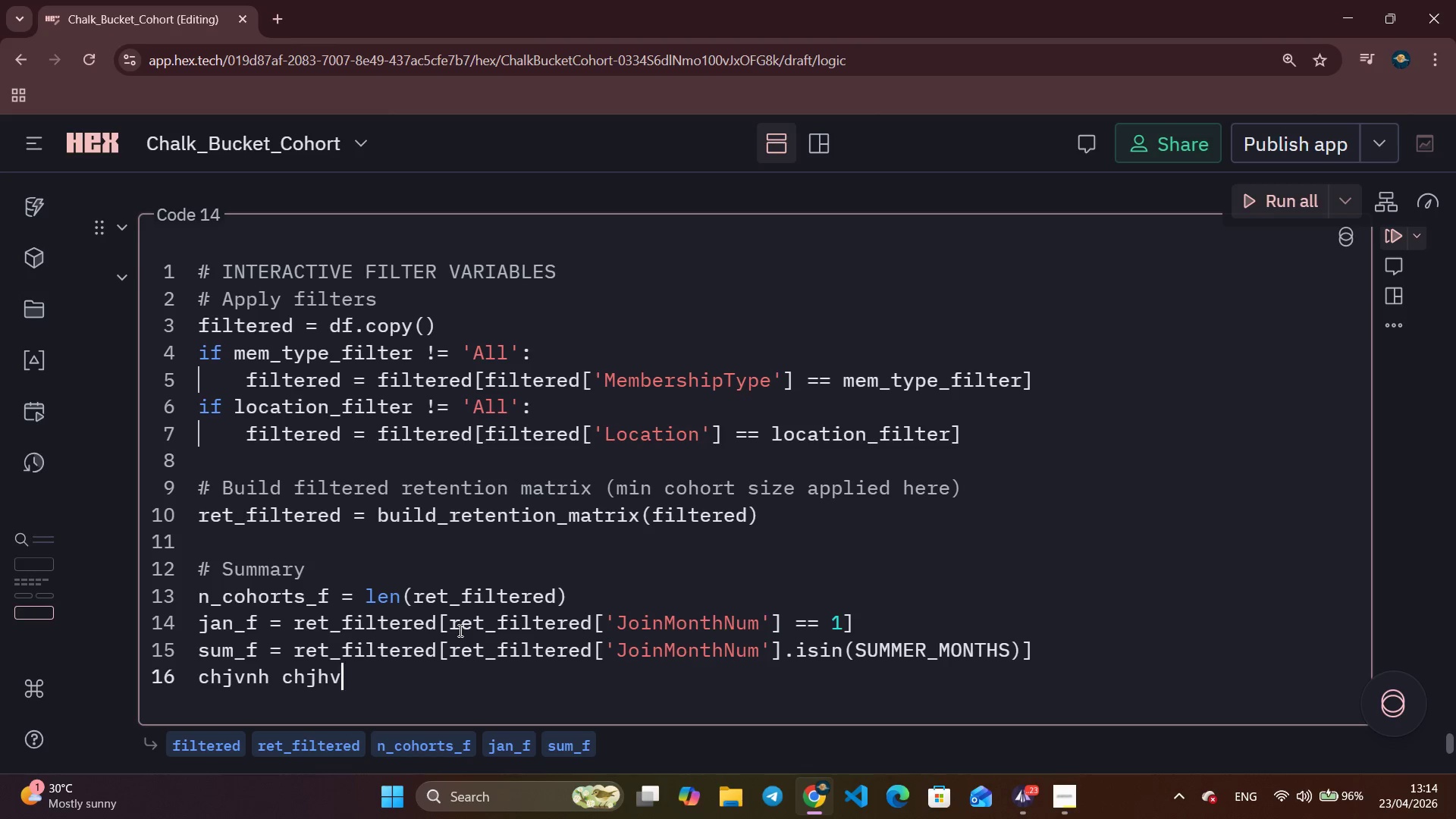 
key(Backspace)
 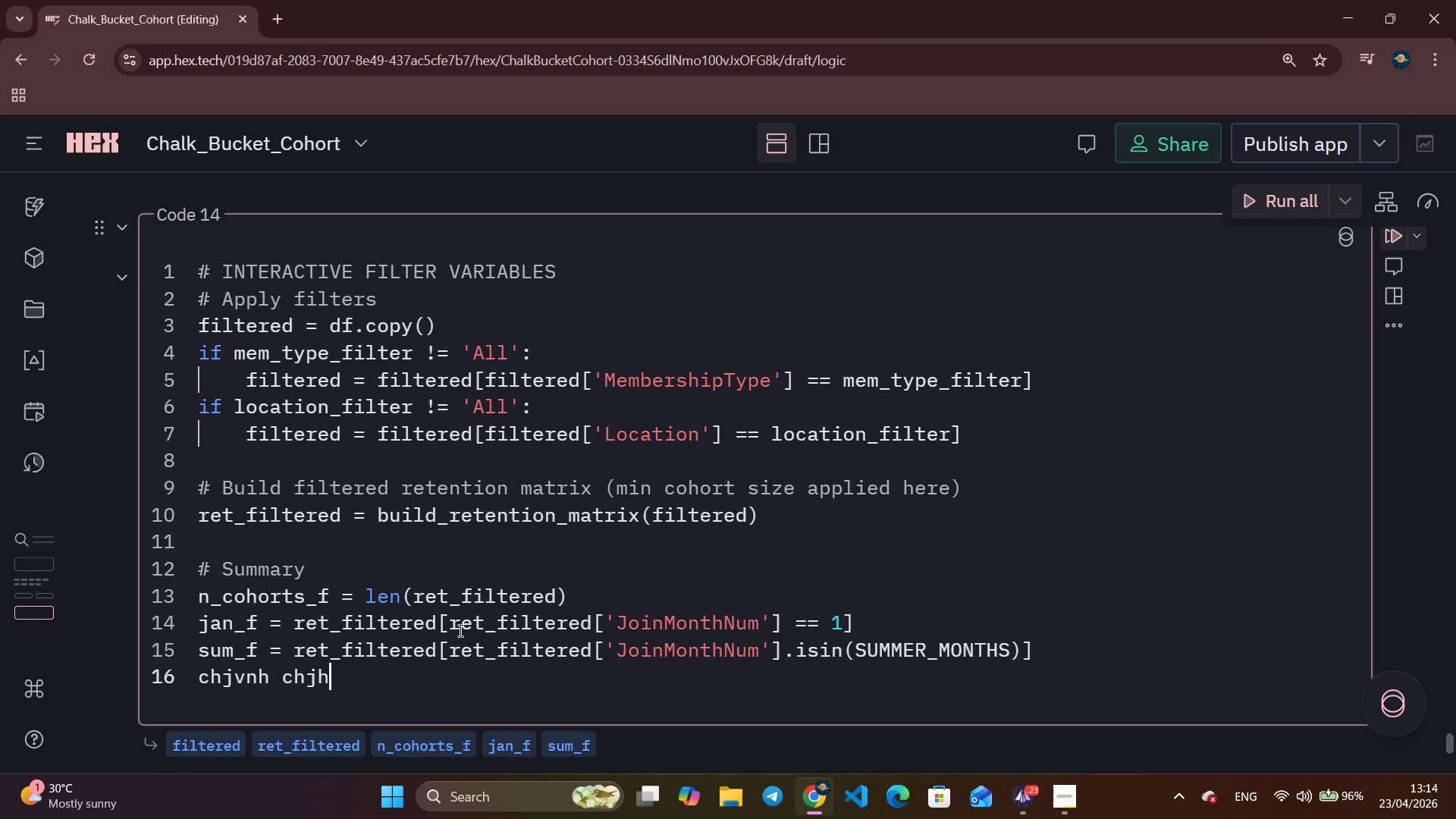 
key(Backspace)
 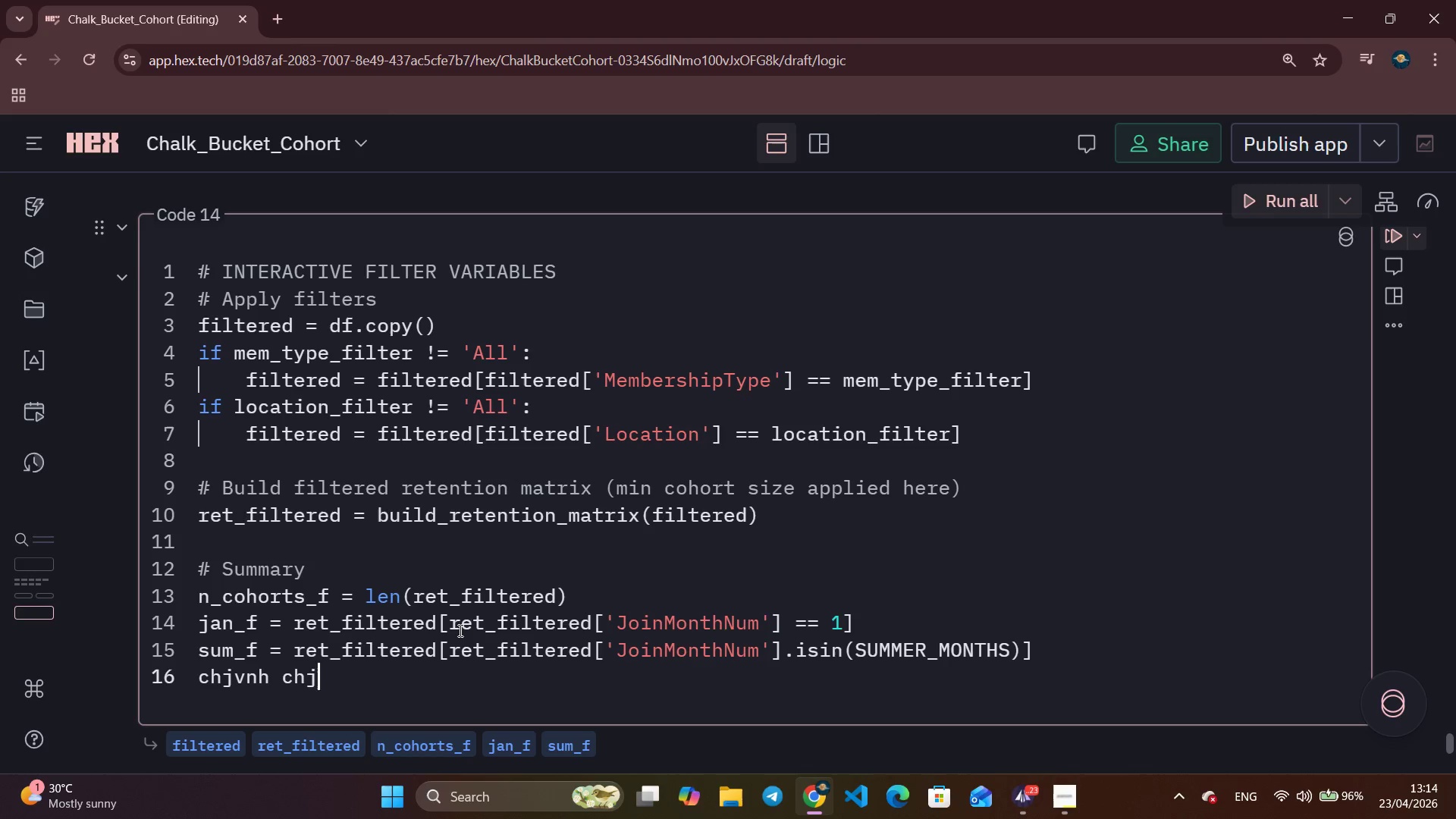 
key(Backspace)
 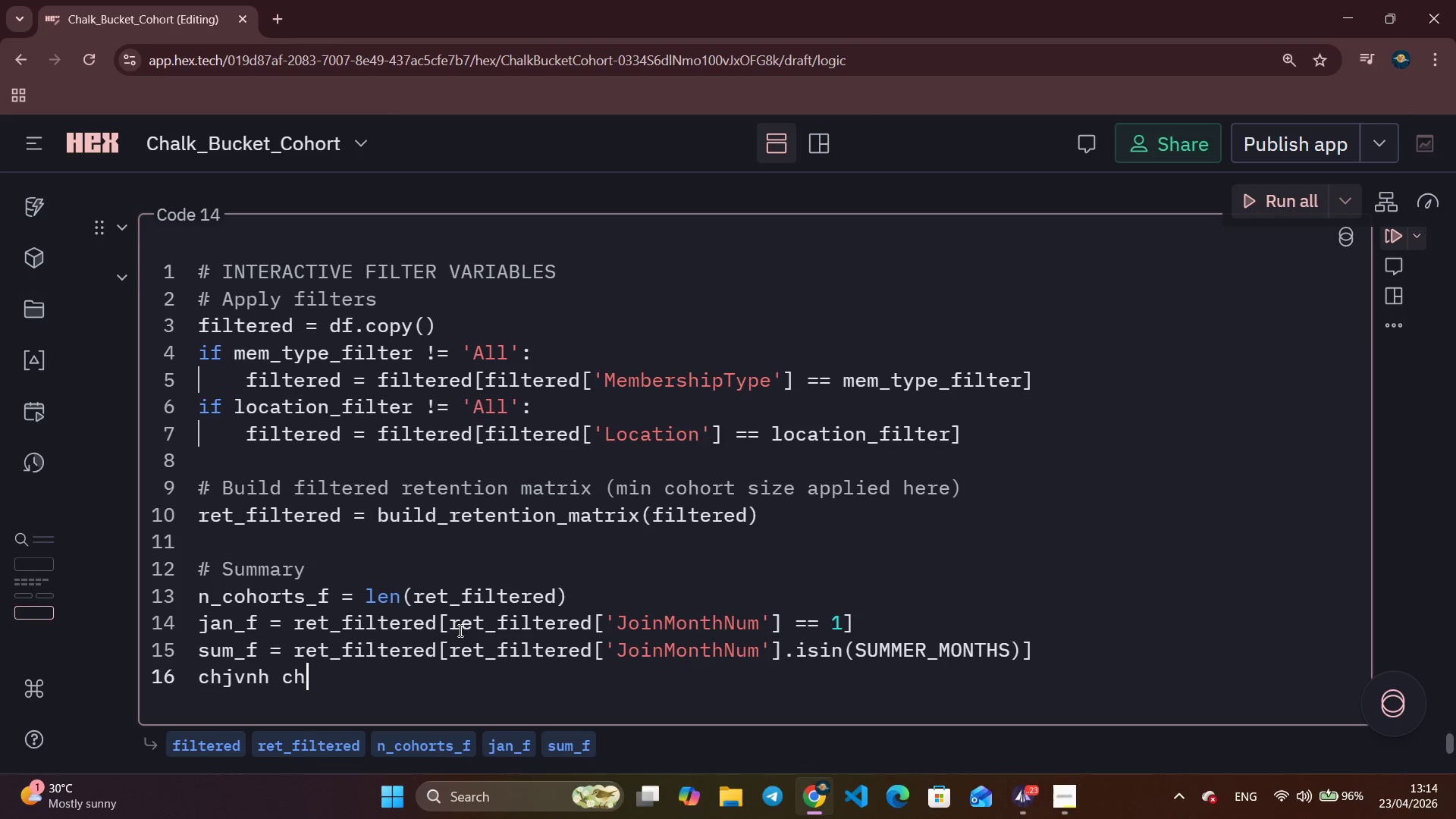 
key(Backspace)
 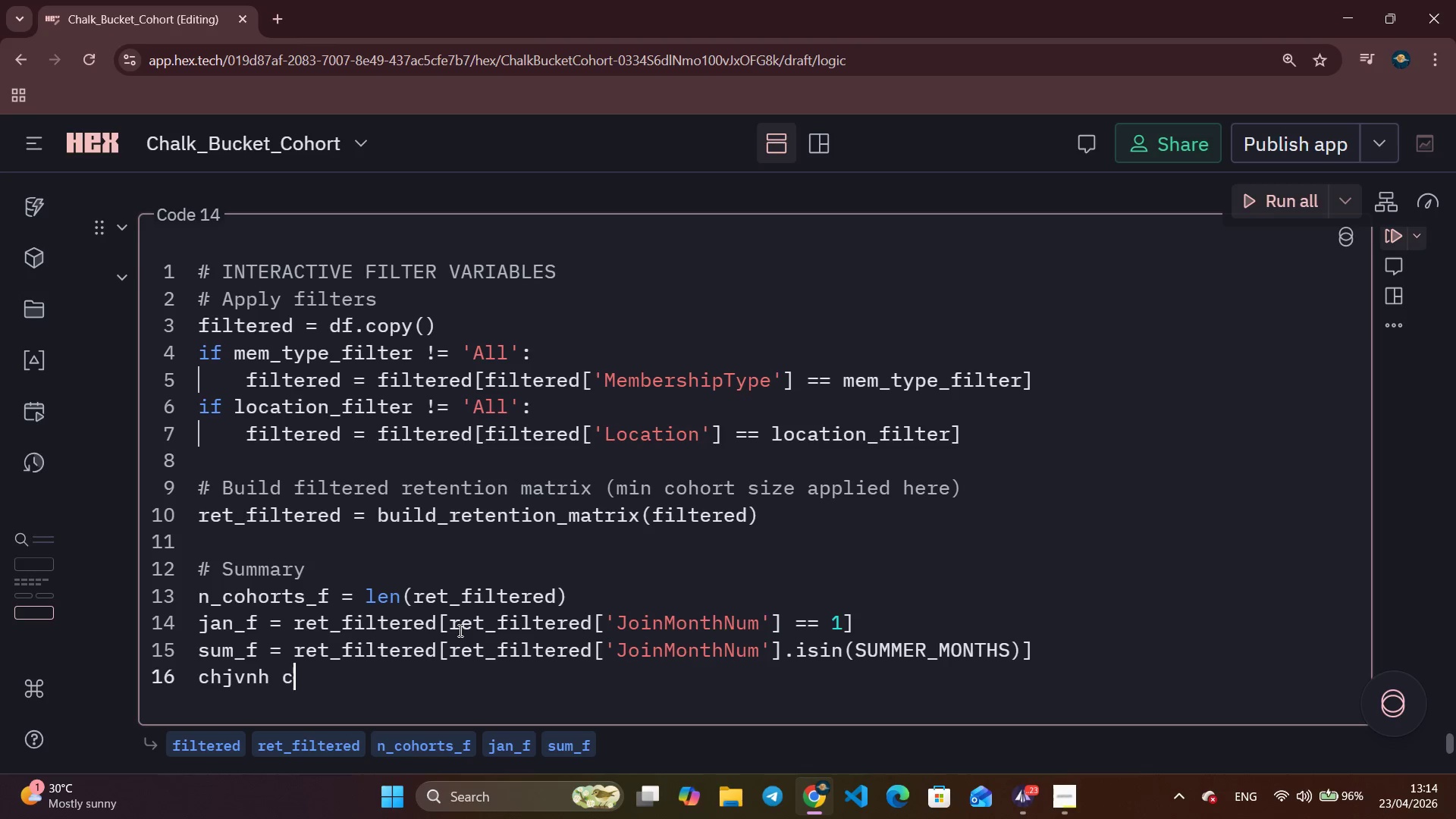 
key(Backspace)
 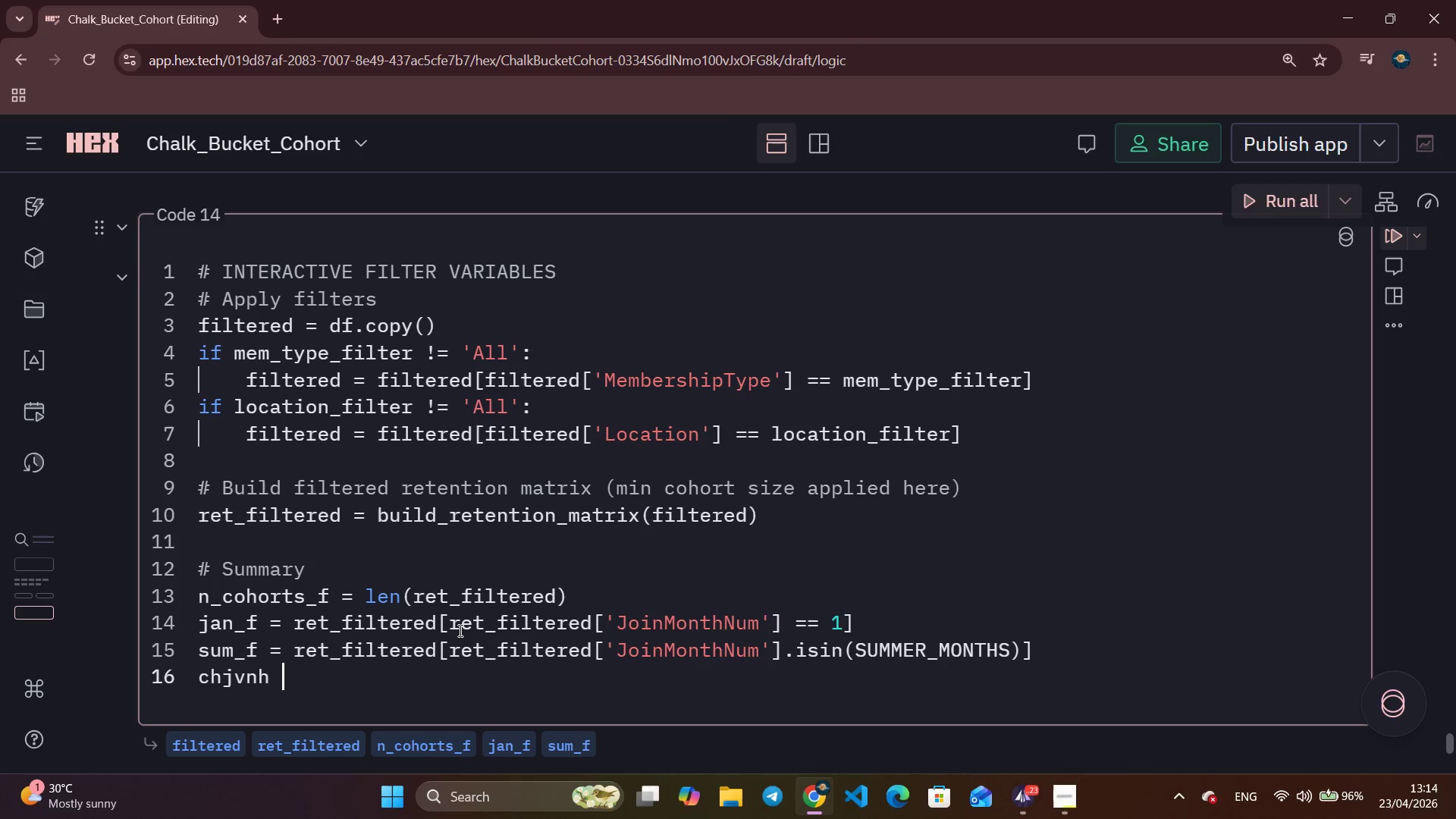 
key(Backspace)
 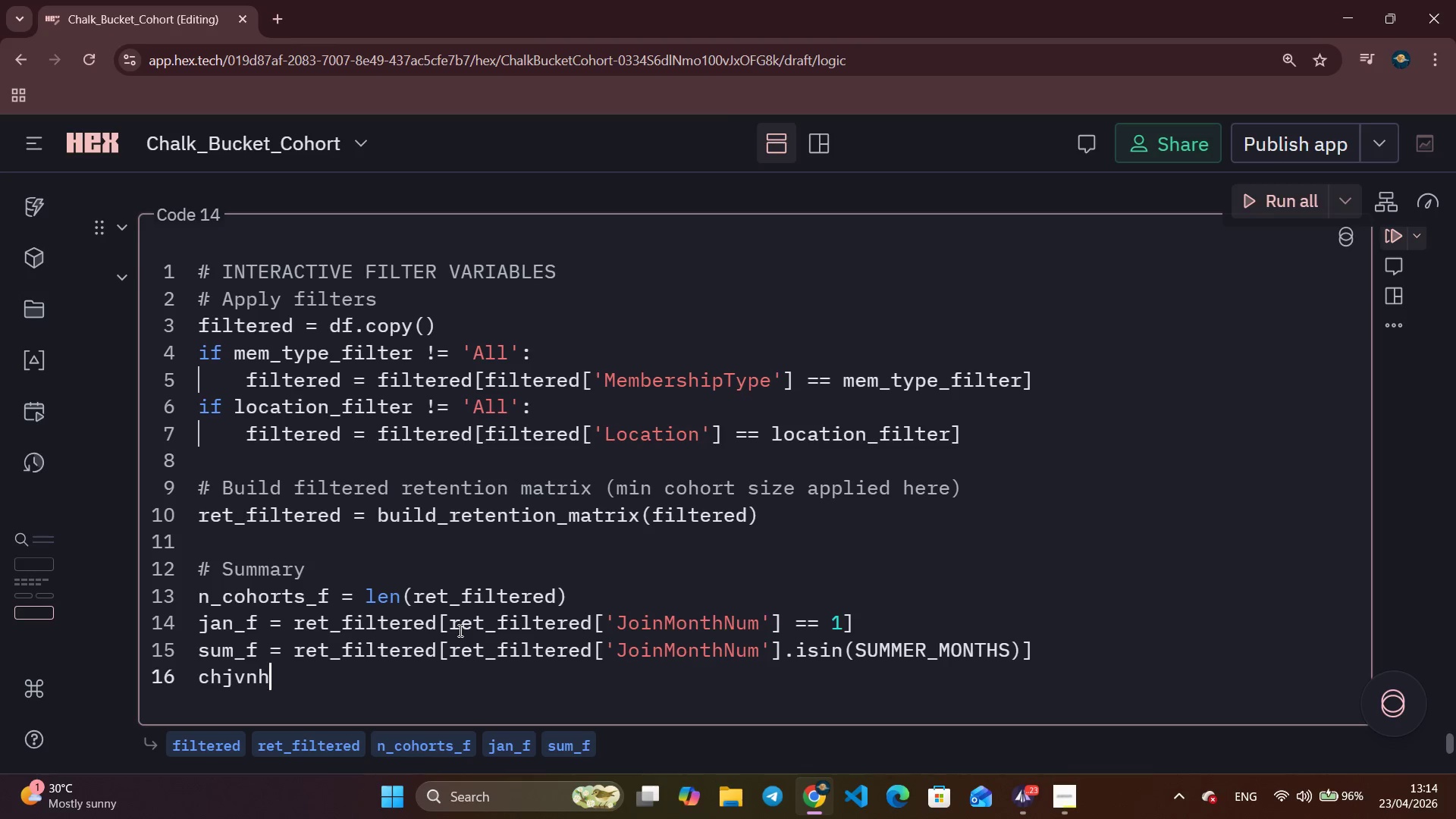 
key(Backspace)
 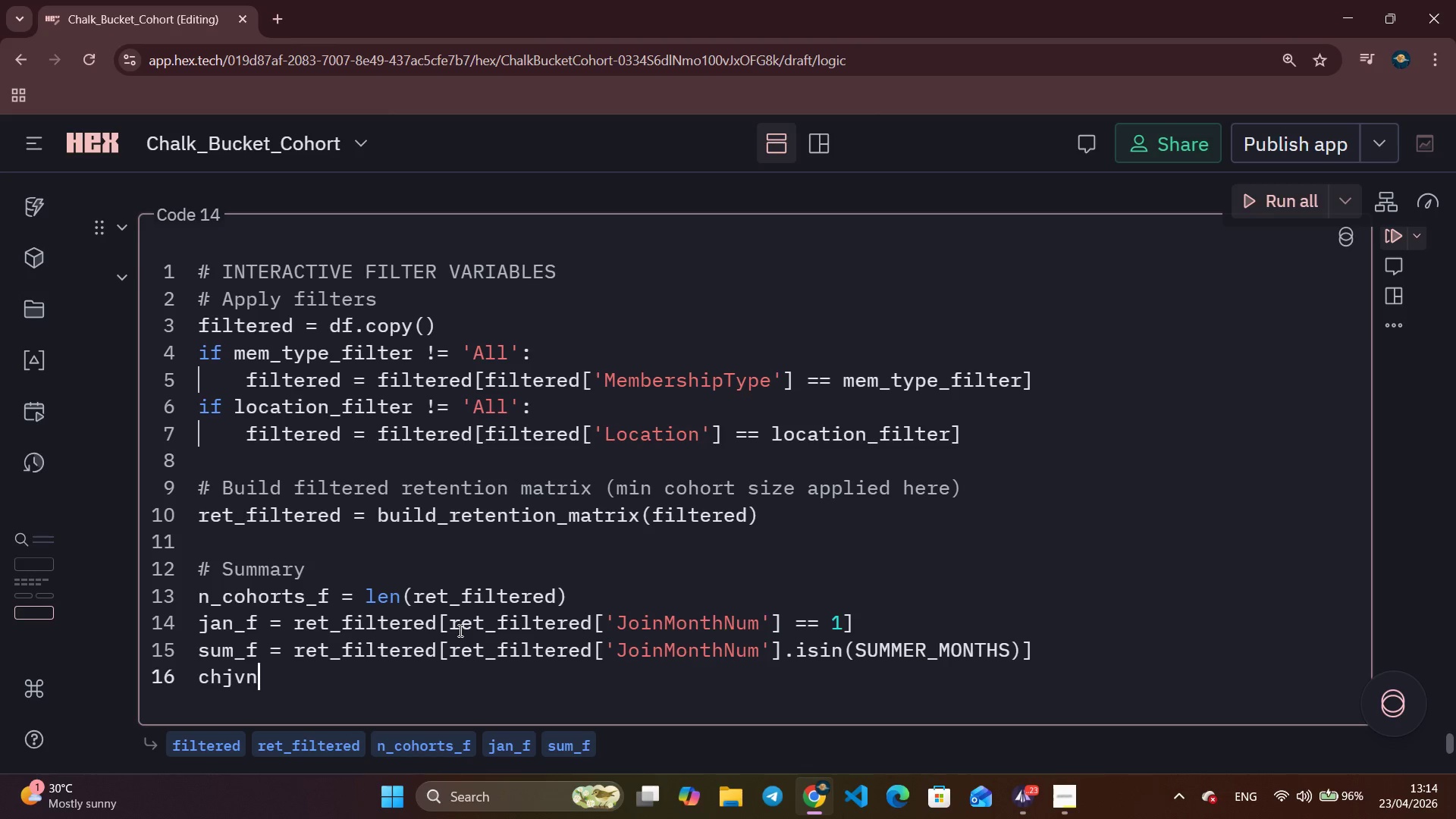 
key(Backspace)
 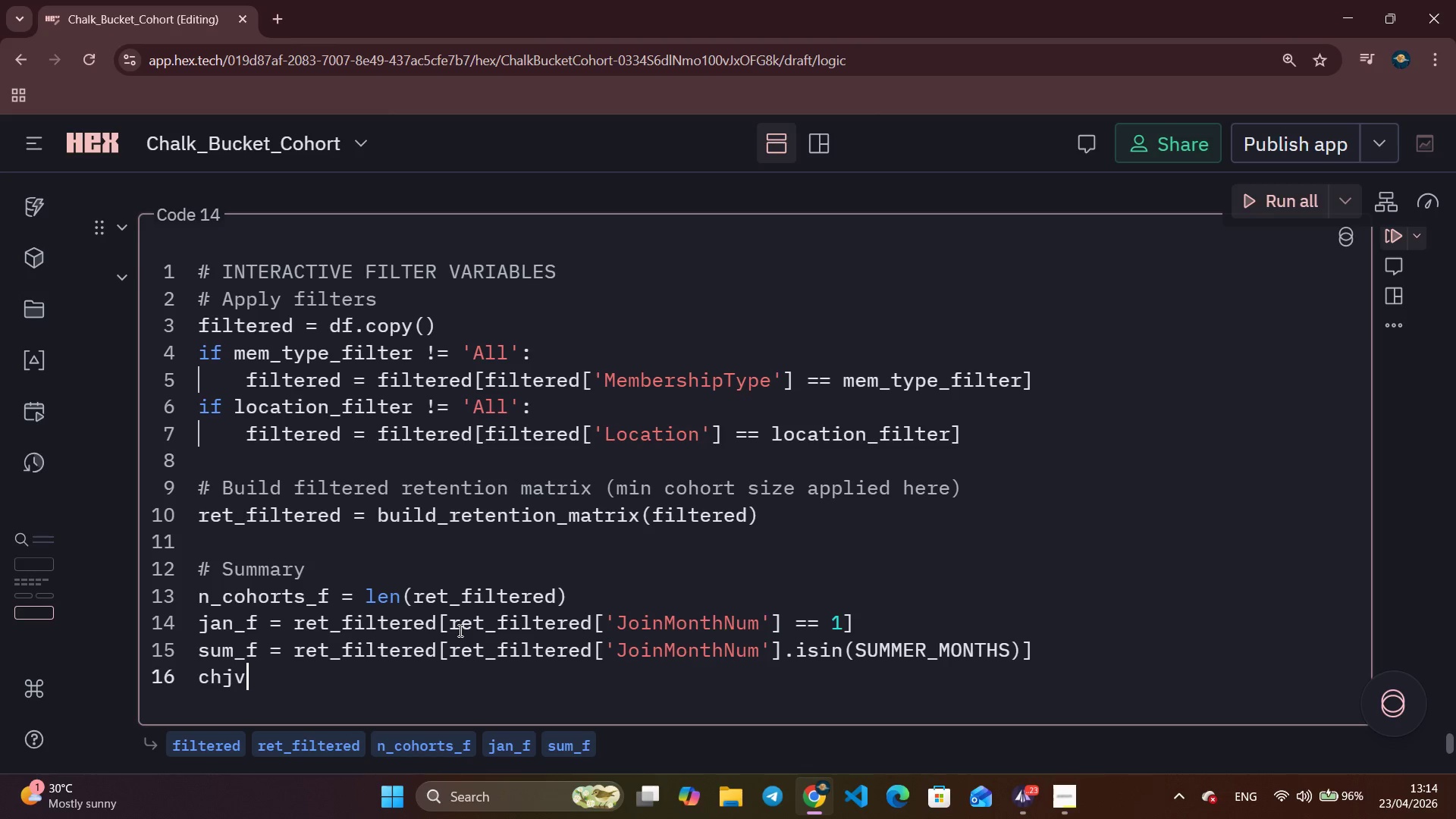 
key(Backspace)
 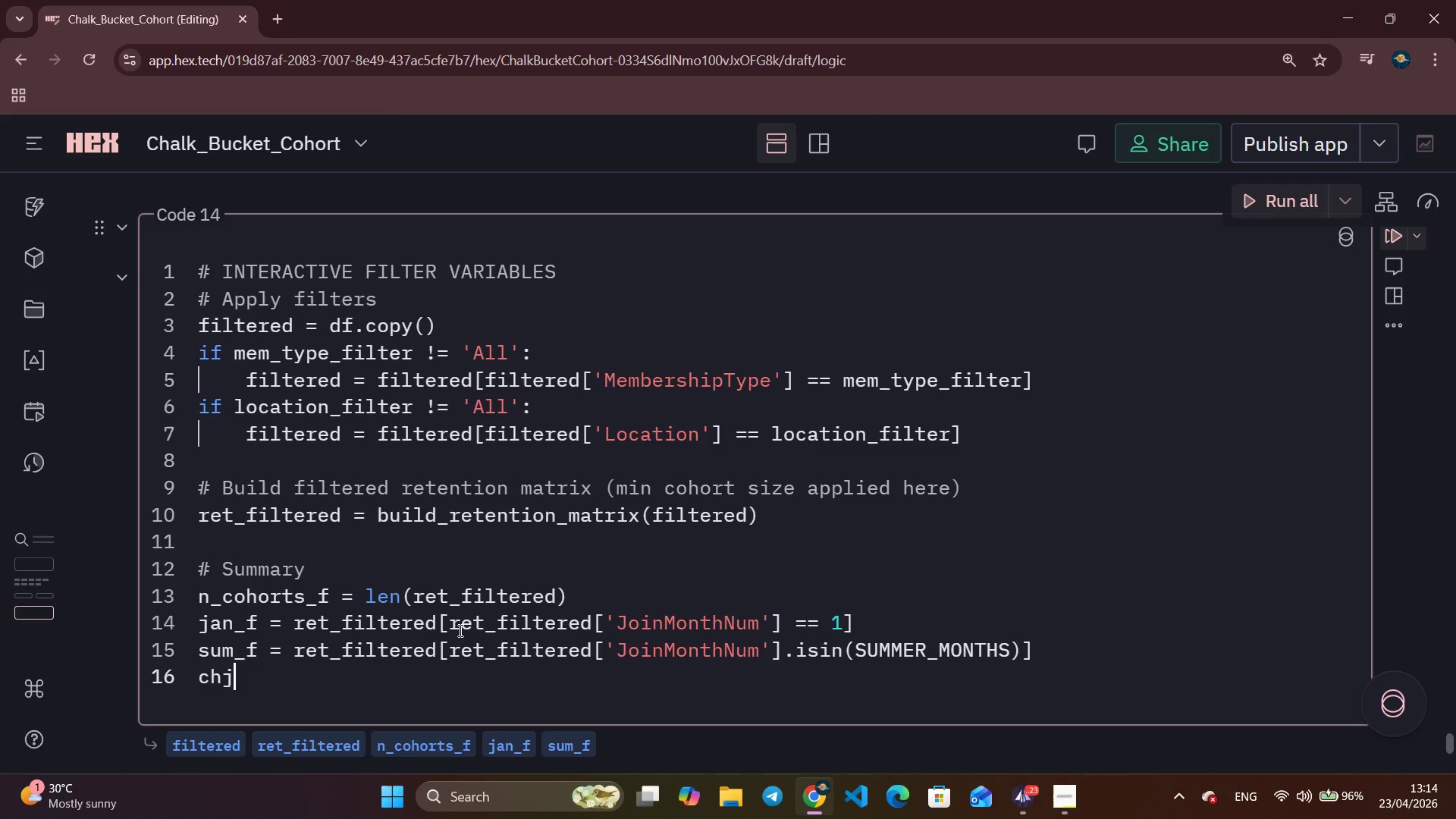 
key(Backspace)
 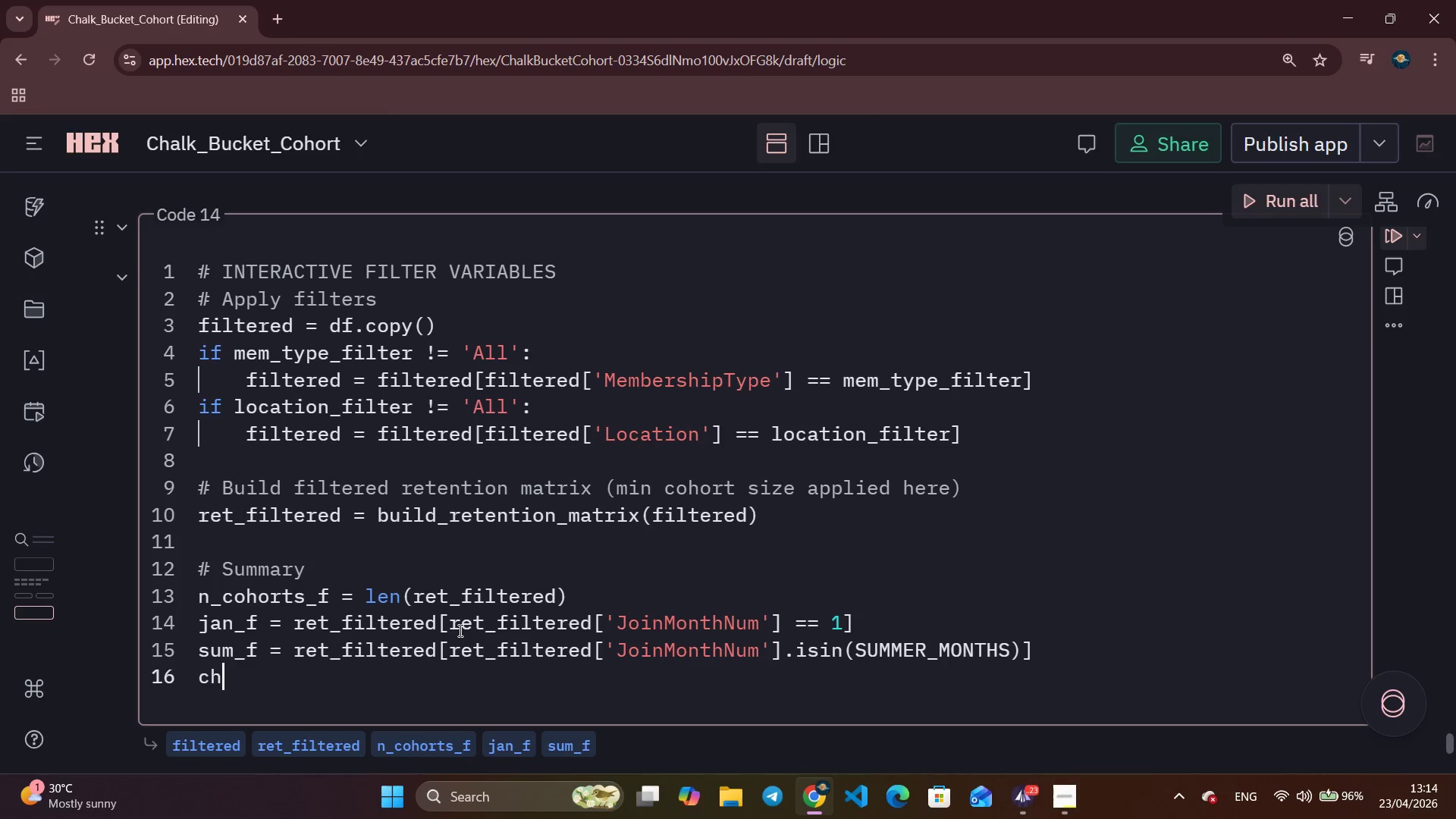 
key(Backspace)
 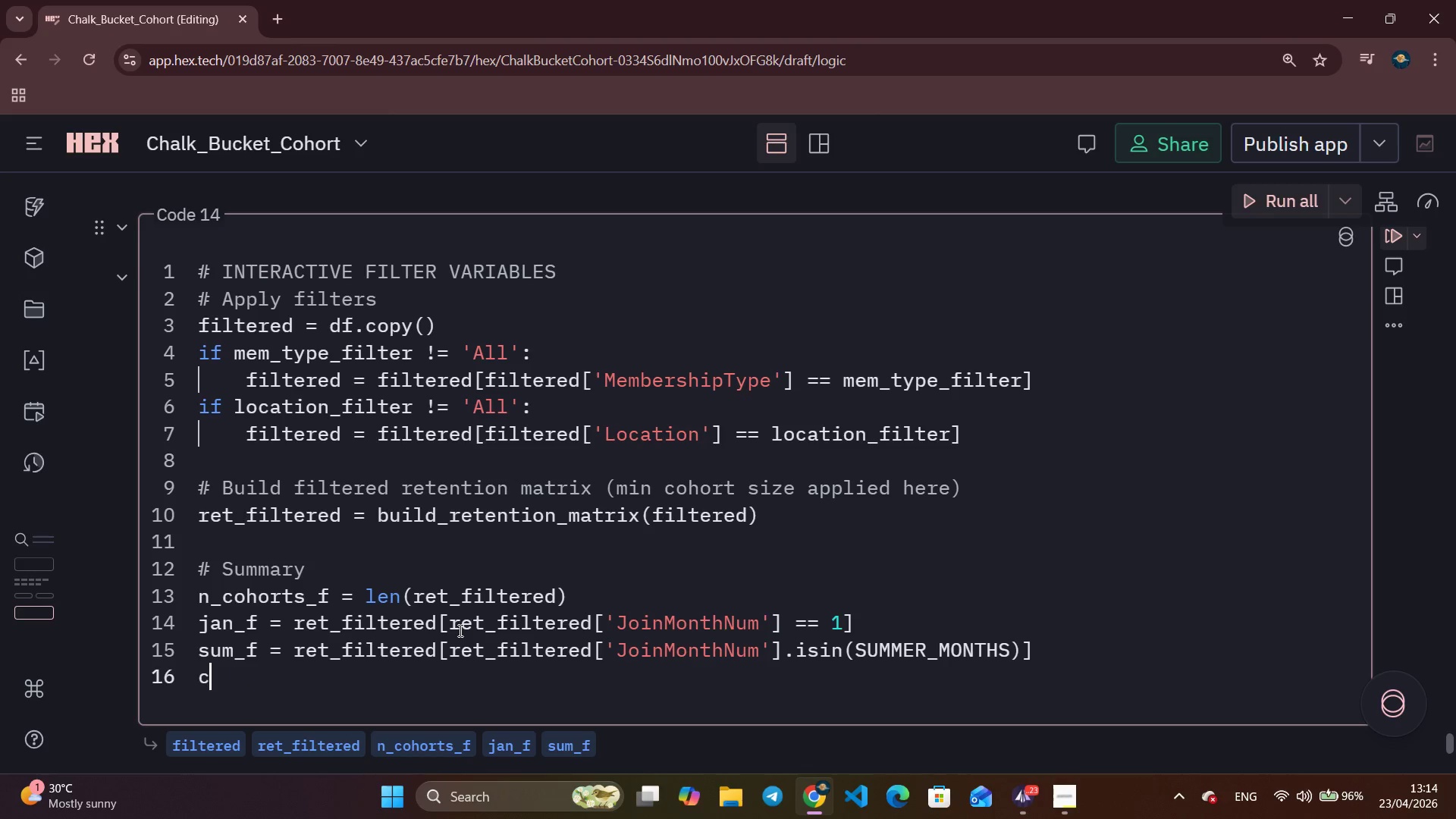 
key(Backspace)
 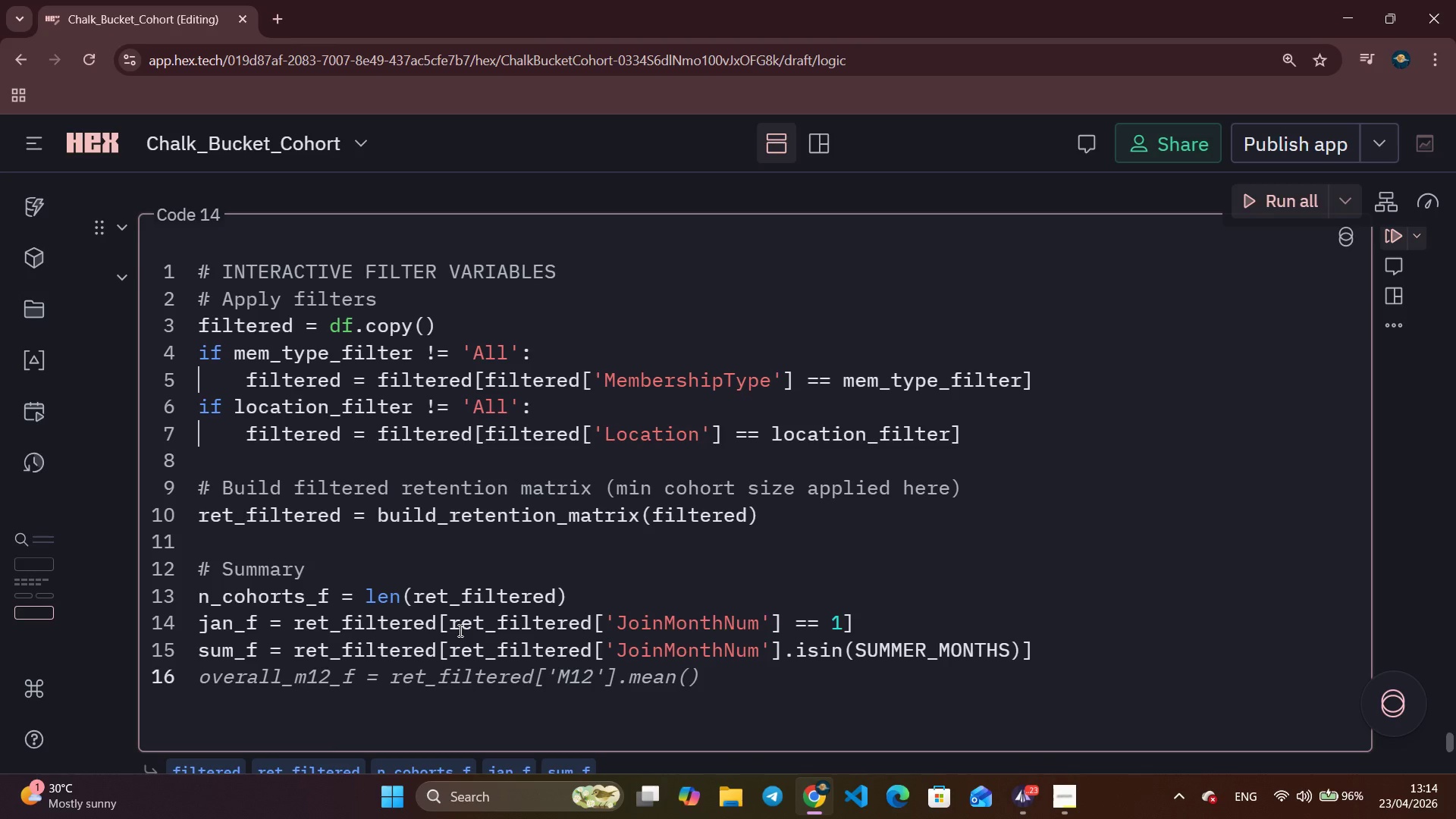 
wait(14.19)
 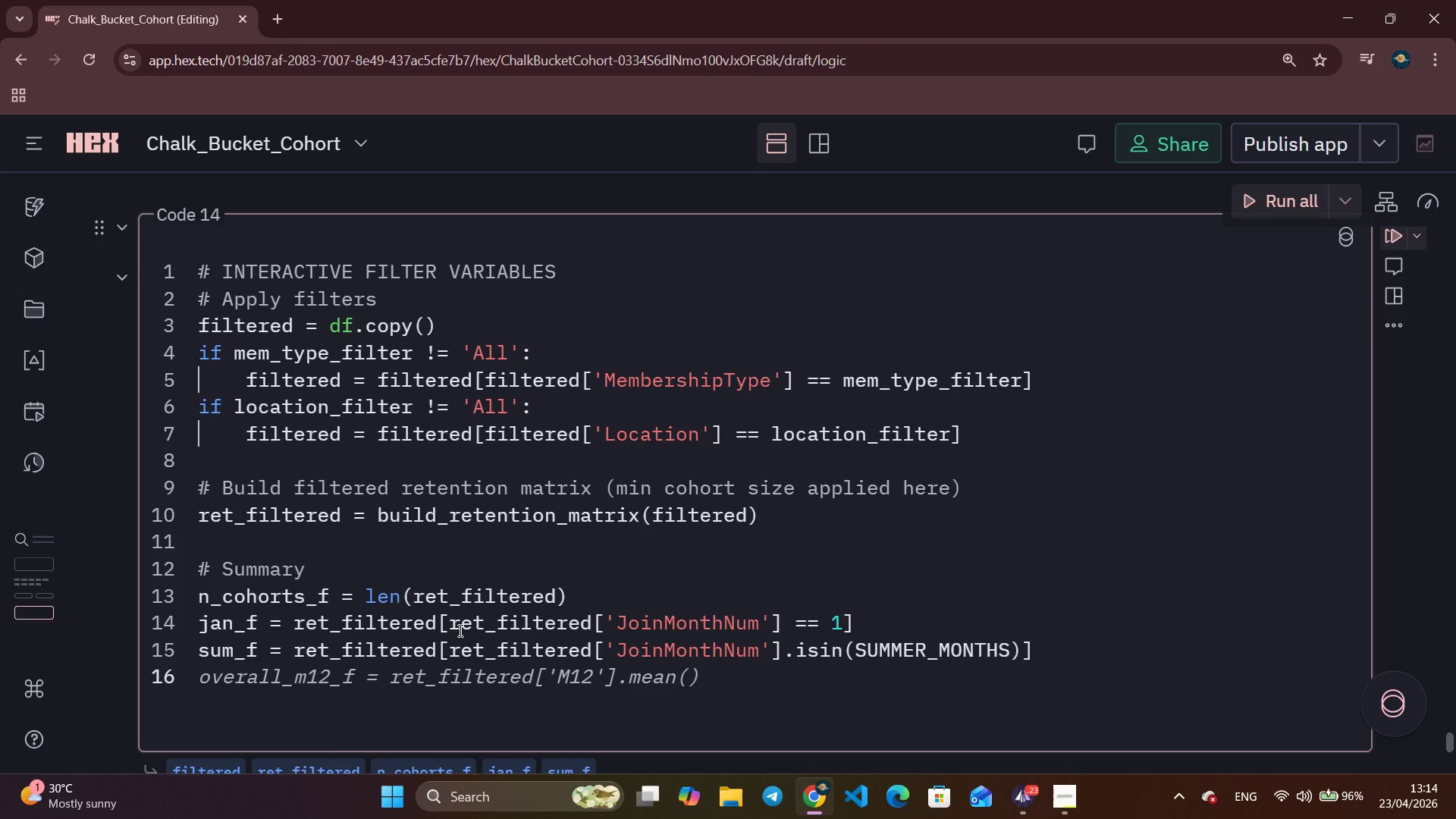 
key(Enter)
 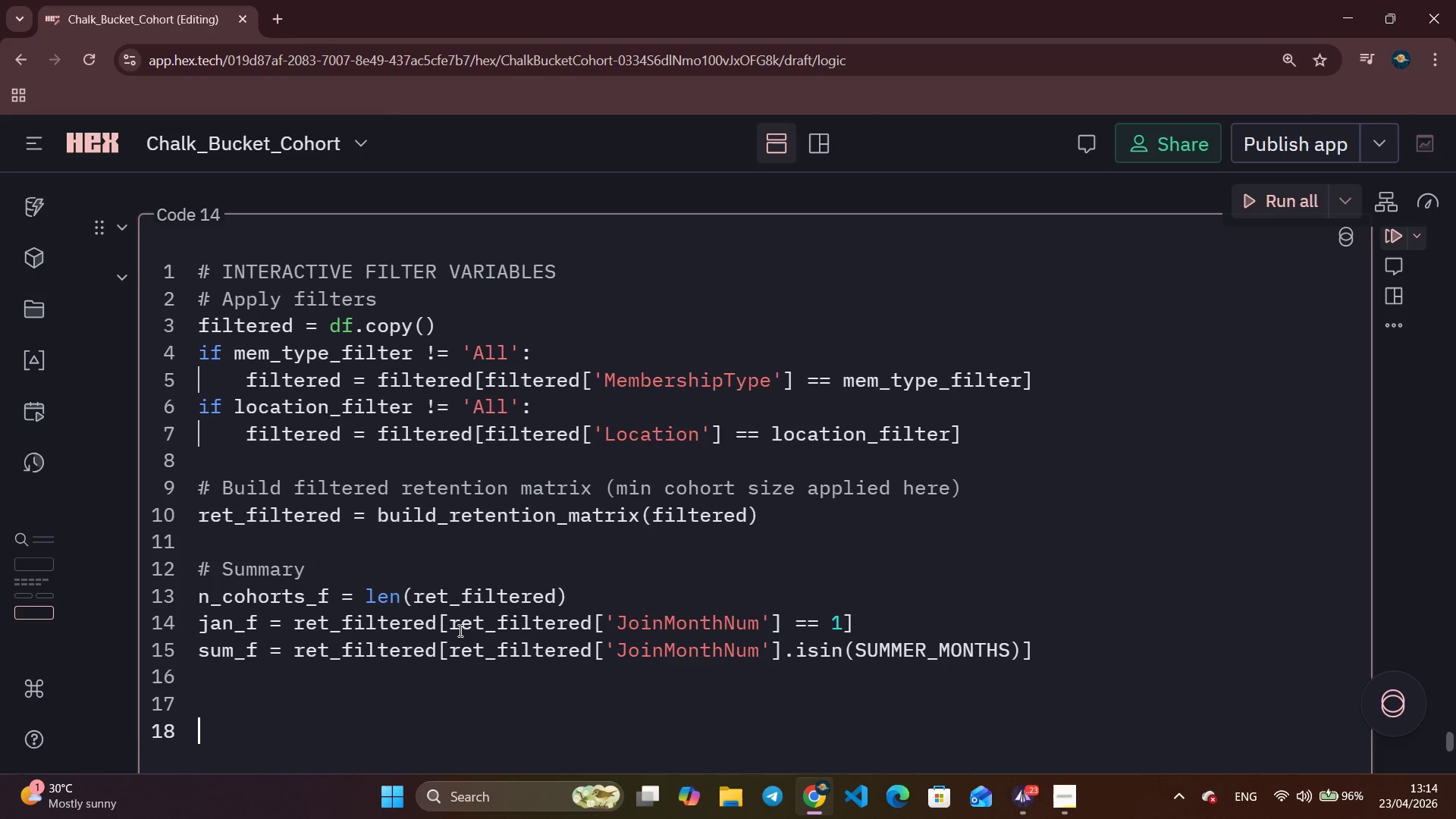 
key(Enter)
 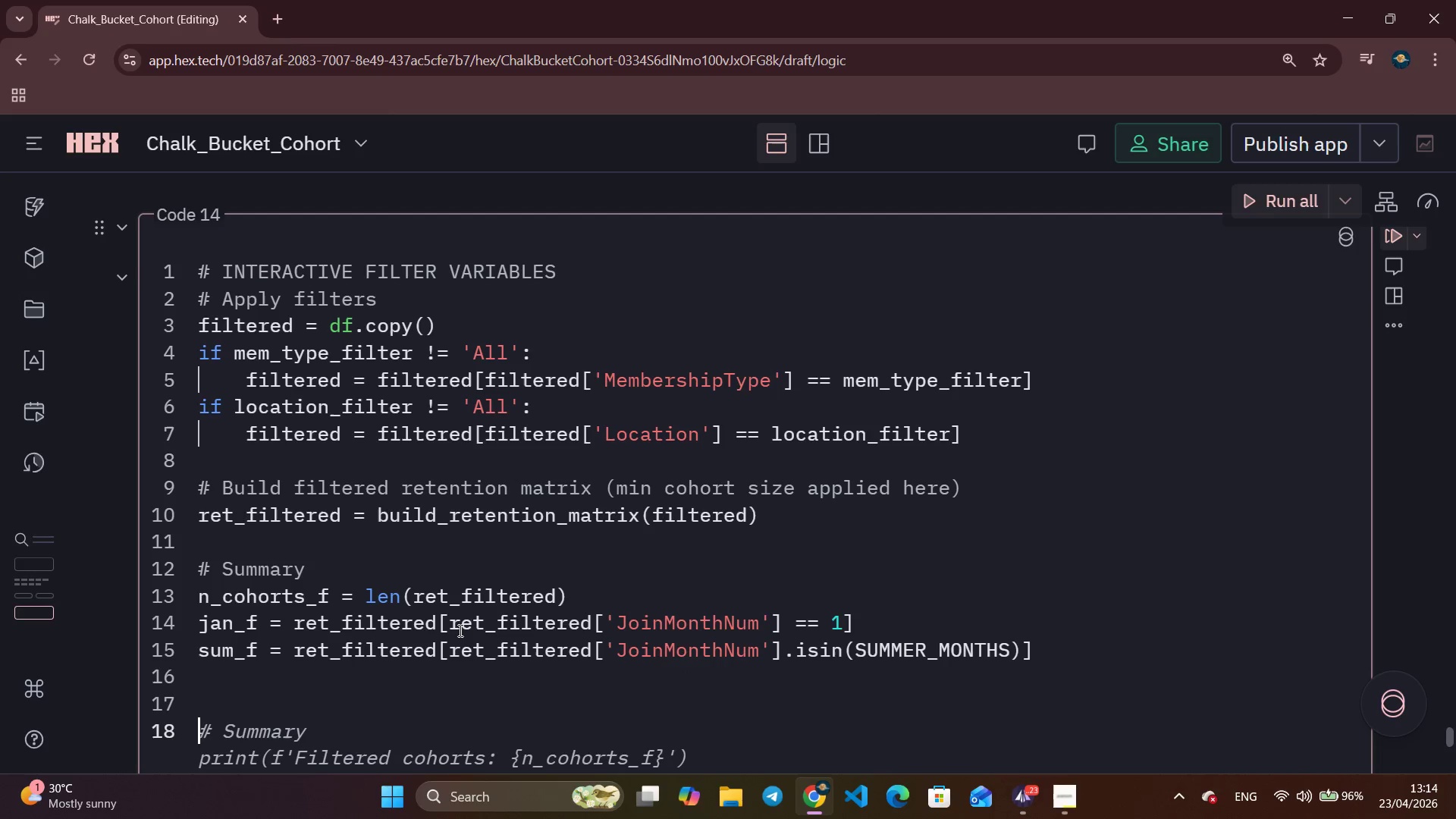 
scroll: coordinate [459, 630], scroll_direction: down, amount: 7.0
 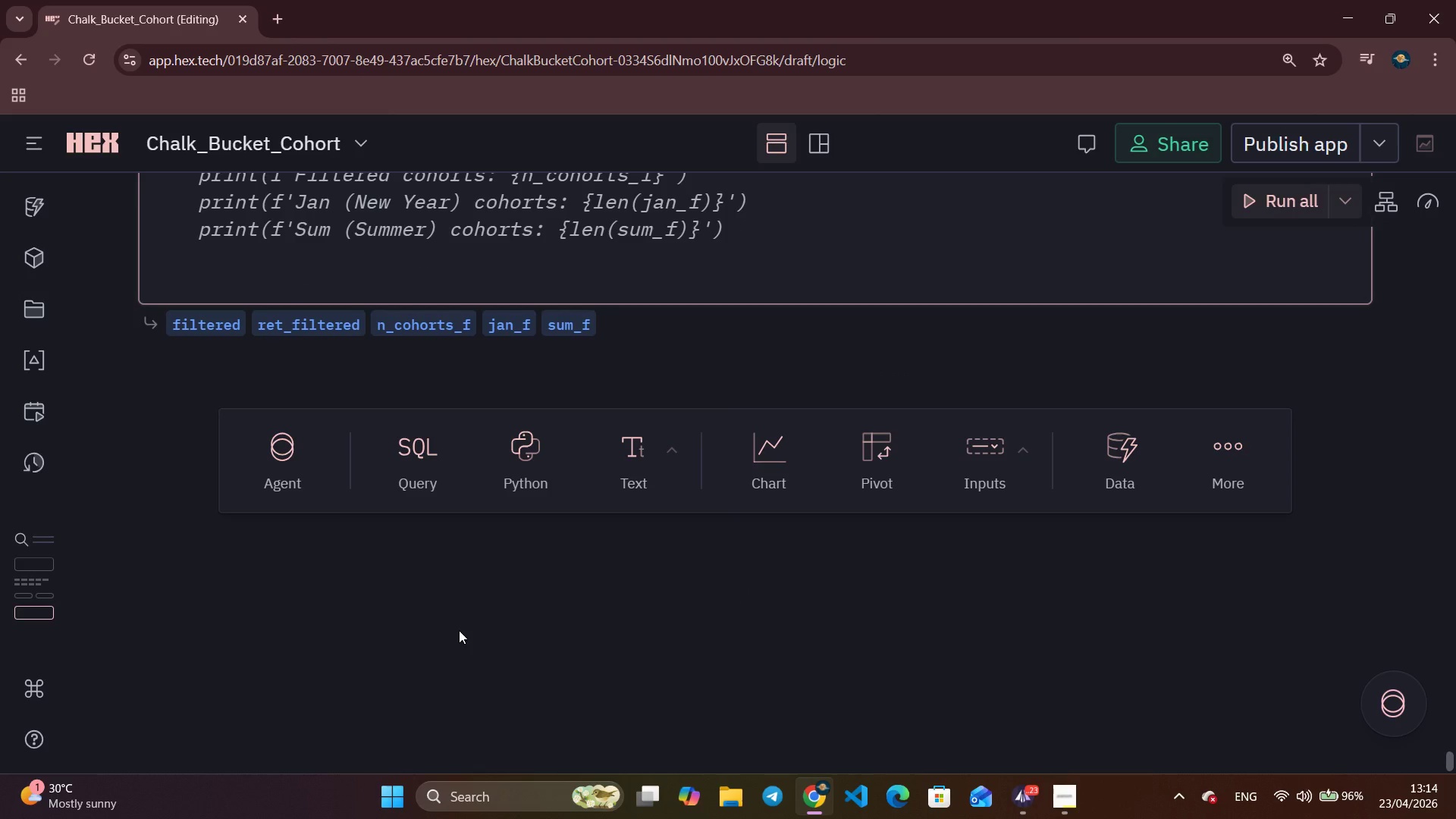 
scroll: coordinate [459, 630], scroll_direction: up, amount: 1.0
 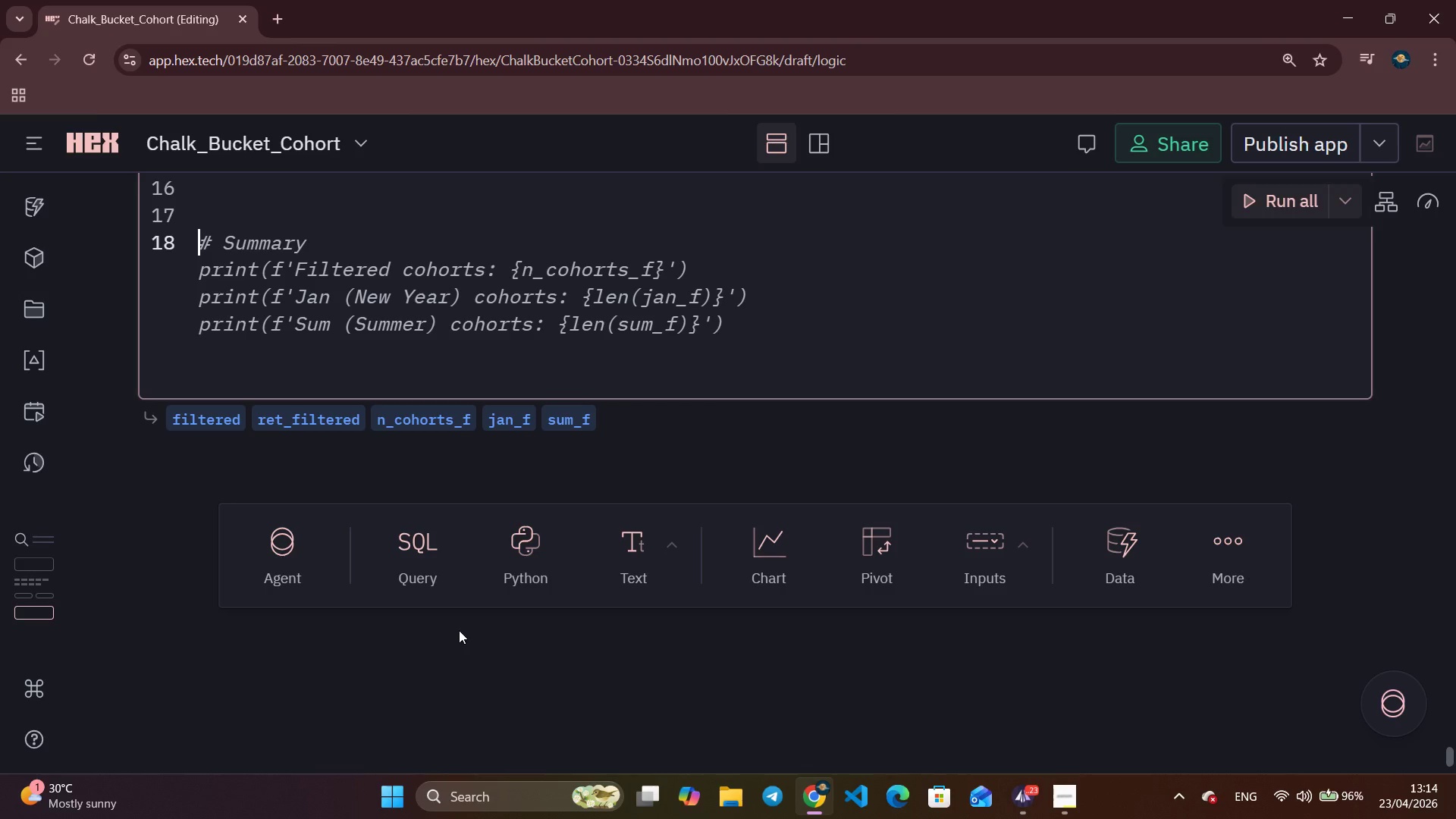 
type(Print('=)
 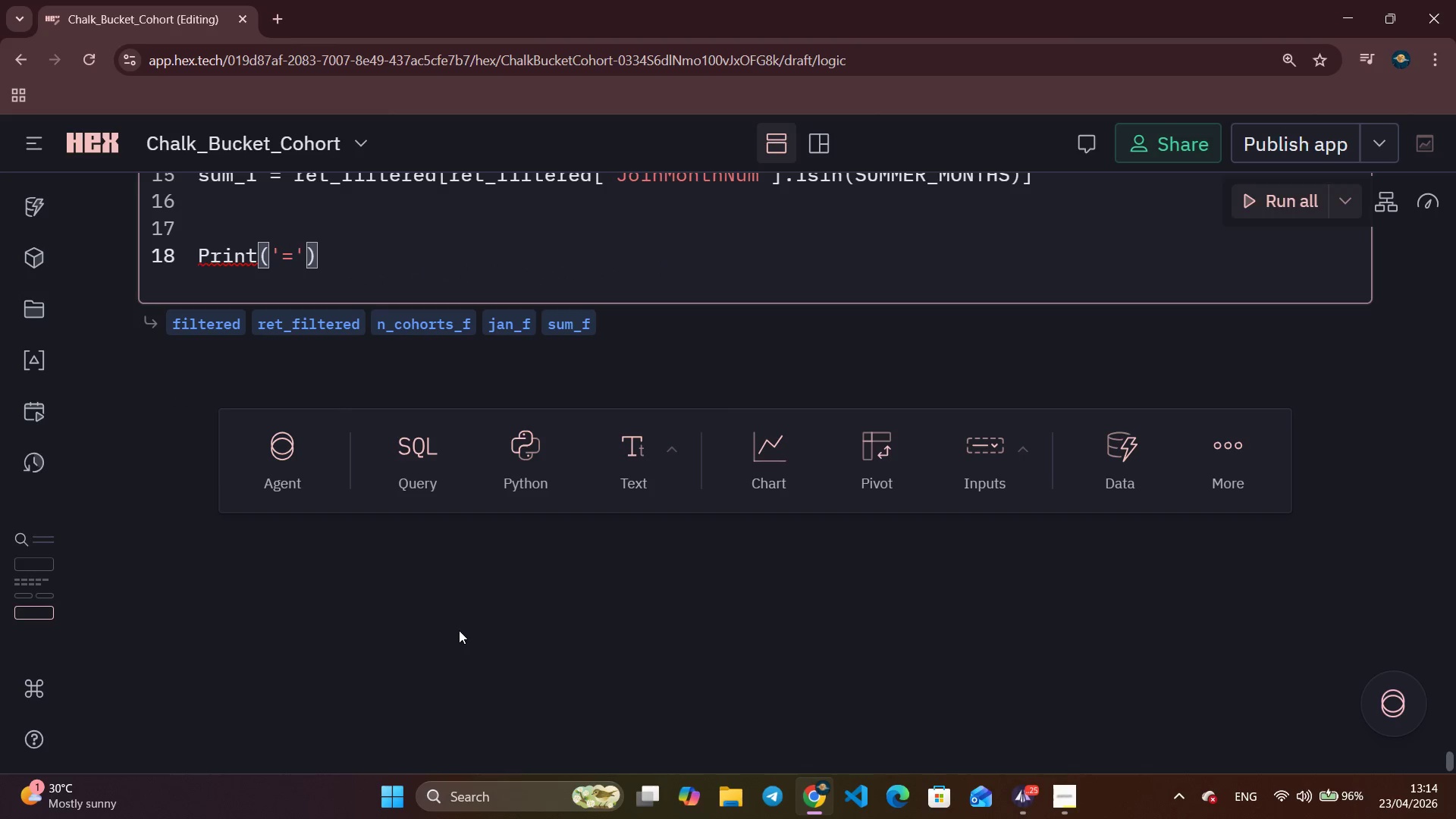 
key(ArrowRight)
 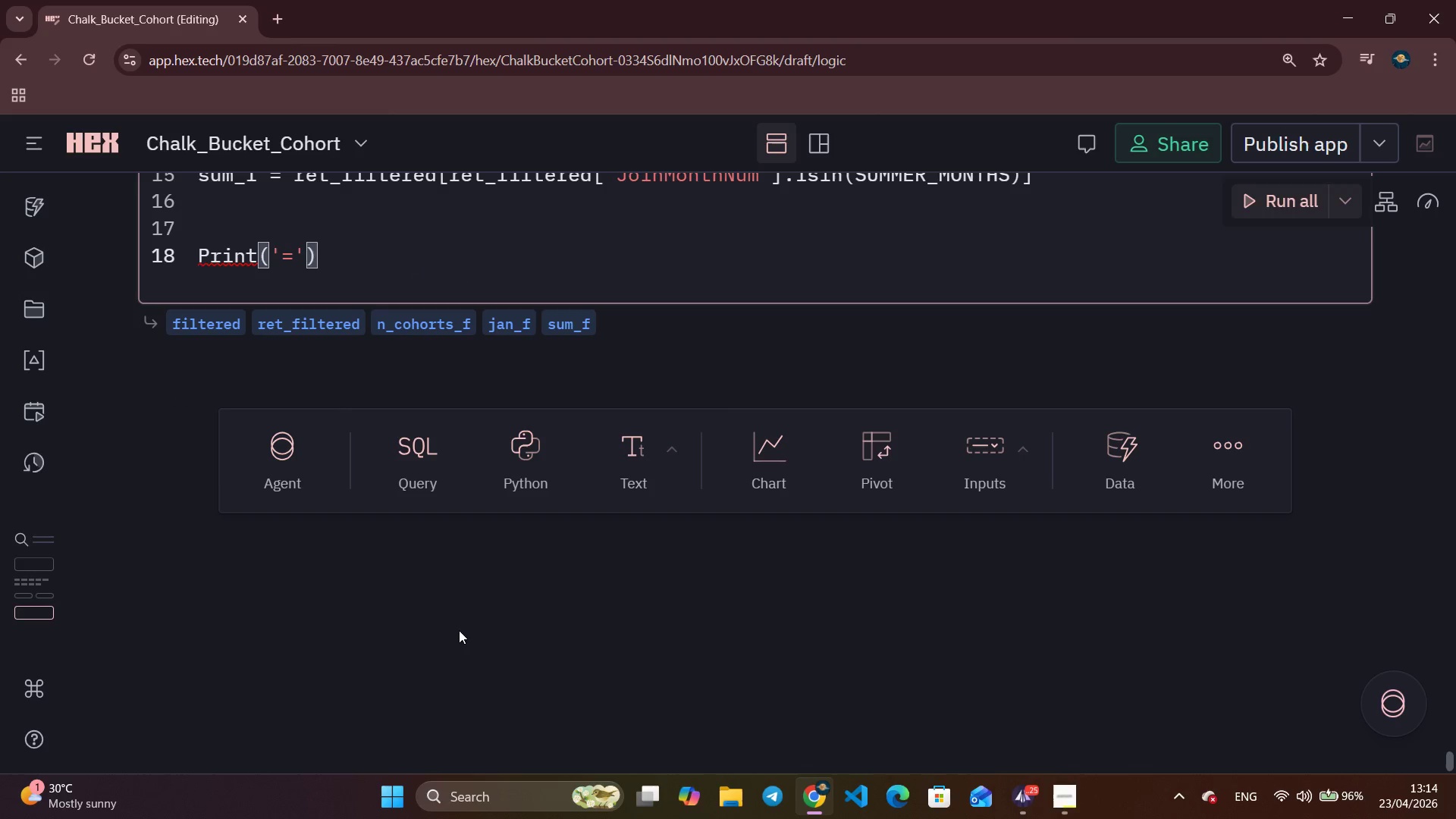 
type( * 59)
key(Backspace)
type(8)
 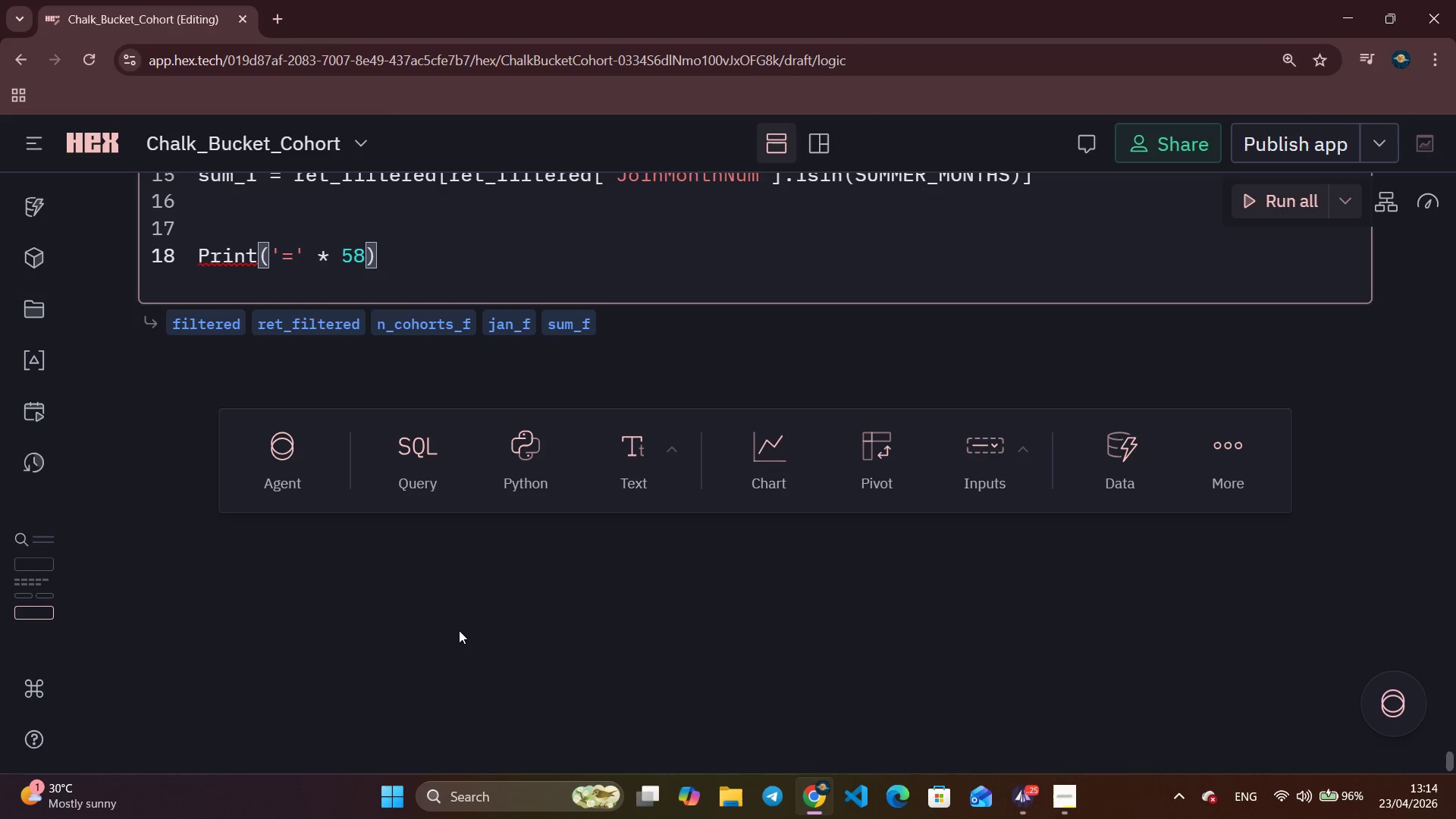 
key(ArrowRight)
 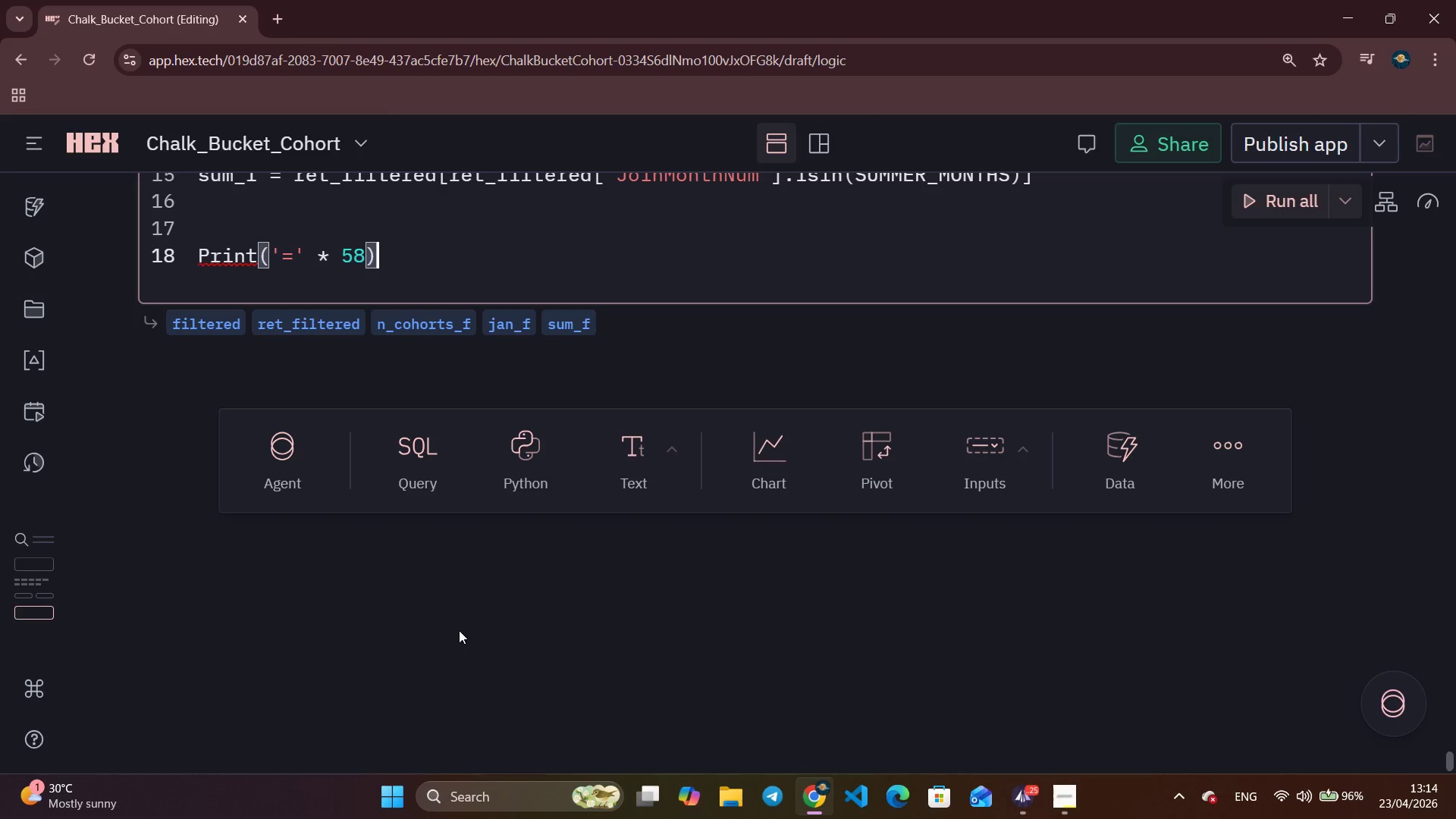 
key(Enter)
 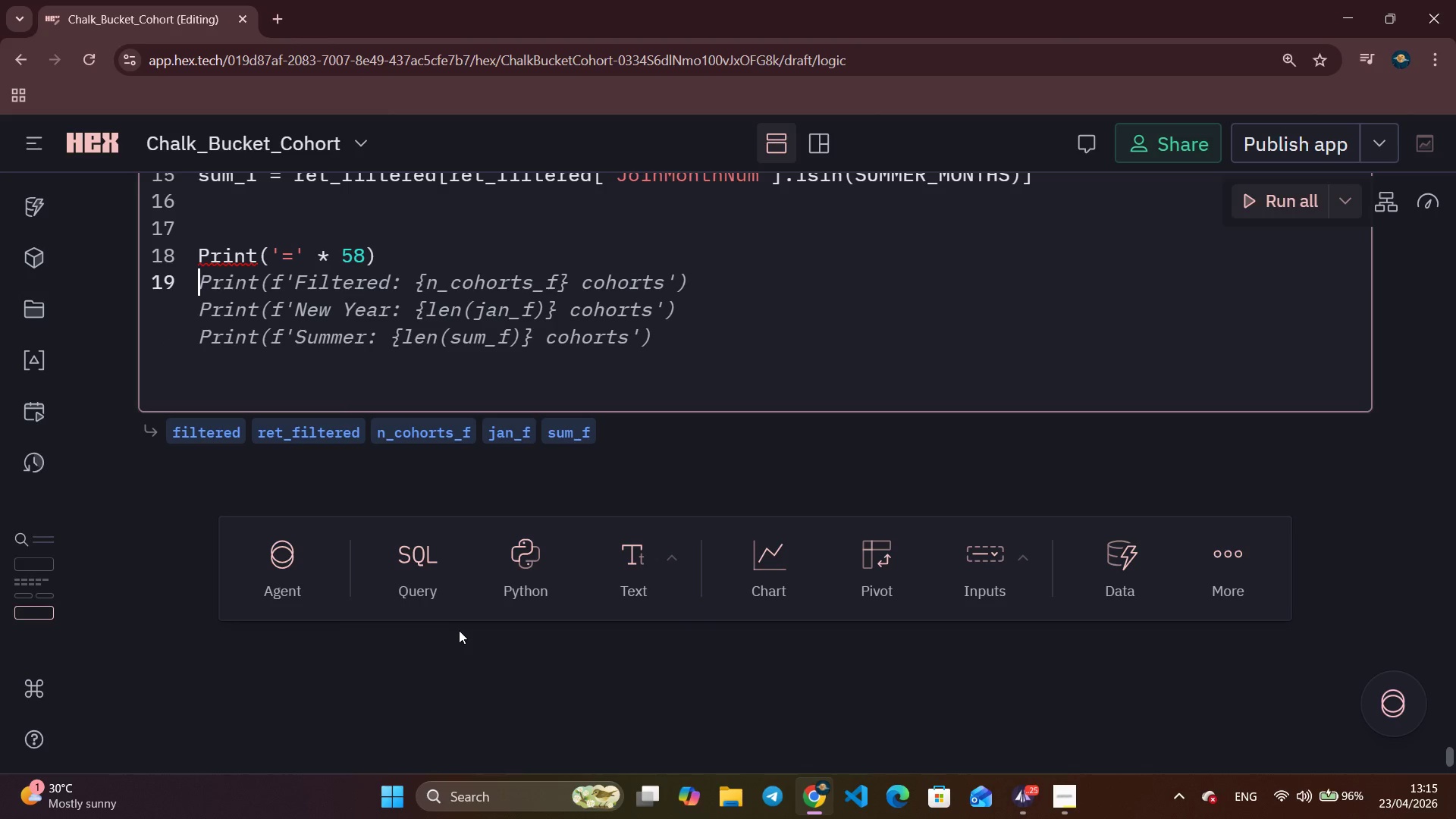 
key(ArrowUp)
 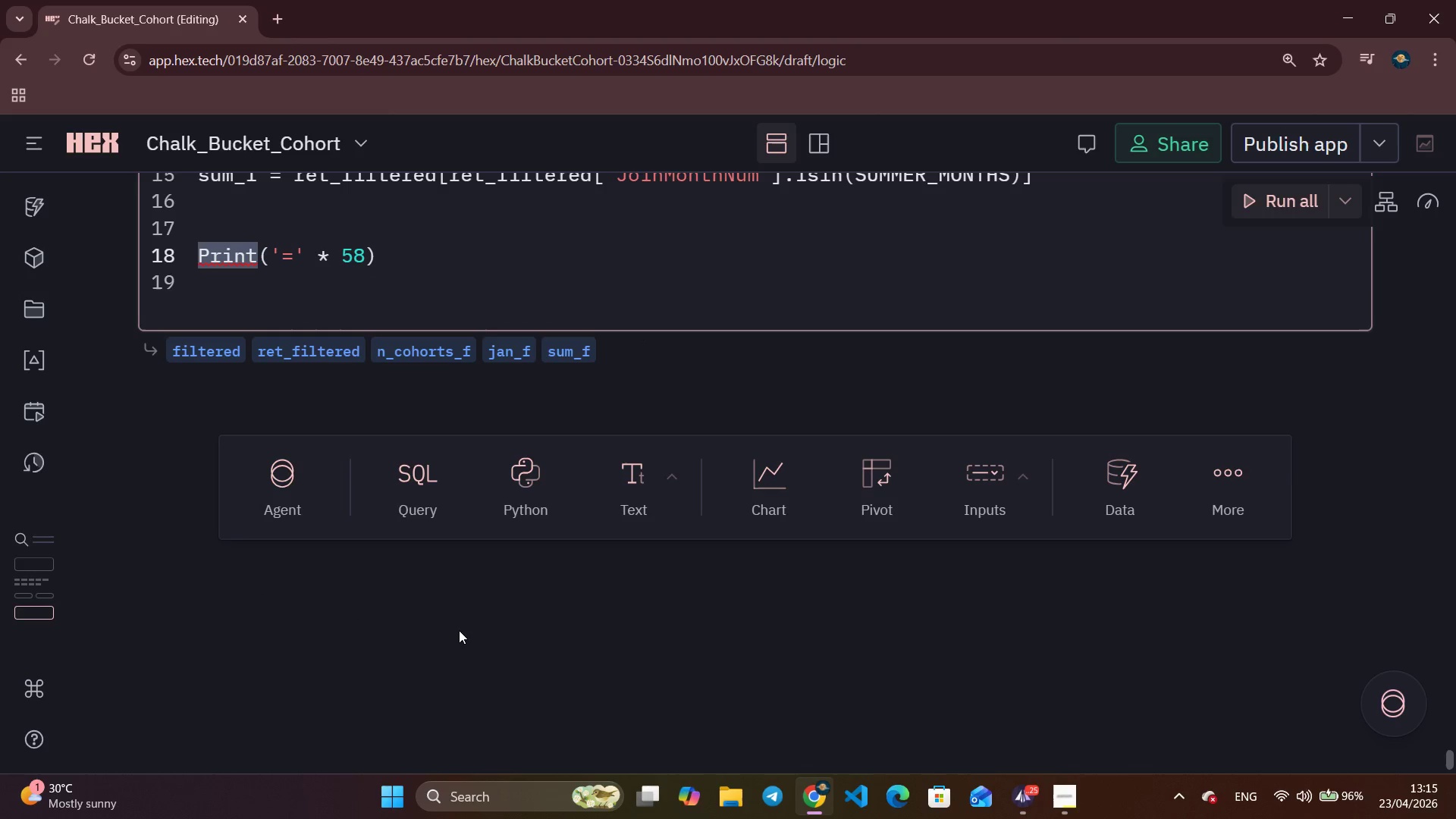 
key(ArrowRight)
 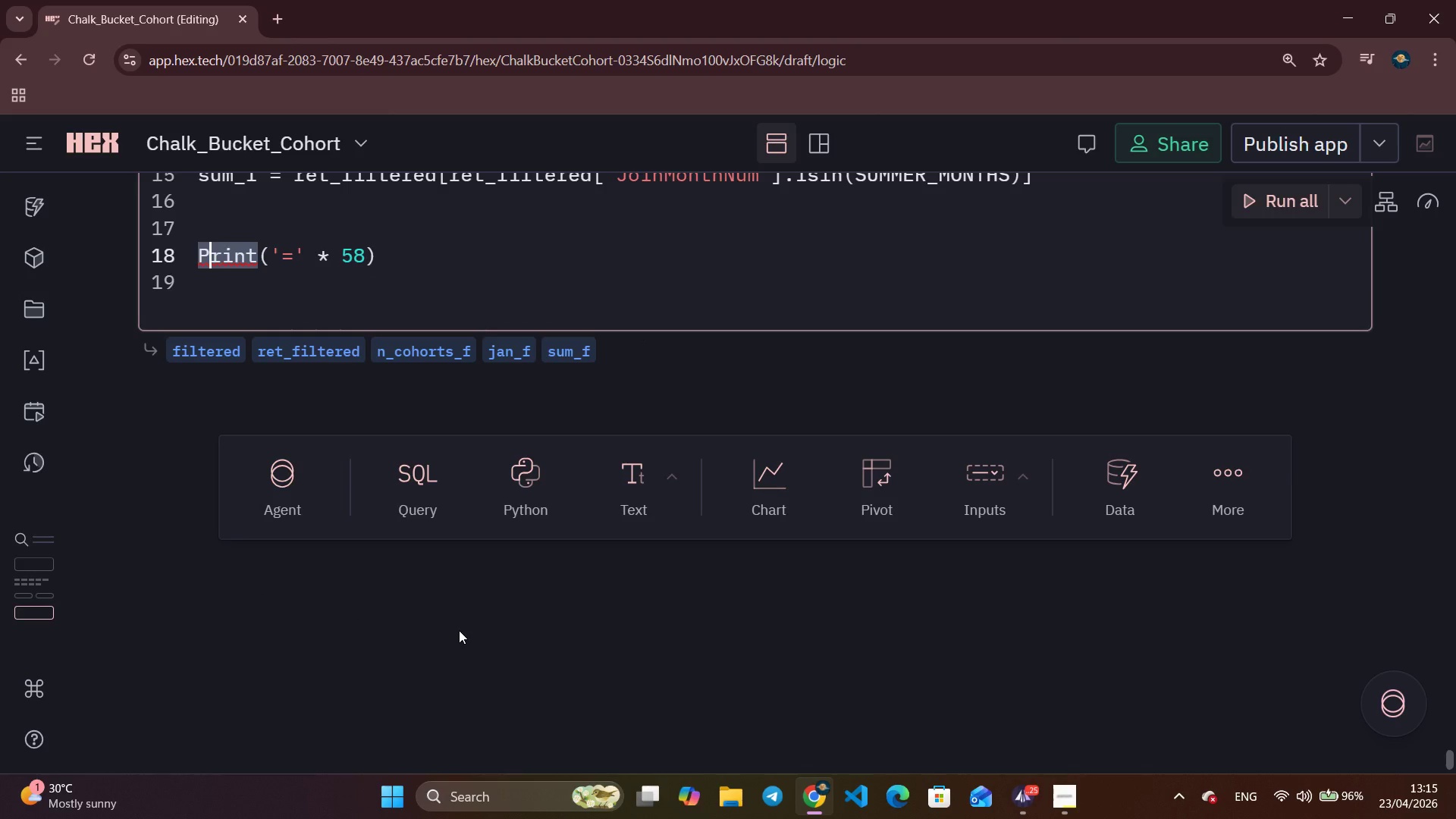 
key(Backspace)
 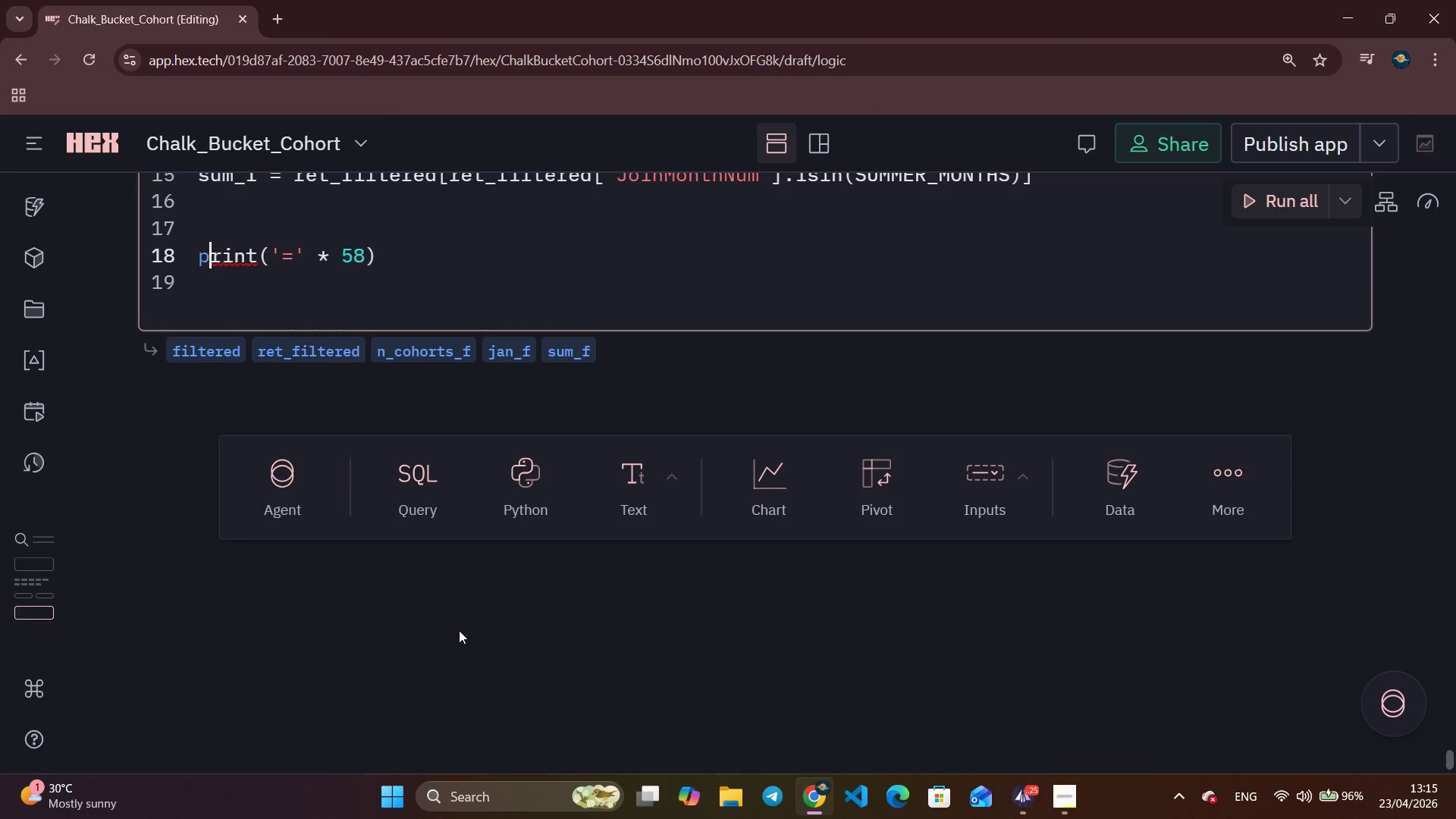 
key(P)
 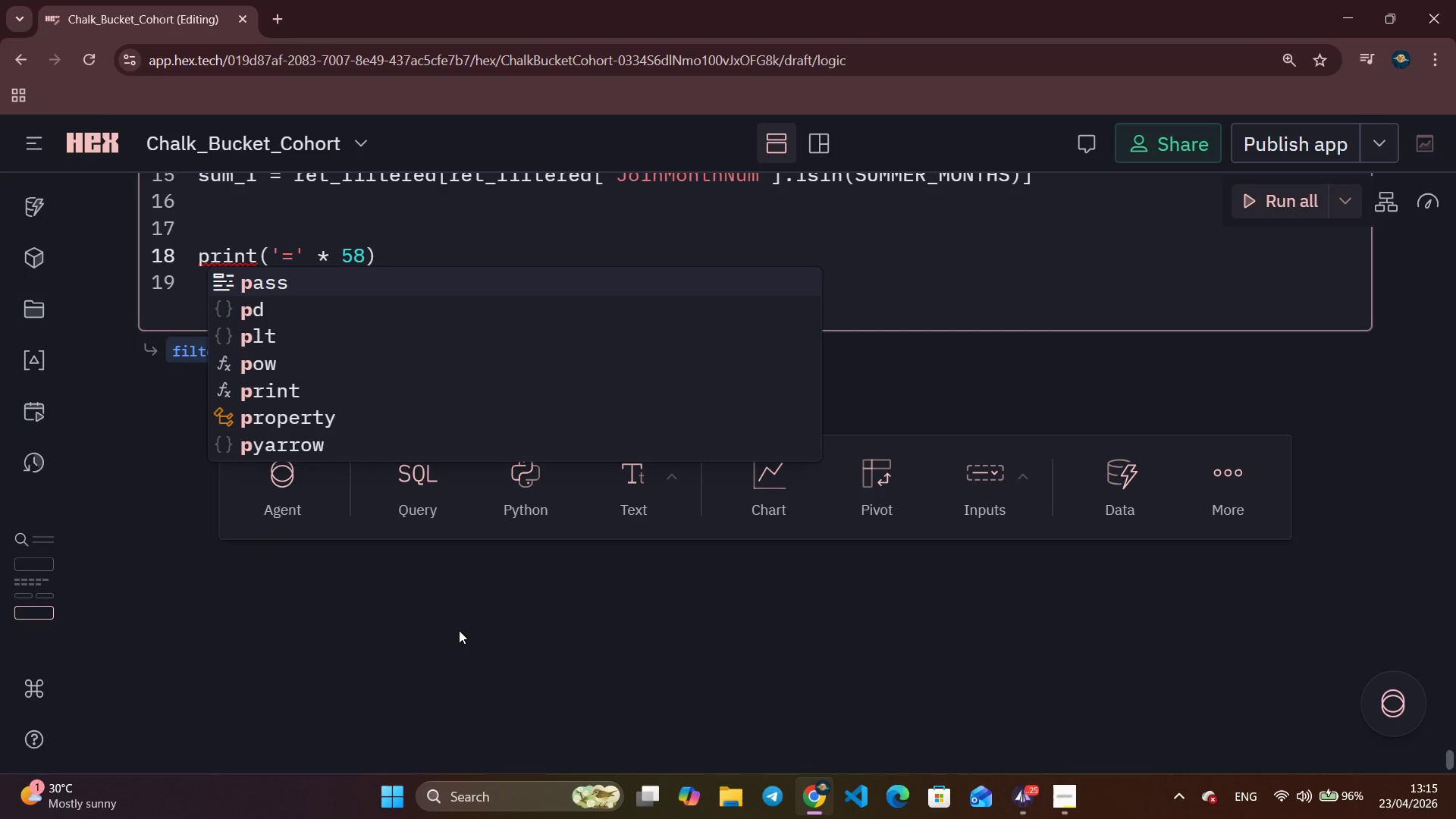 
key(ArrowDown)
 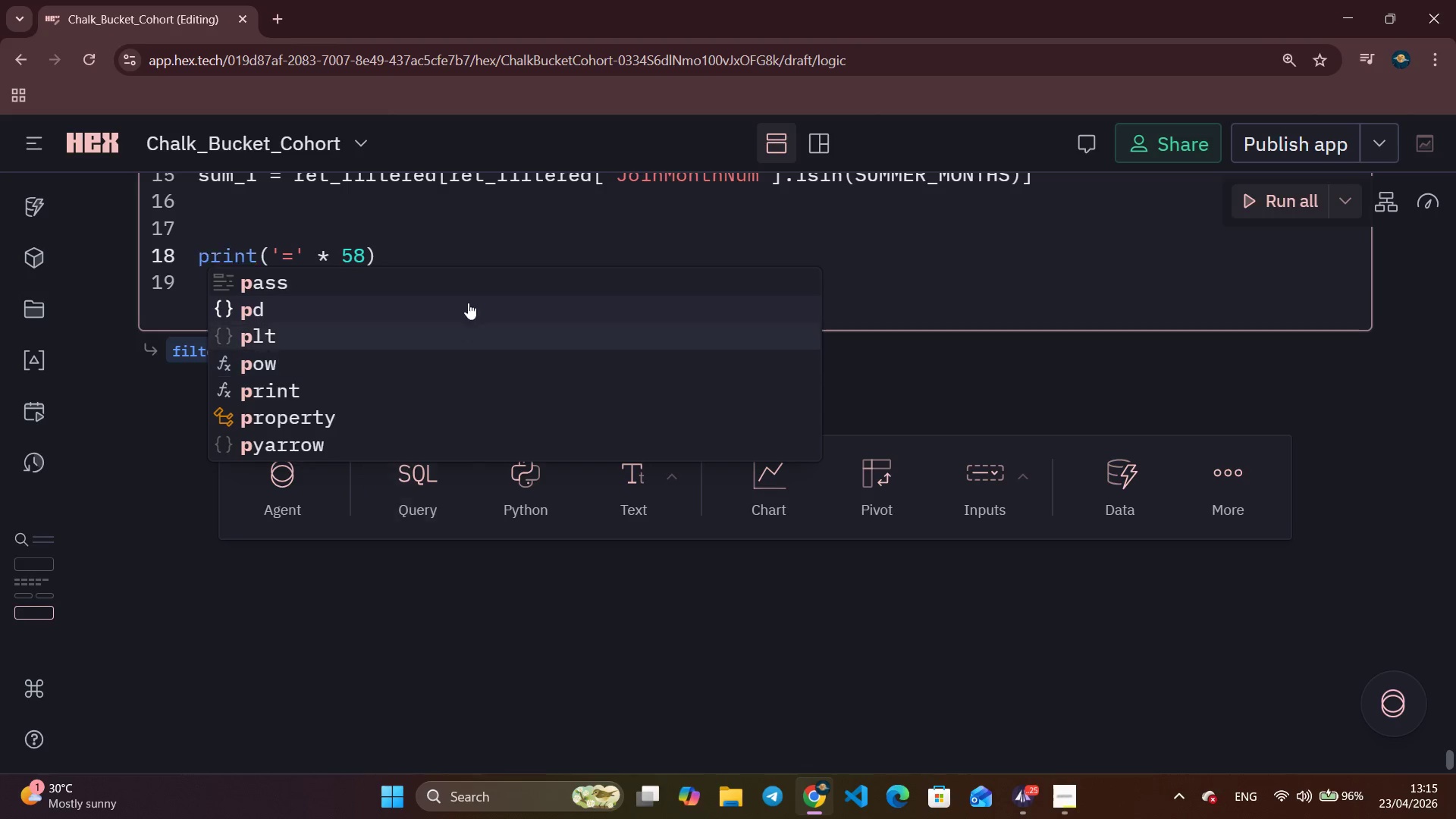 
left_click([442, 266])
 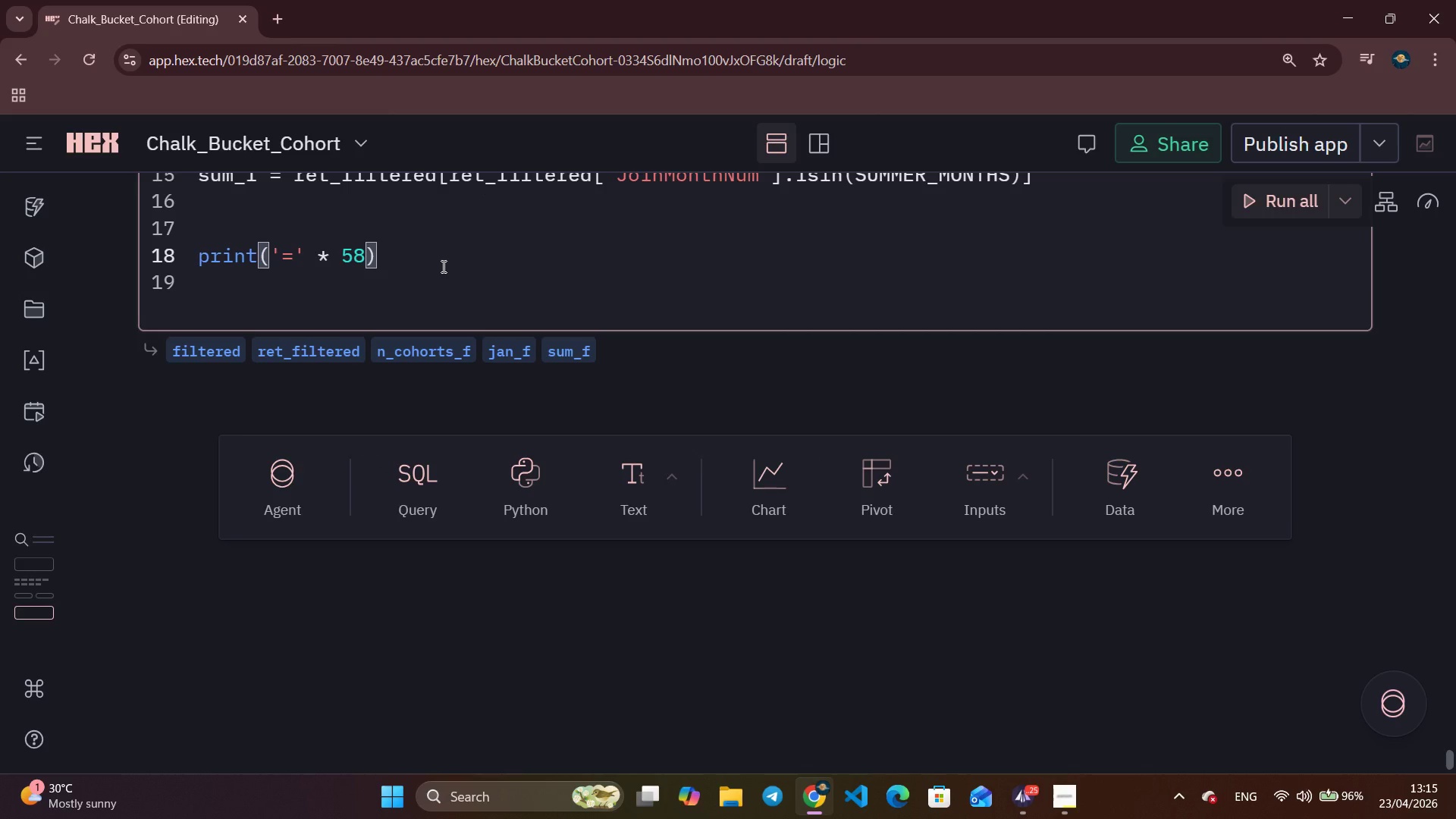 
key(Enter)
 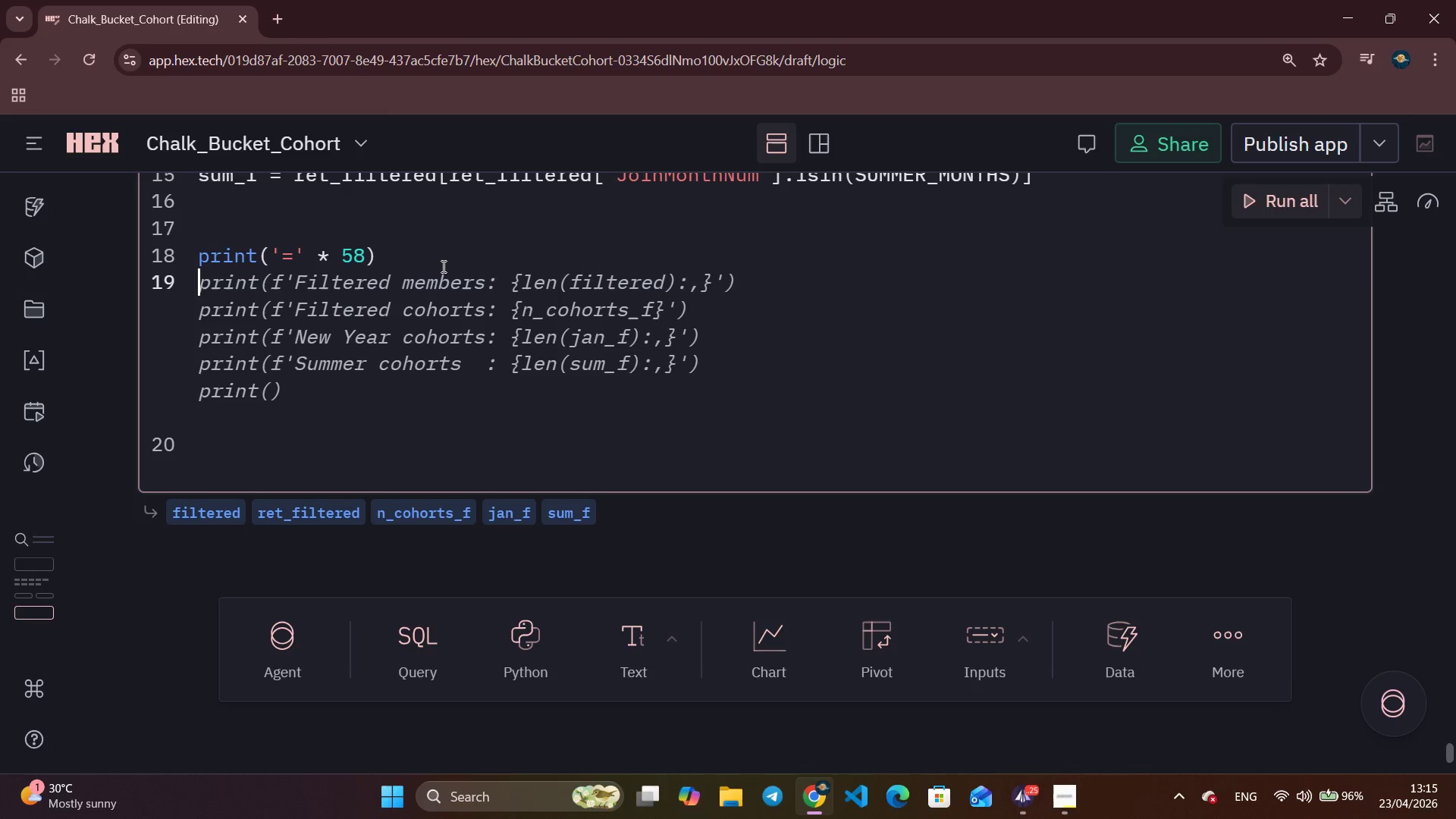 
type(print(f' COHORT FILTER )
 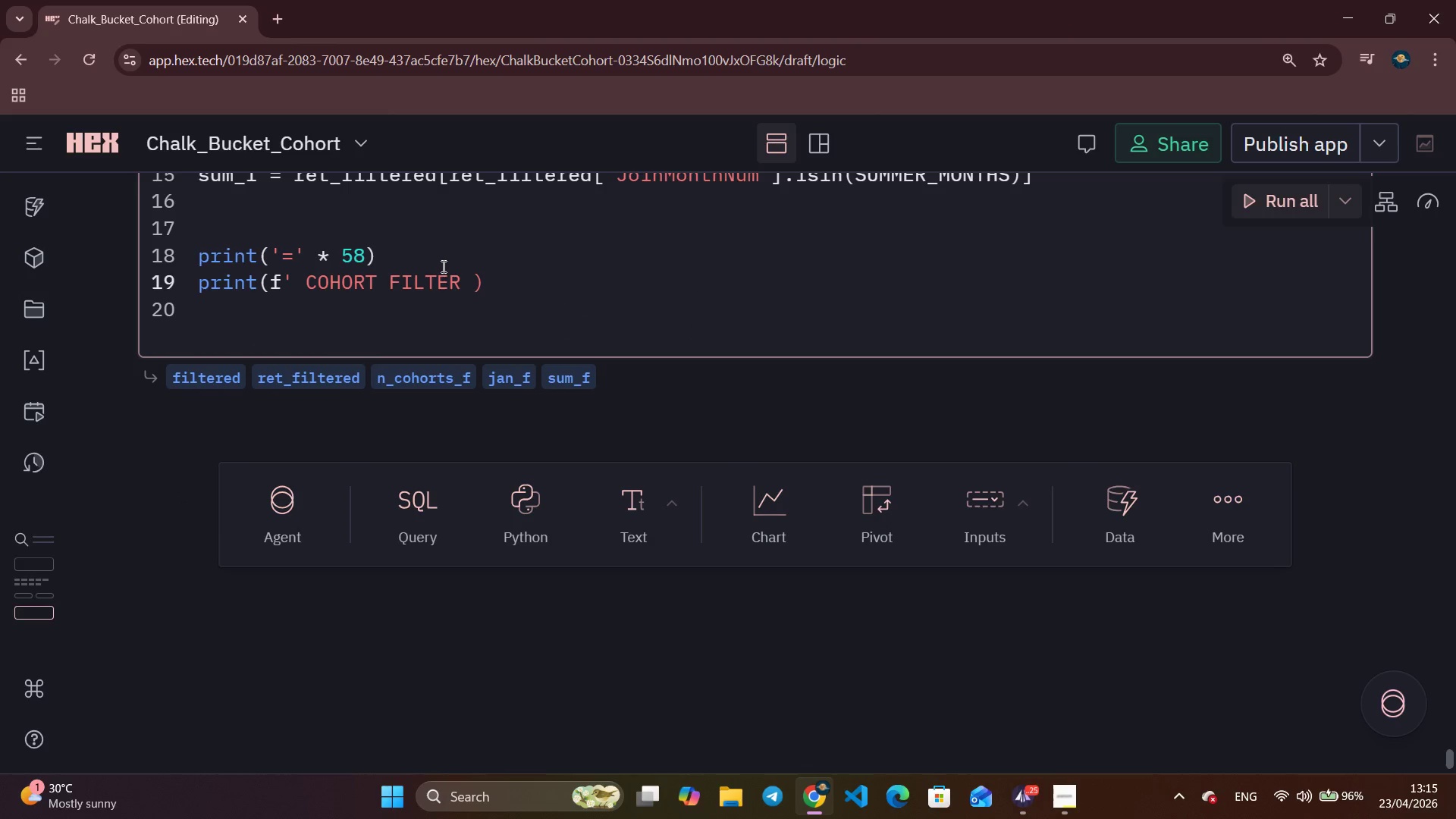 
key(ArrowRight)
 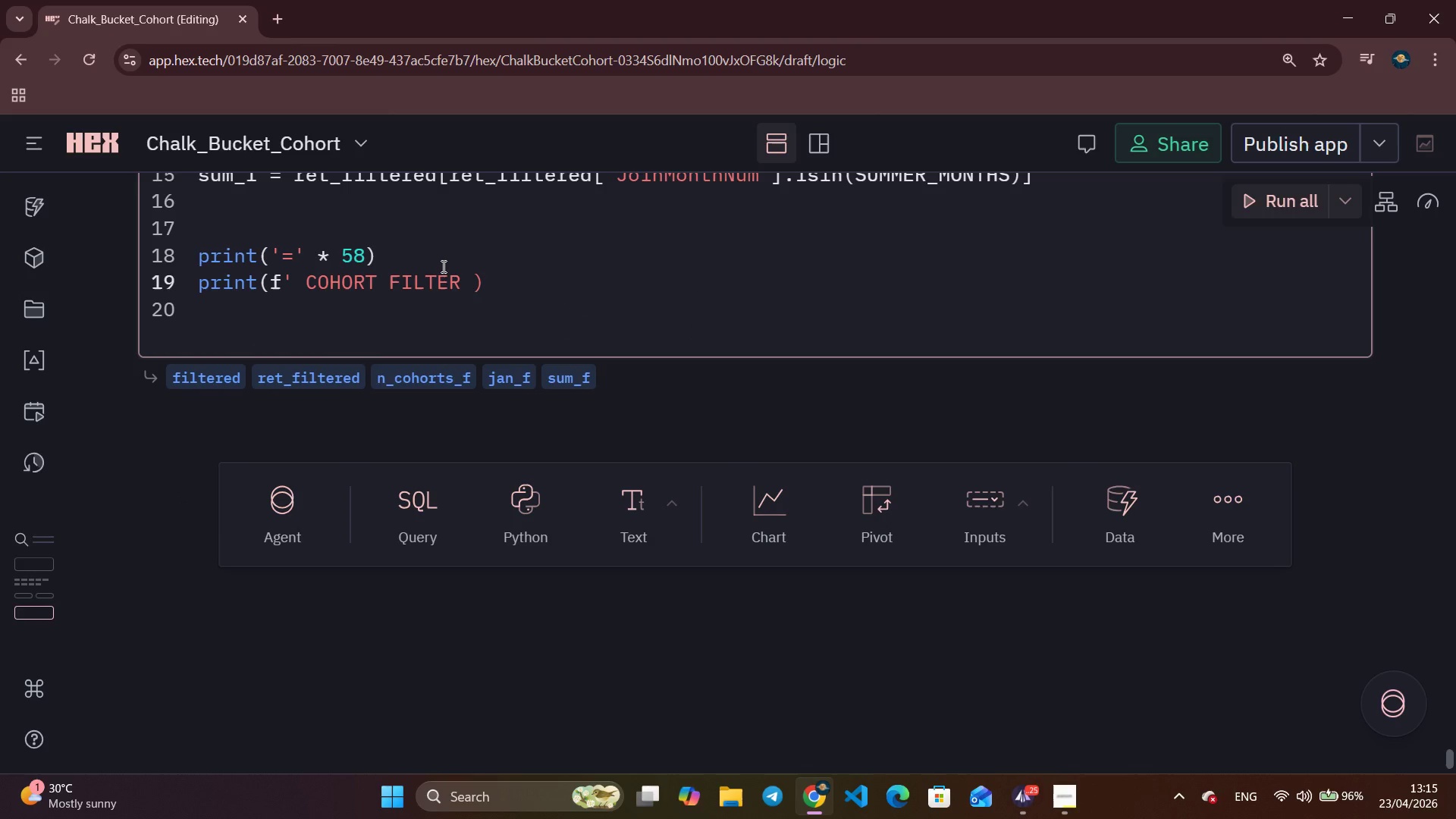 
key(ArrowLeft)
 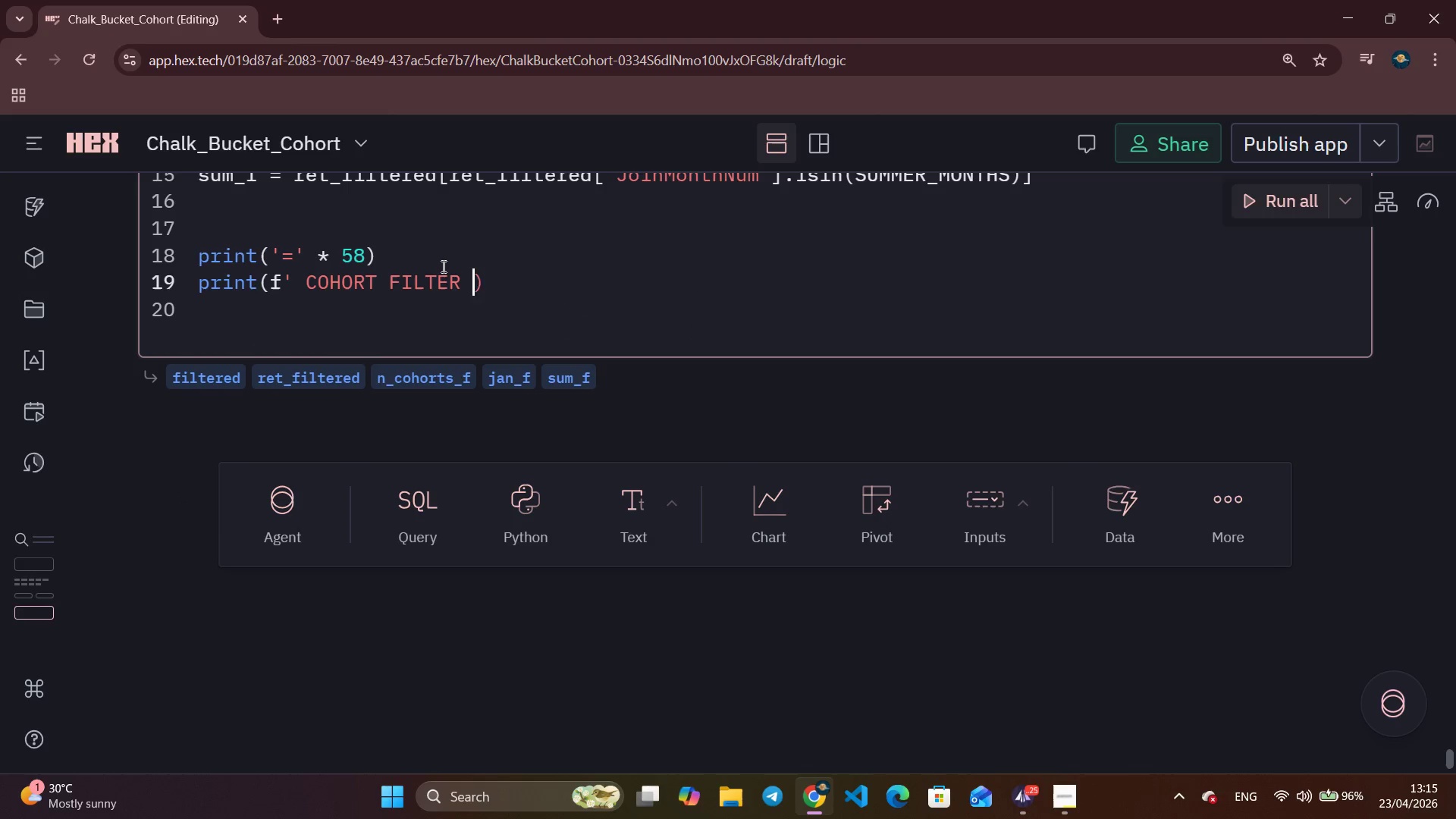 
key(Quote)
 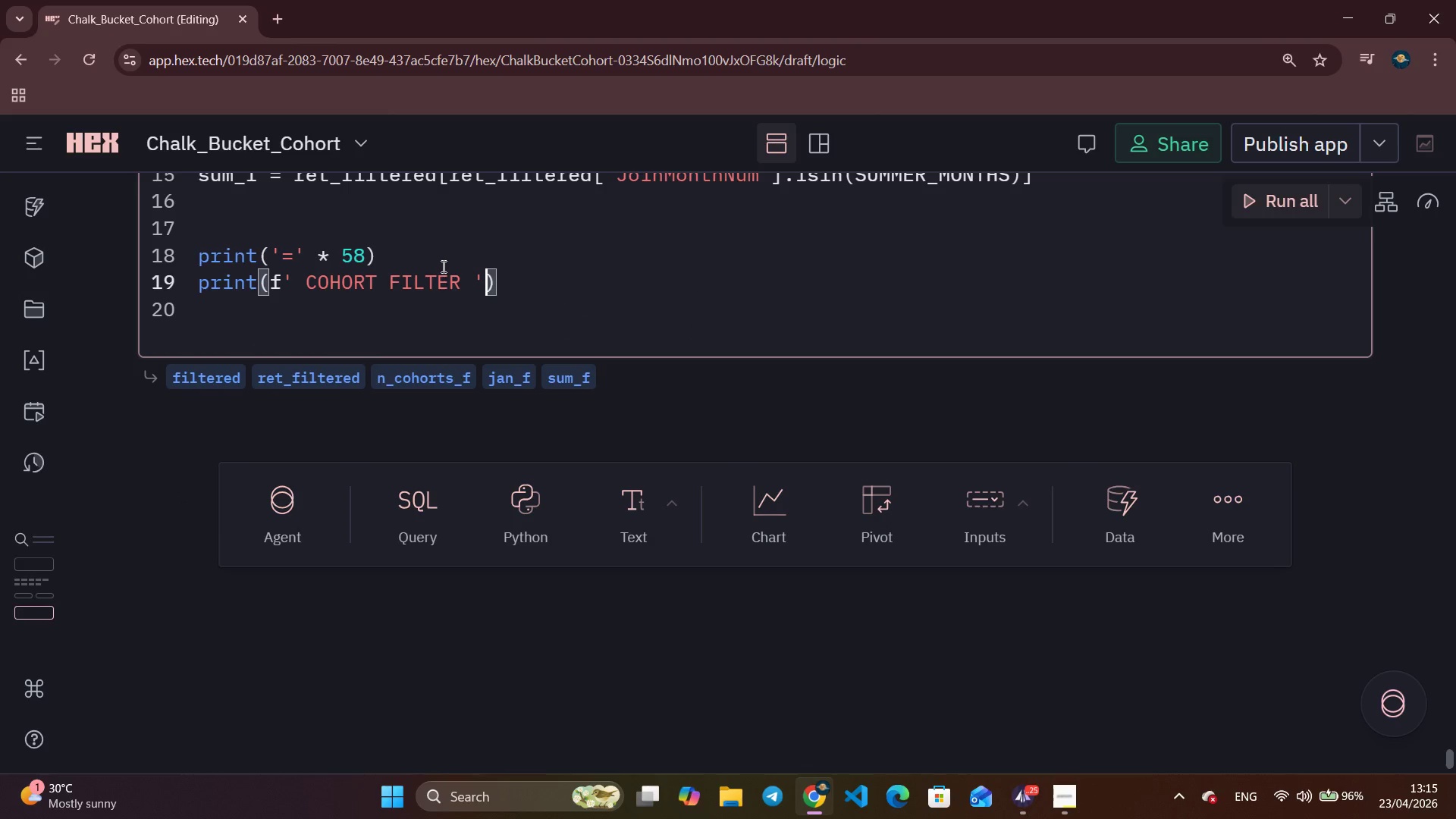 
key(ArrowRight)
 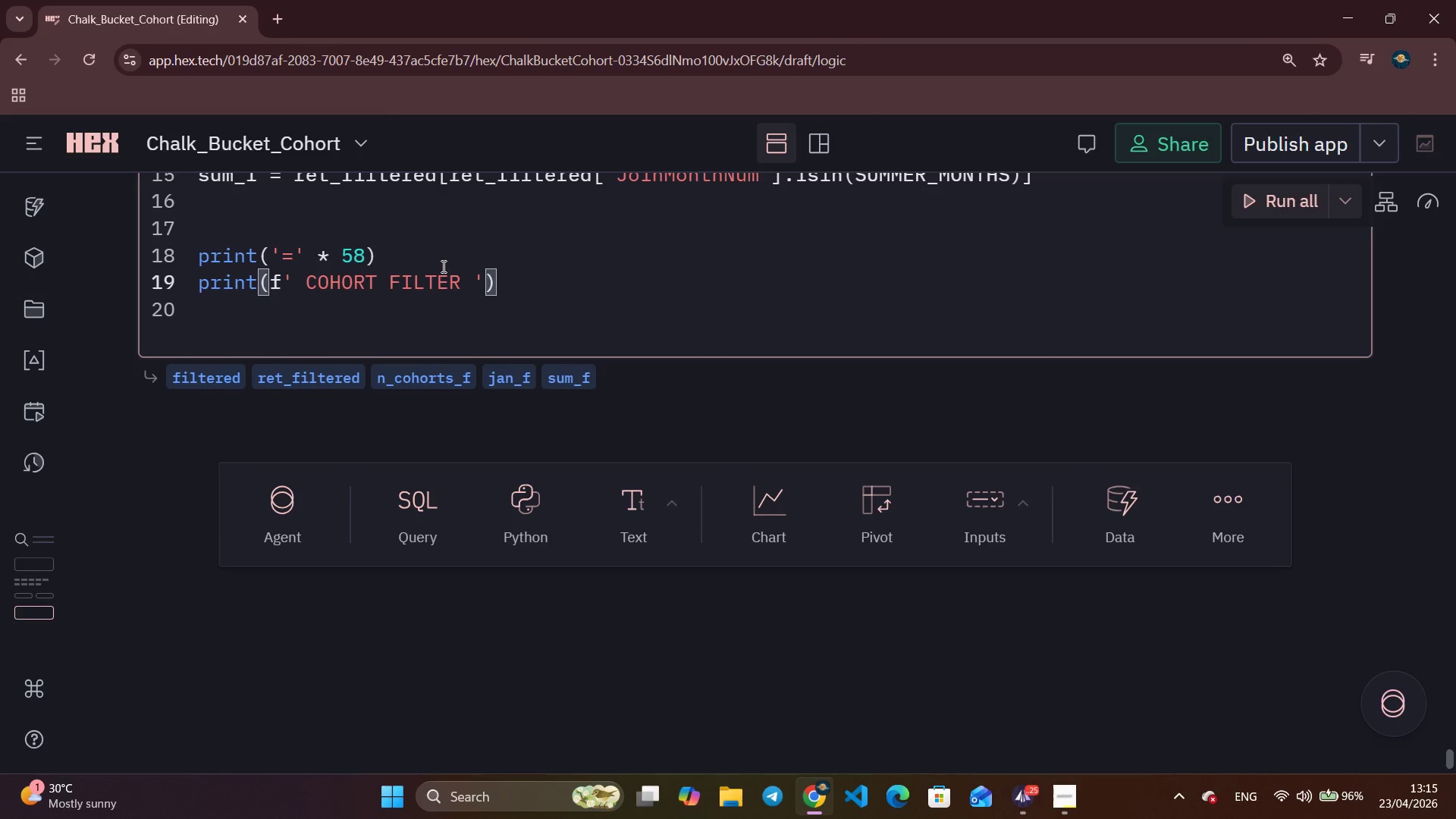 
key(Enter)
 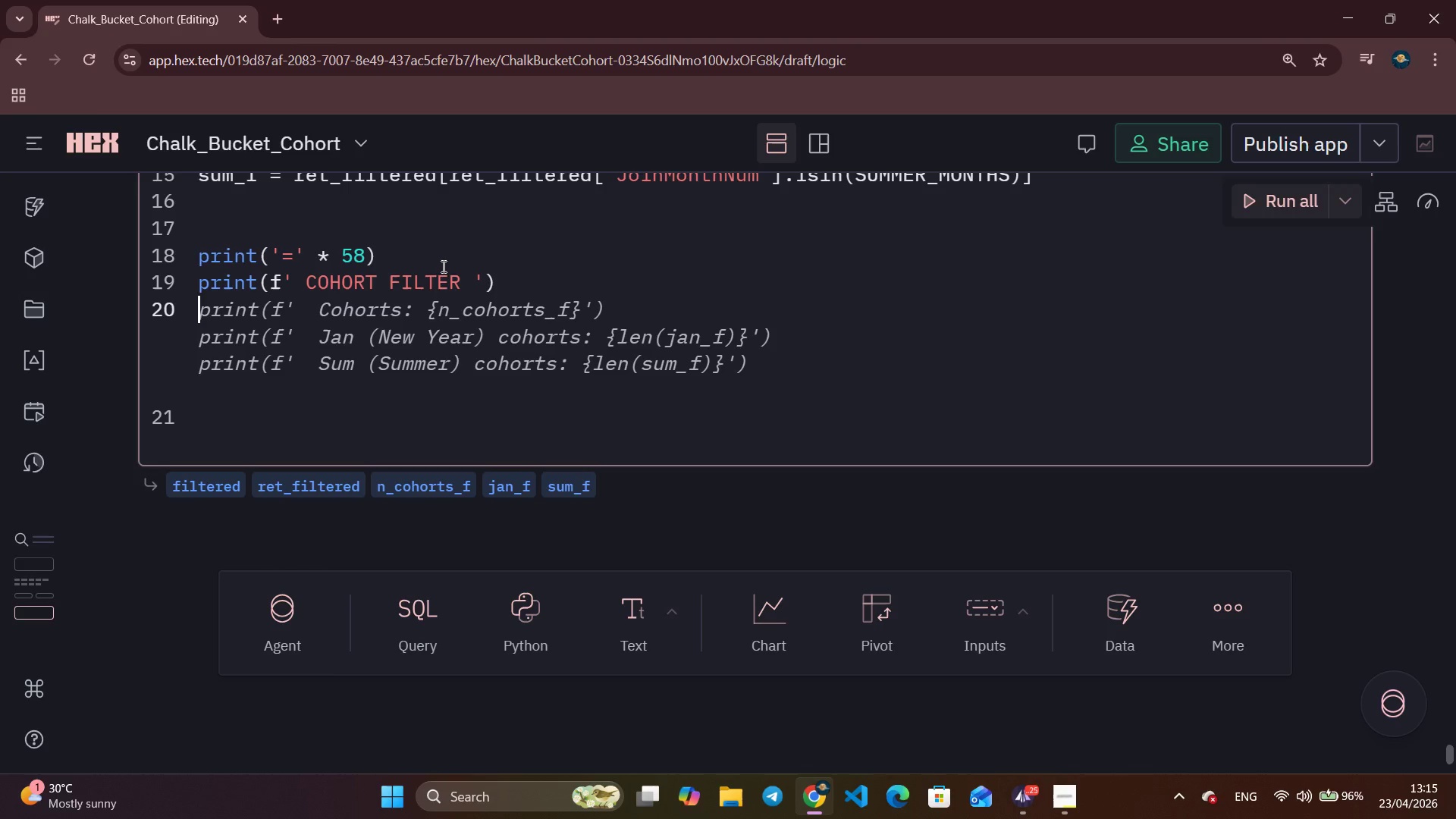 
type(PRINT)
key(Backspace)
key(Backspace)
key(Backspace)
key(Backspace)
key(Backspace)
type(print(F"")
 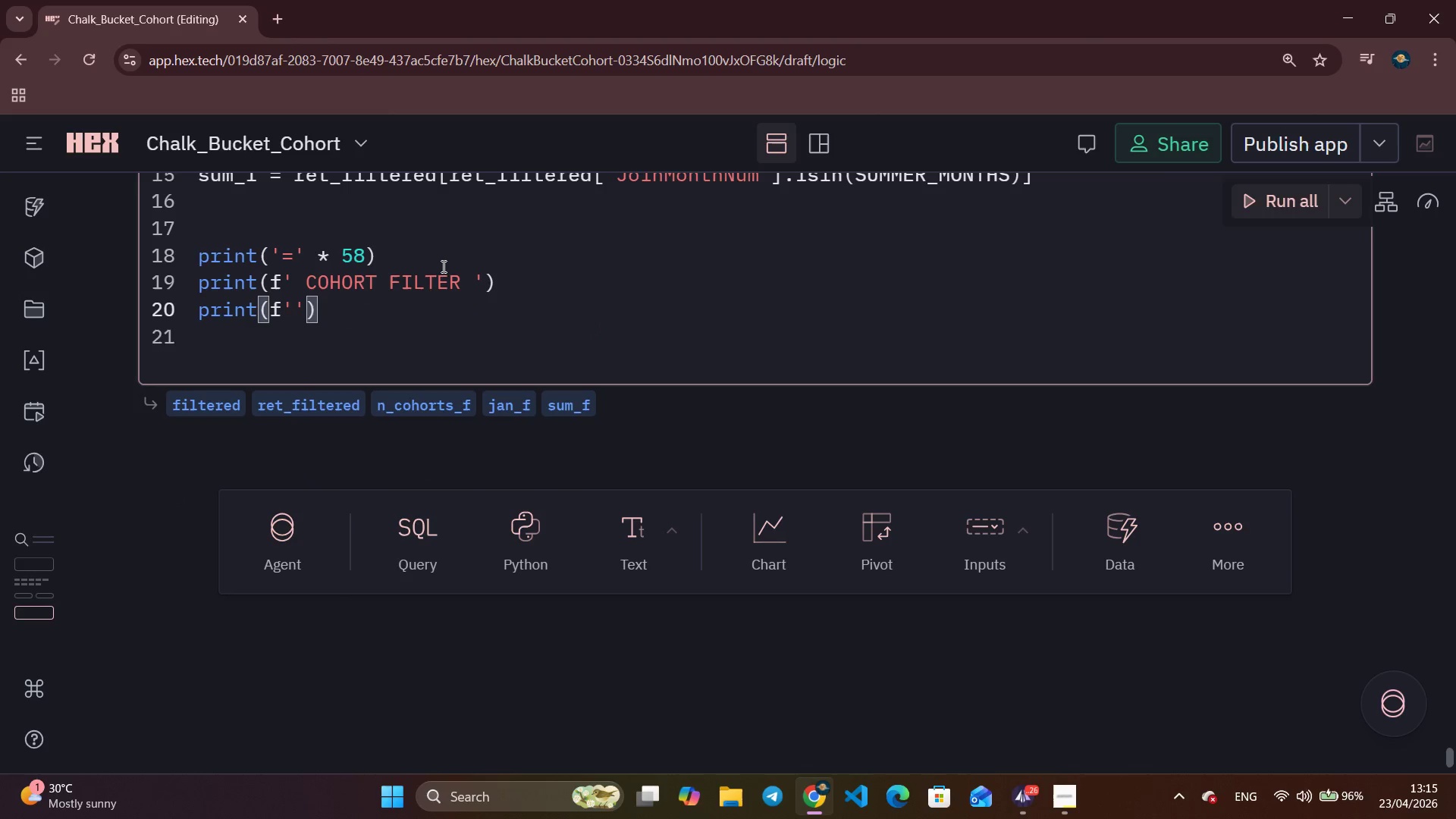 
key(Shift+ArrowLeft)
 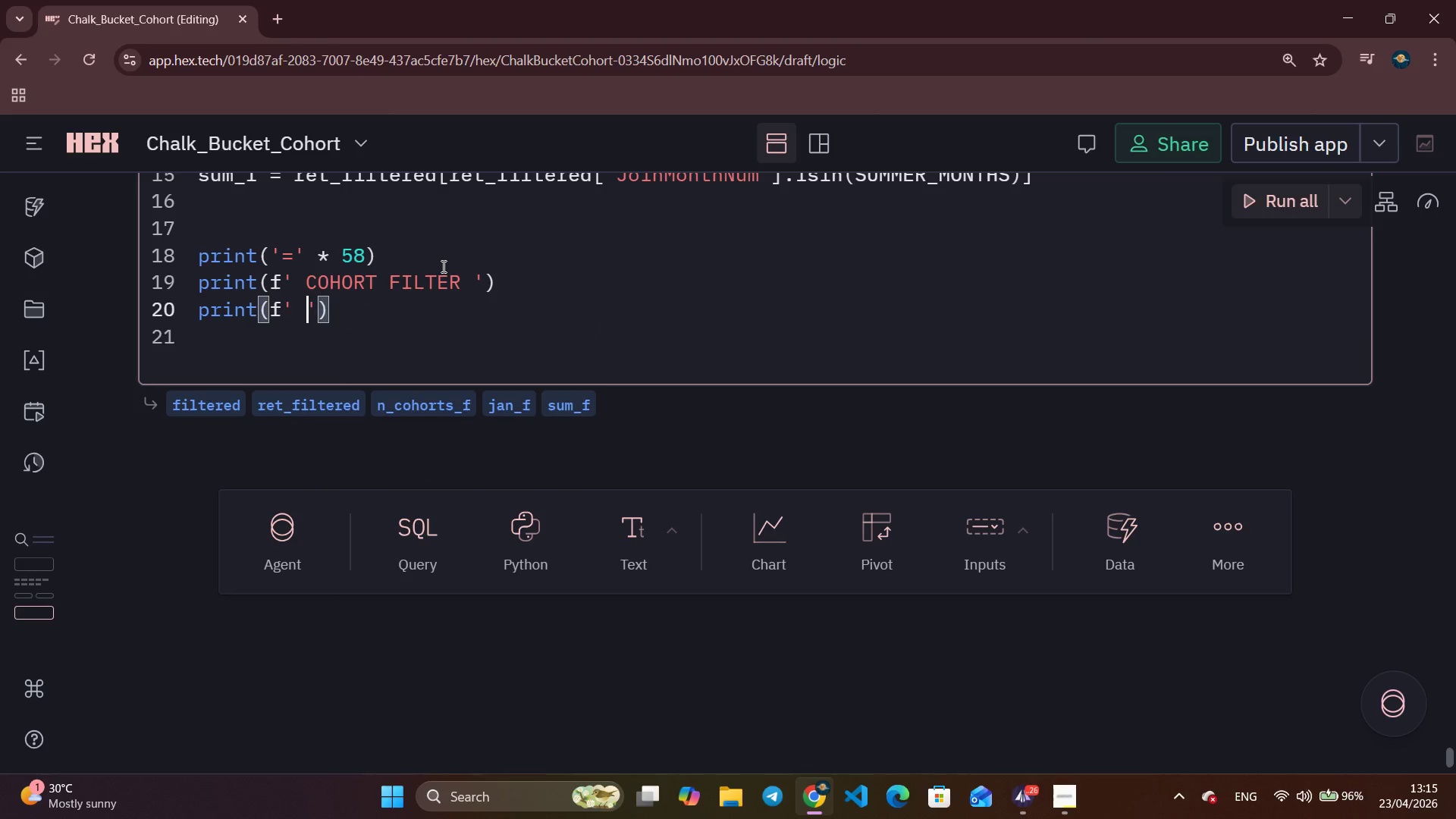 
type( Membership)
key(Backspace)
key(Backspace)
key(Backspace)
key(Backspace)
type(ship : [mem)
key(Backspace)
key(Backspace)
key(Backspace)
key(Backspace)
type({meme)
key(Backspace)
type(_type_filter)
 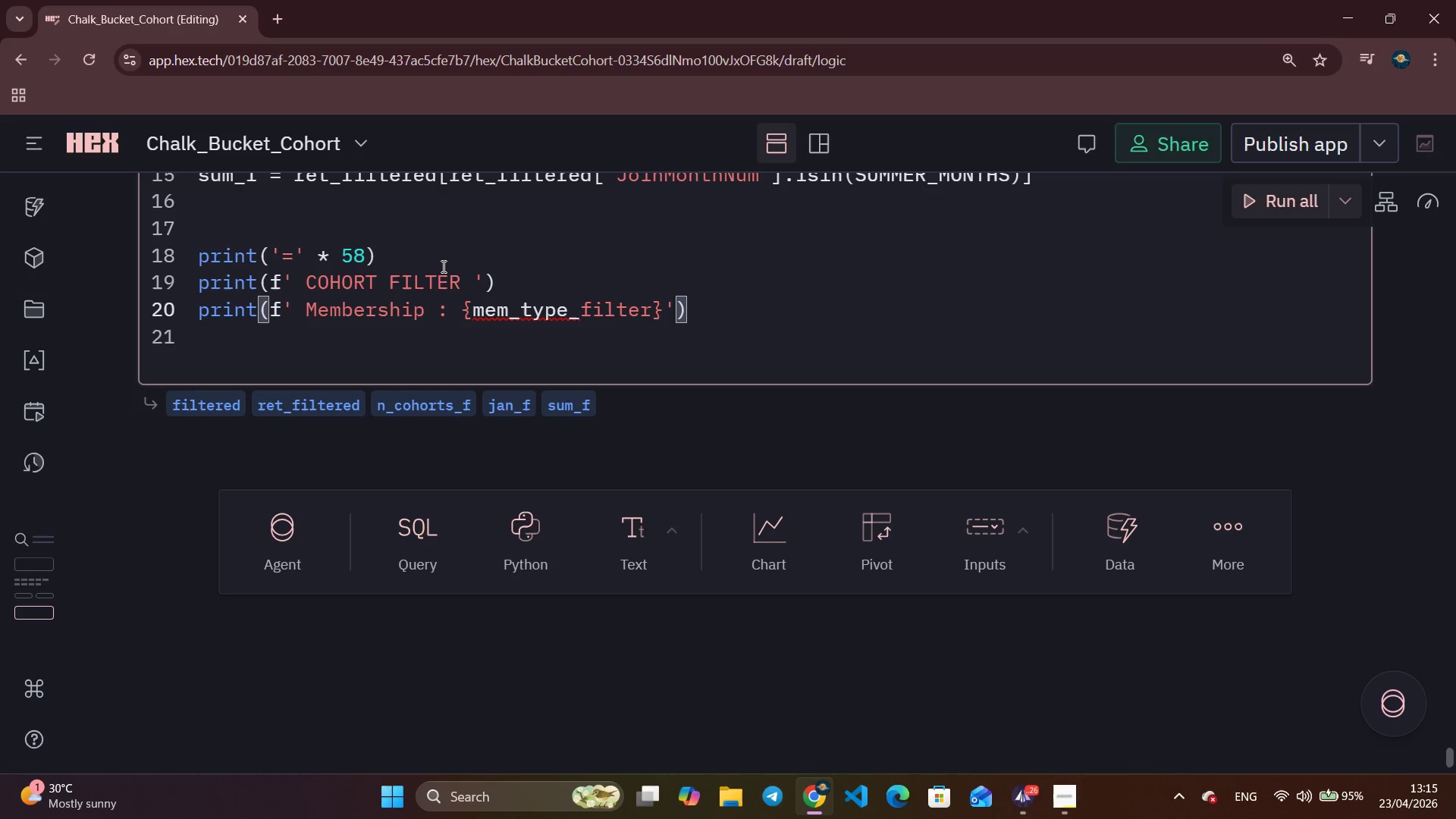 
key(ArrowRight)
 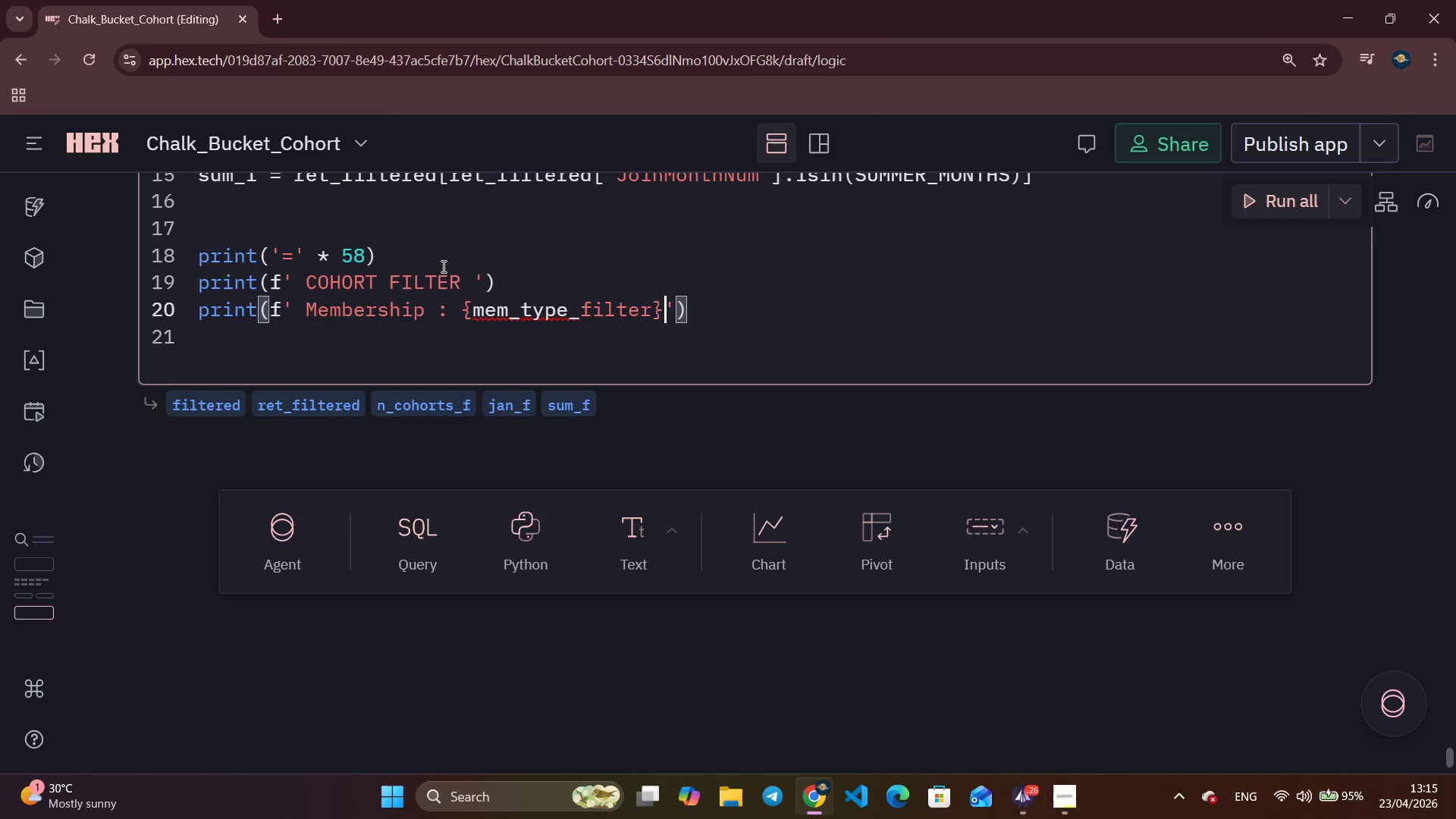 
key(Space)
 